 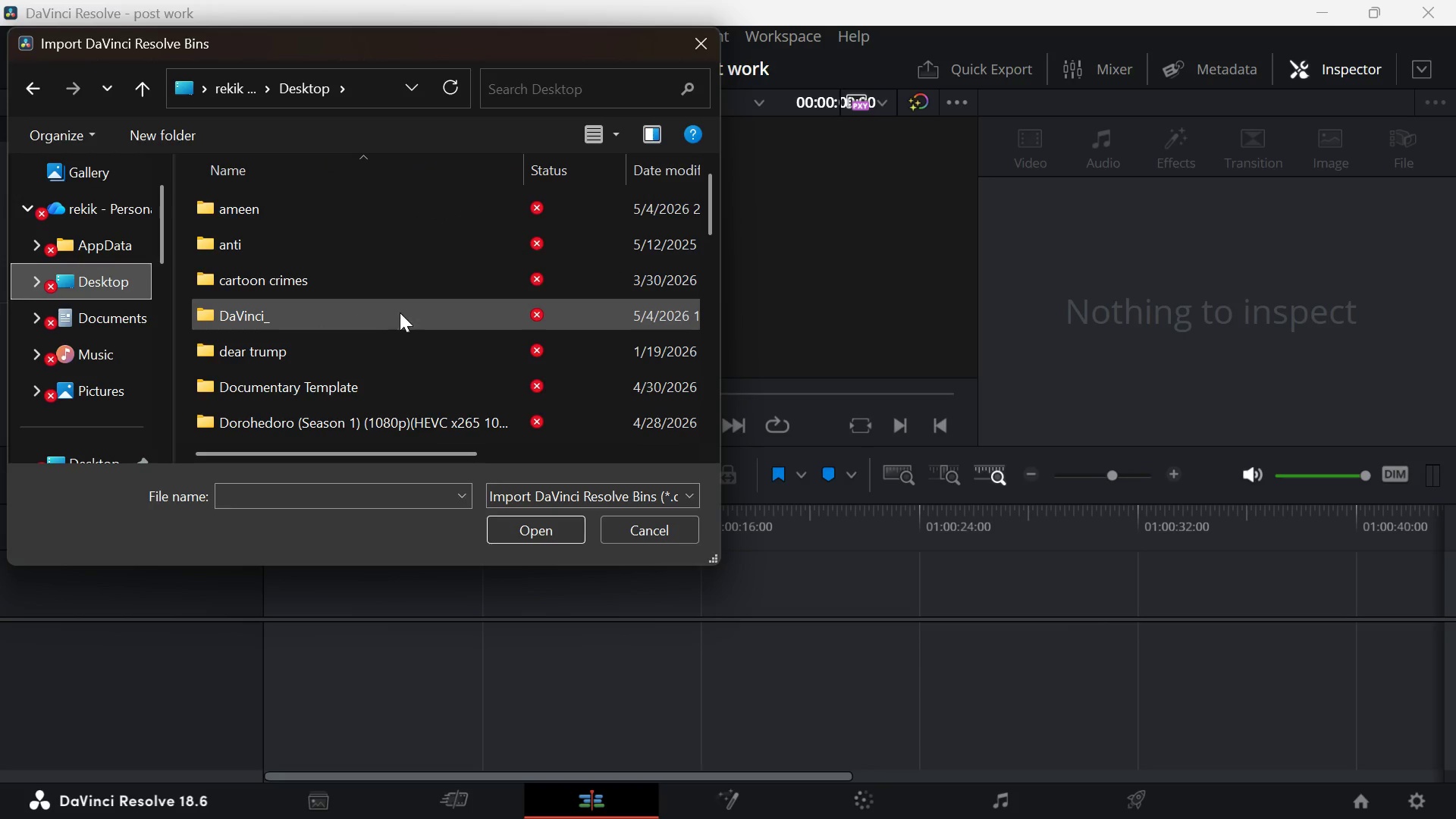 
scroll: coordinate [391, 360], scroll_direction: down, amount: 5.0
 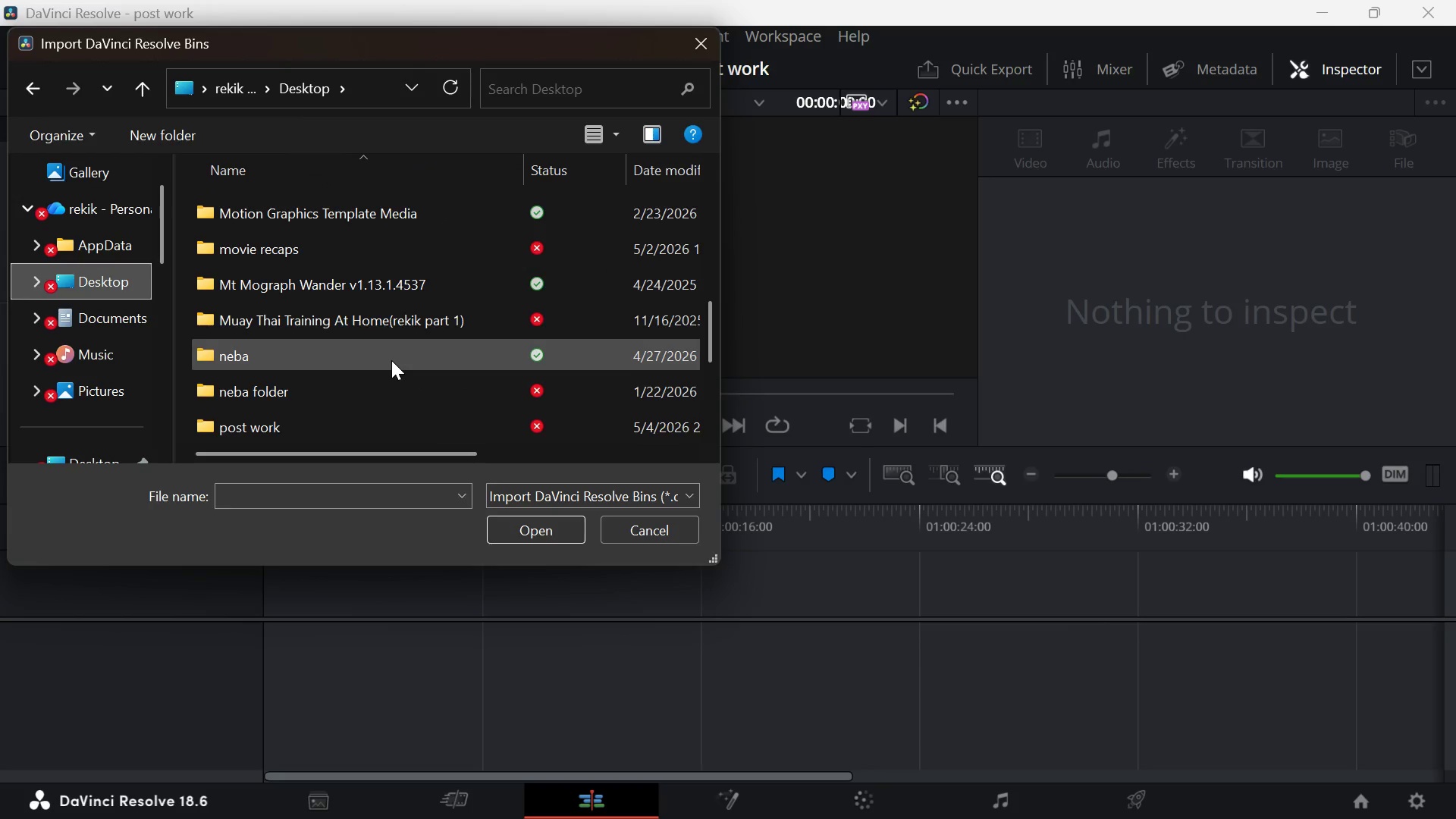 
scroll: coordinate [391, 360], scroll_direction: up, amount: 2.0
 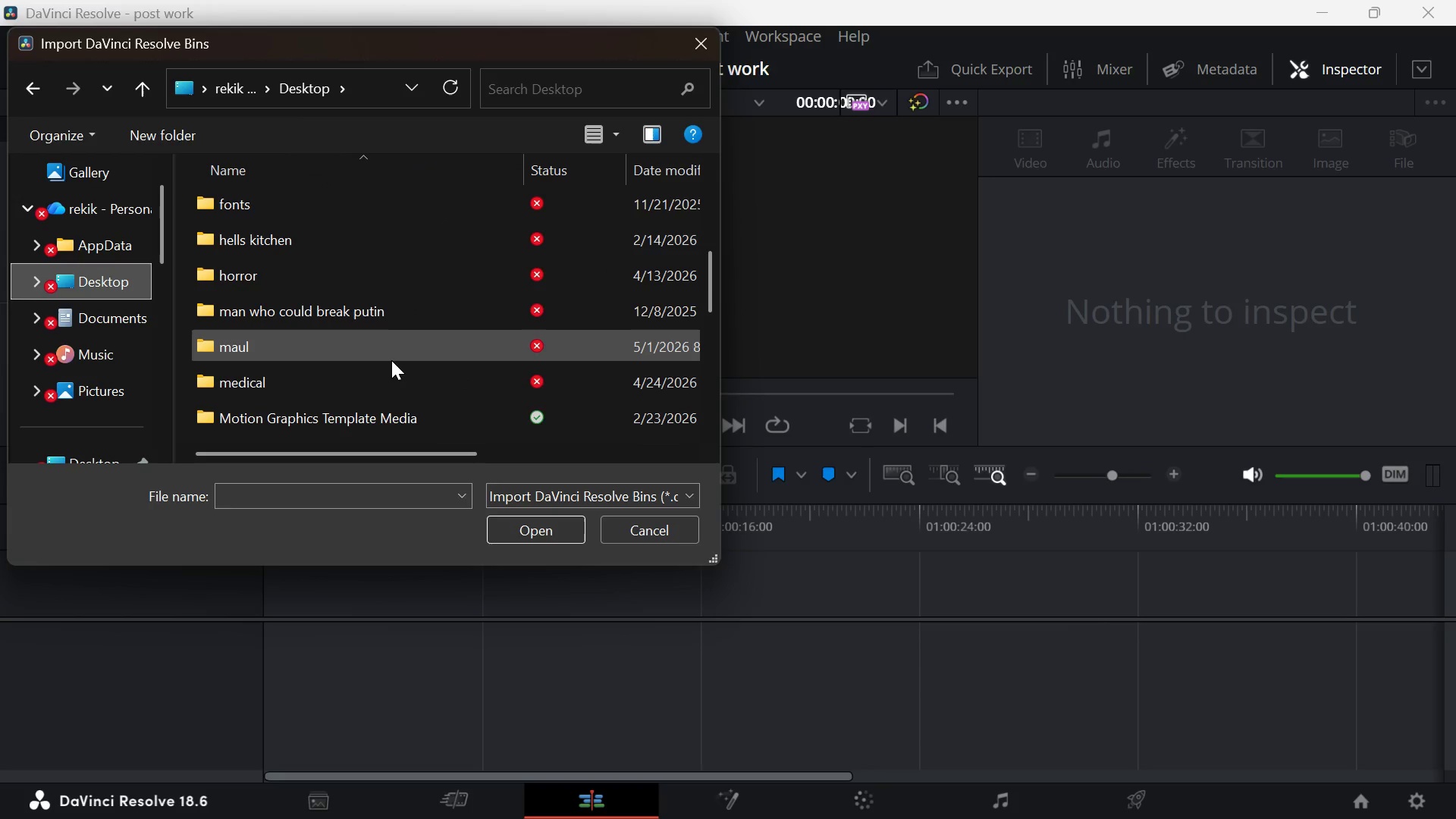 
scroll: coordinate [391, 360], scroll_direction: down, amount: 3.0
 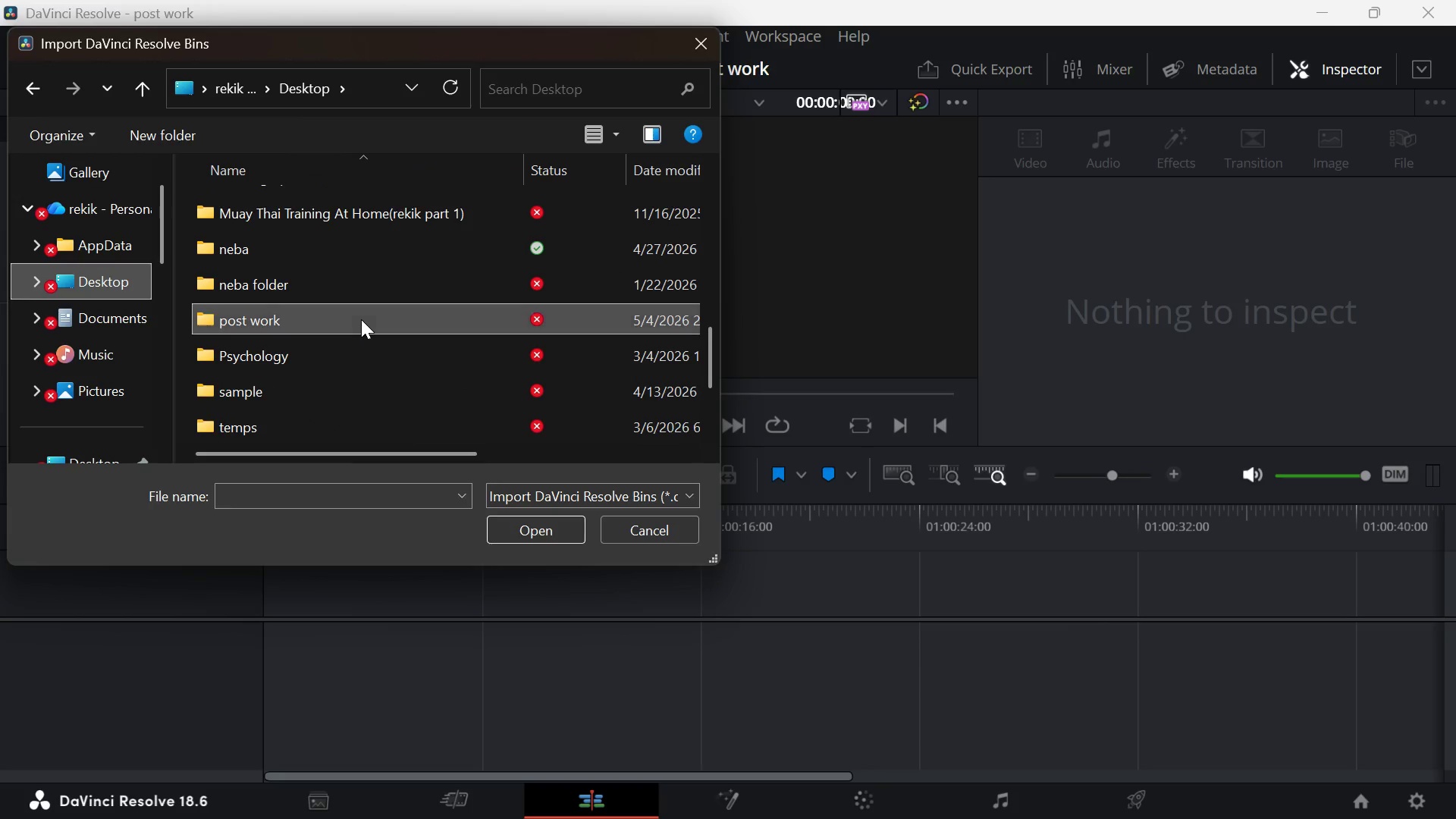 
double_click([361, 319])
 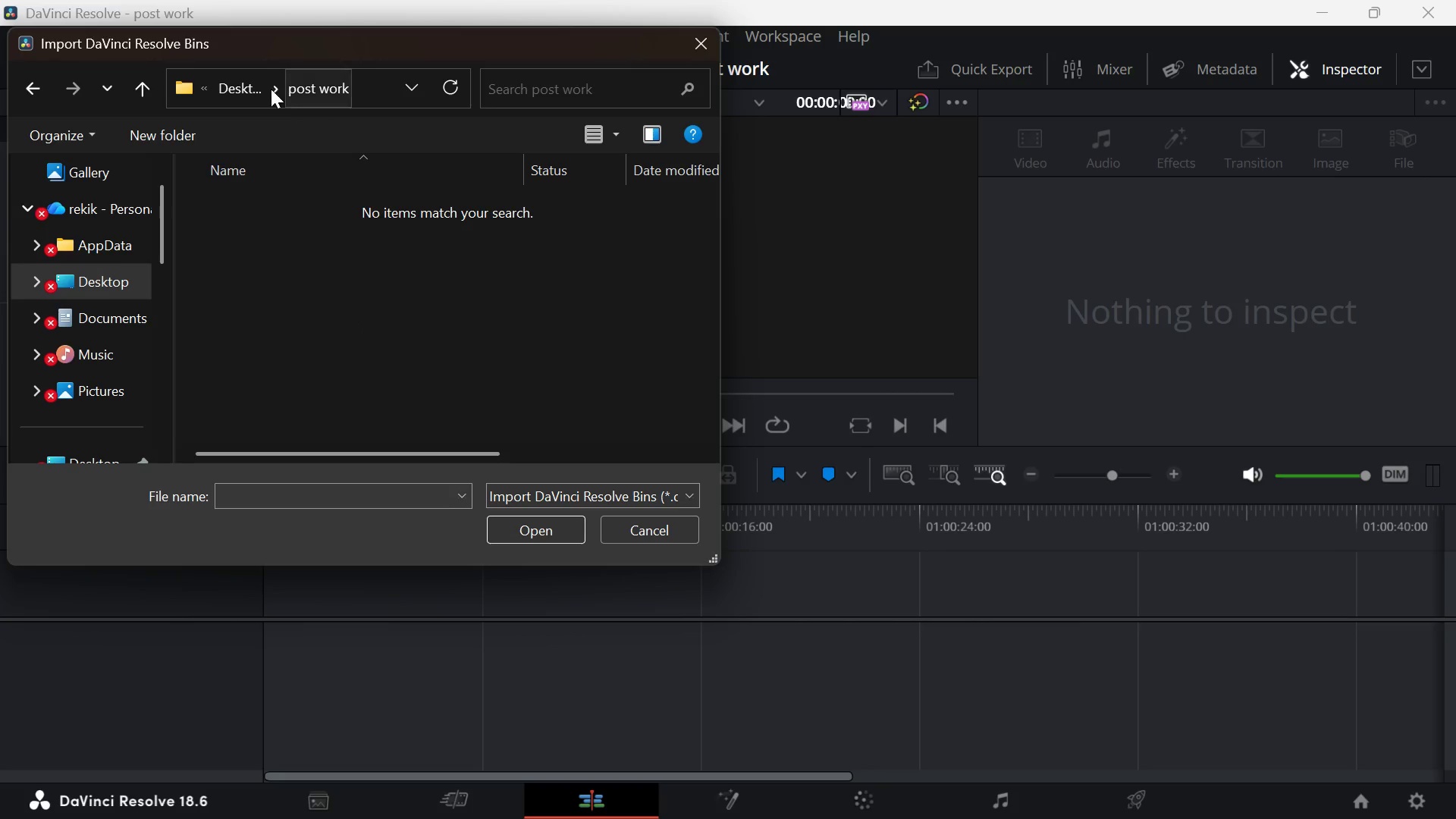 
left_click([236, 89])
 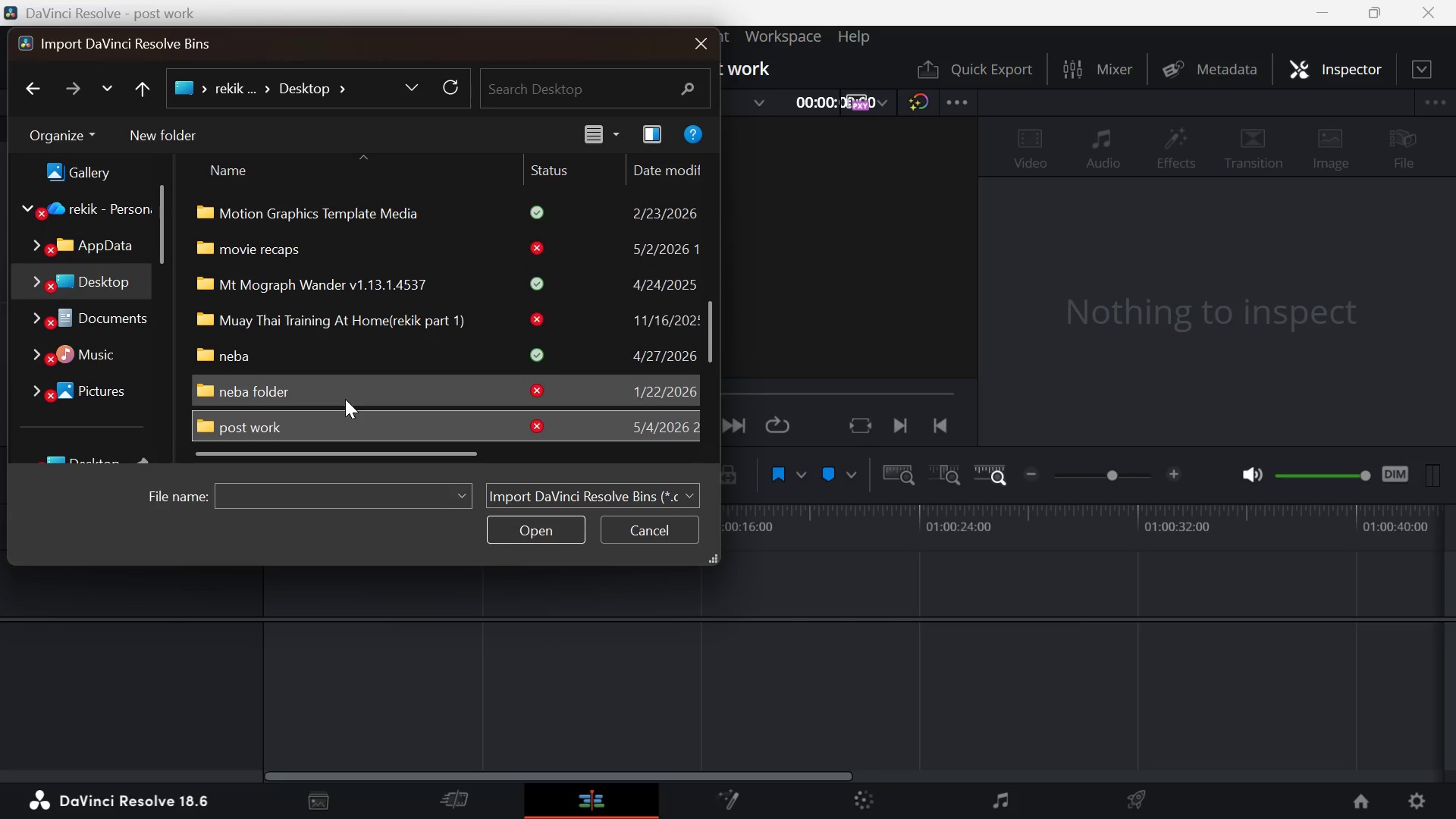 
scroll: coordinate [359, 330], scroll_direction: down, amount: 3.0
 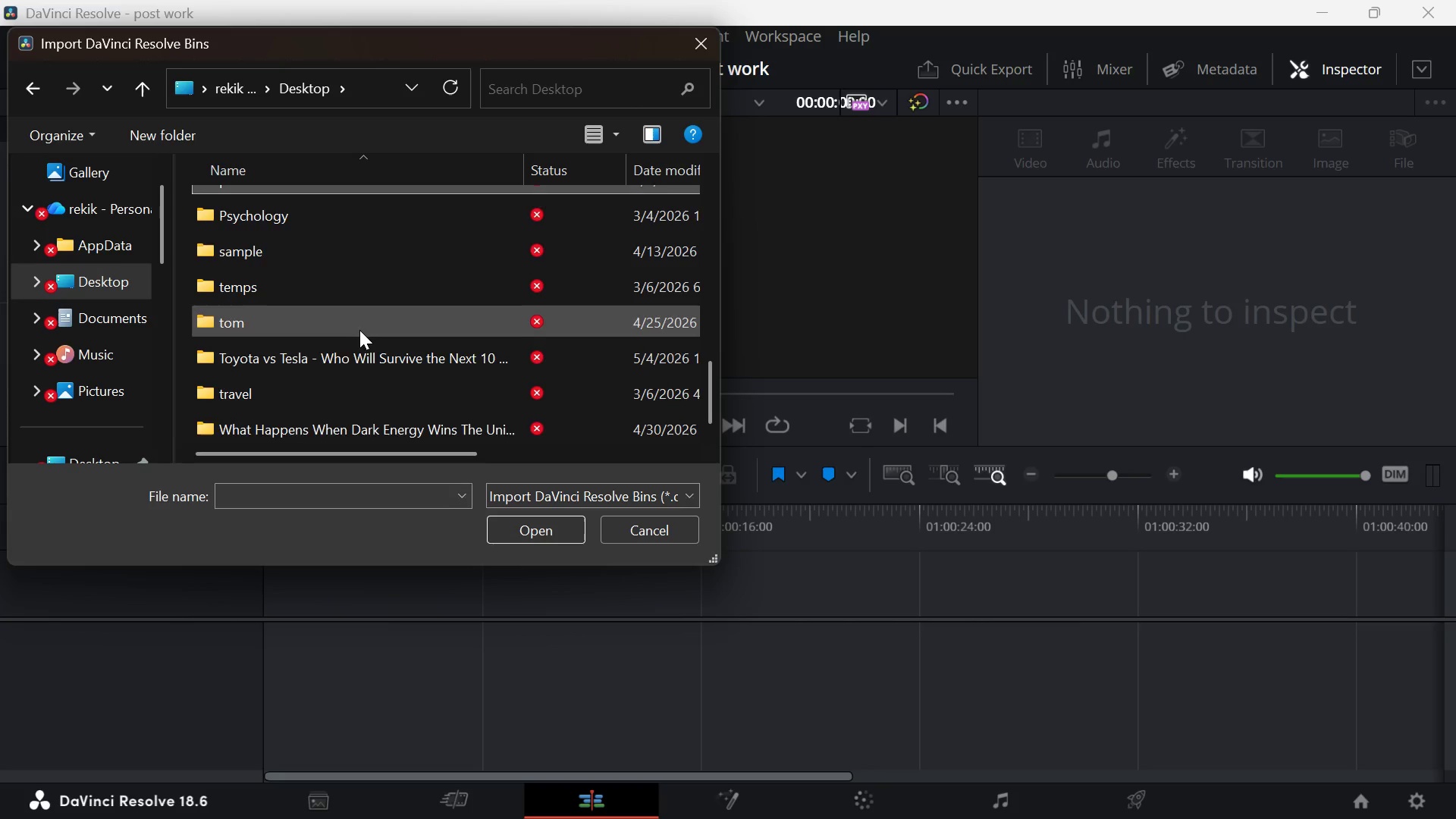 
scroll: coordinate [359, 330], scroll_direction: up, amount: 1.0
 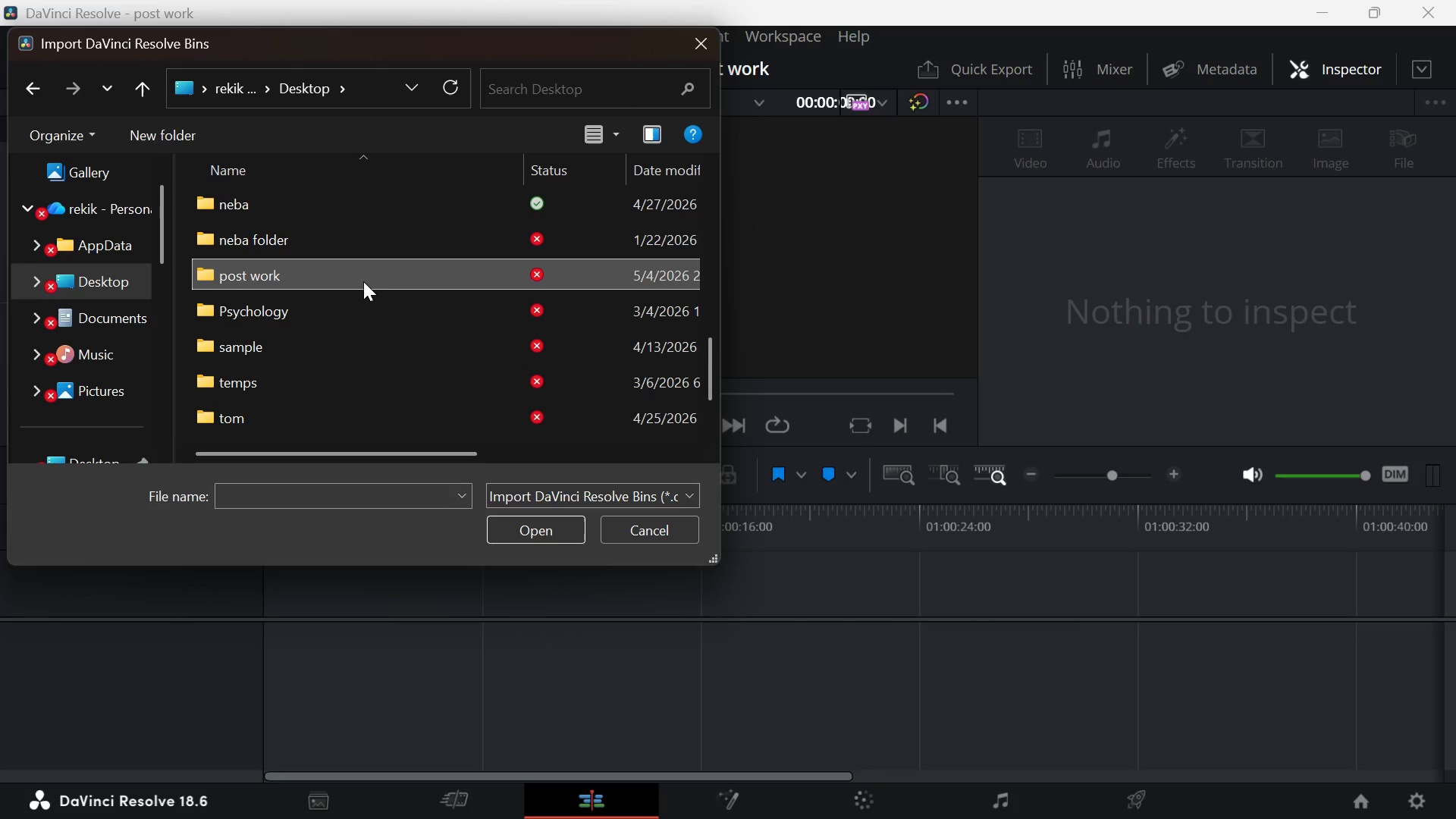 
double_click([363, 281])
 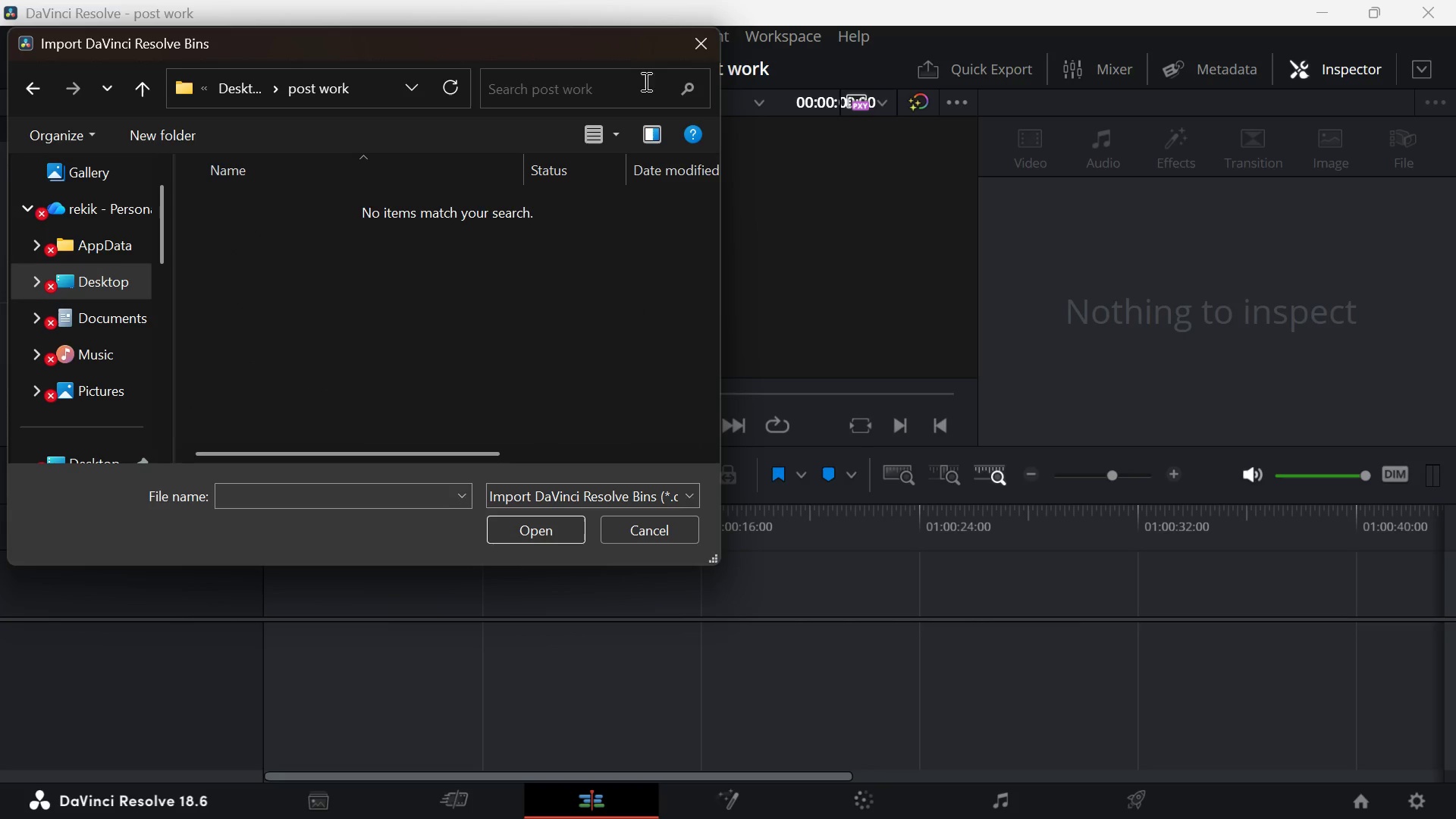 
left_click([707, 38])
 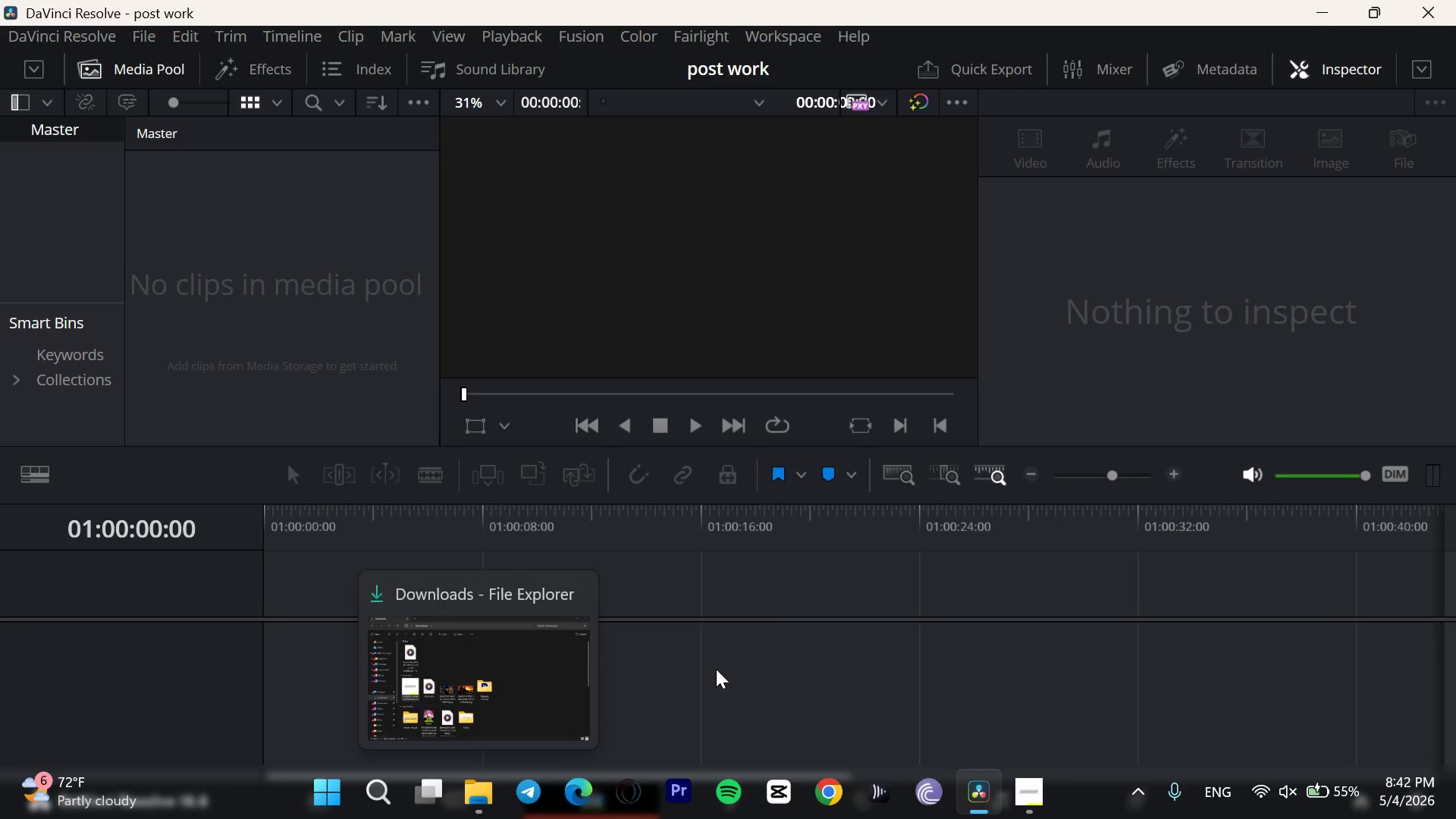 
wait(12.94)
 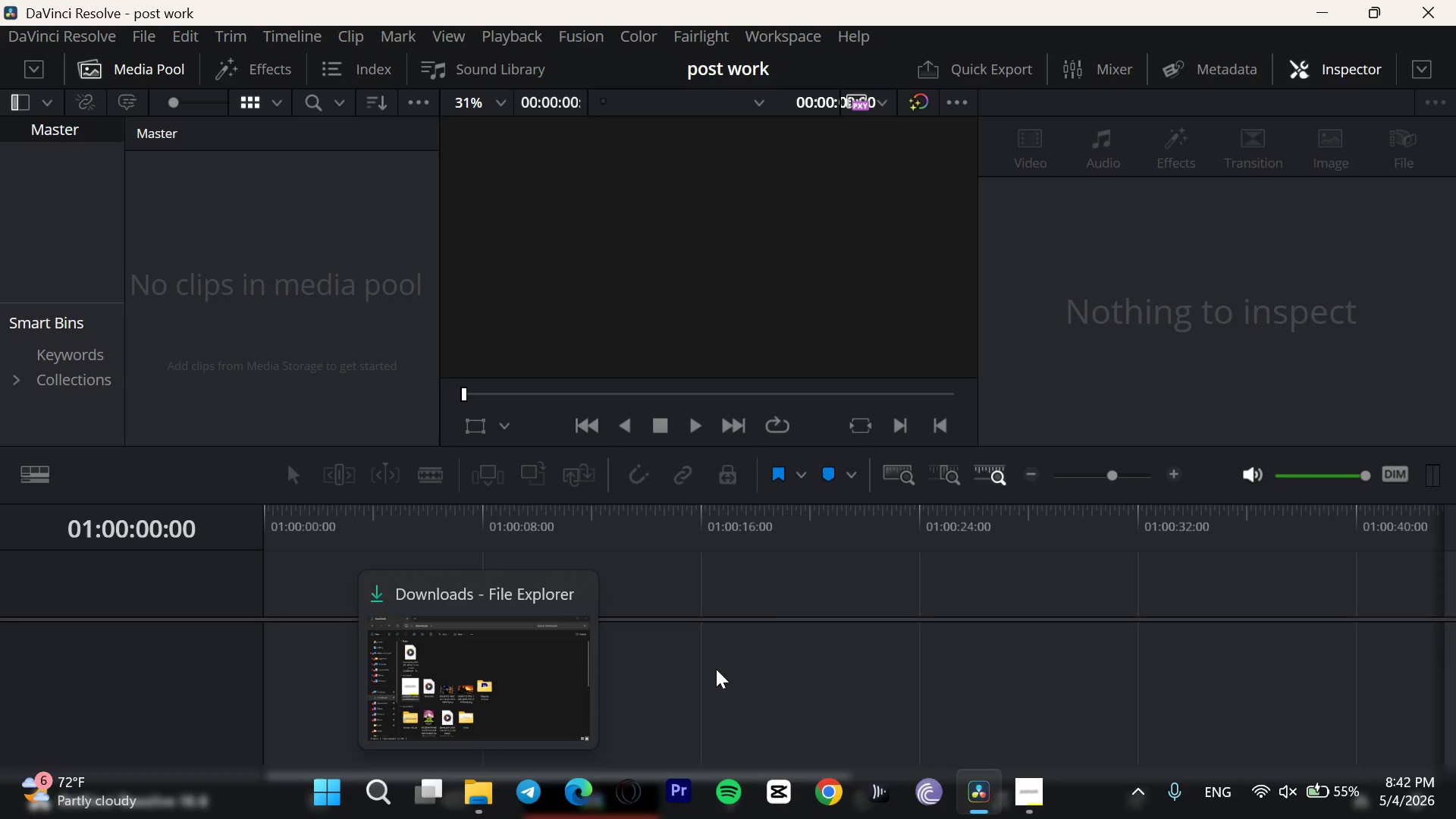 
double_click([254, 295])
 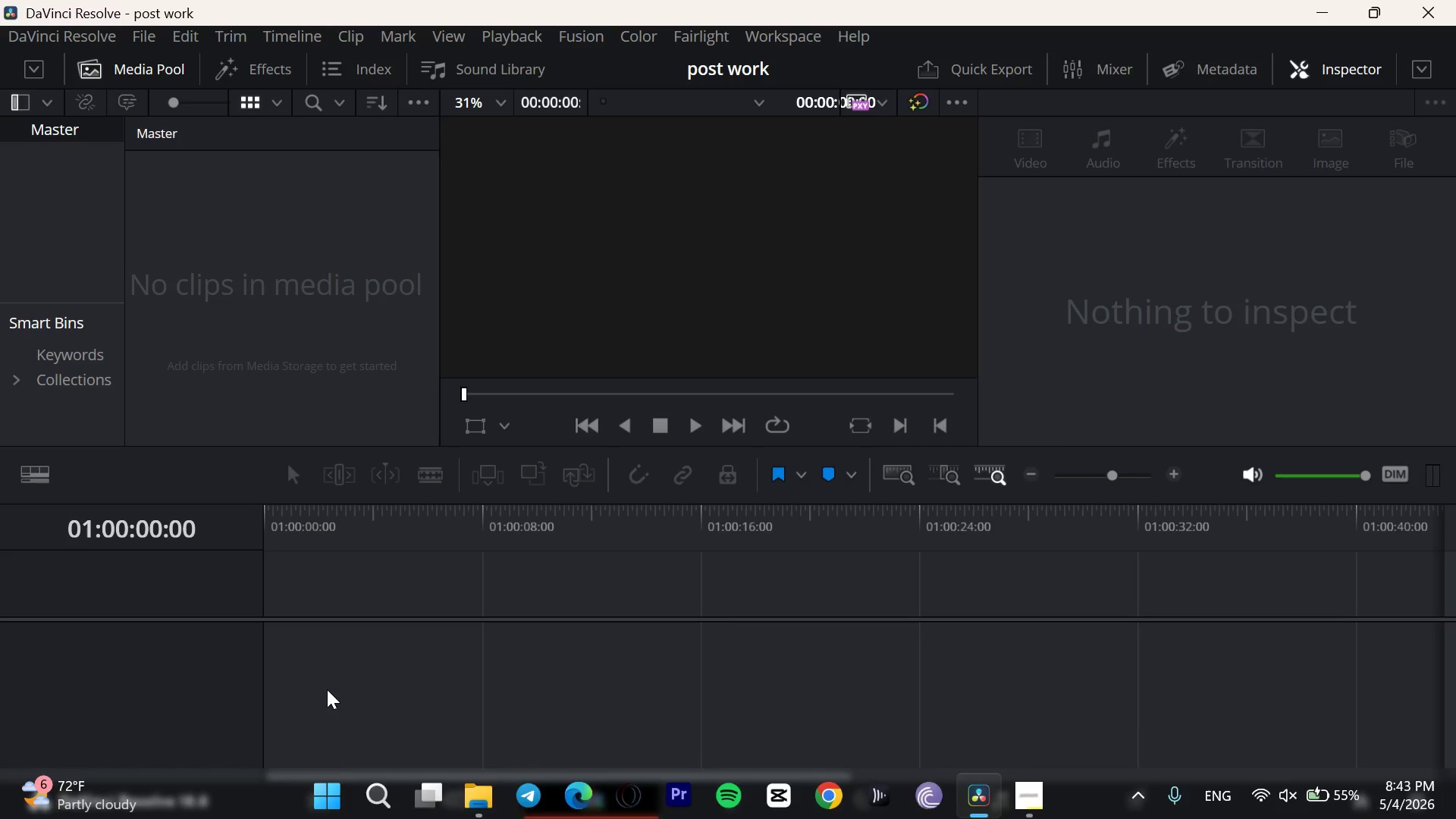 
left_click([331, 787])
 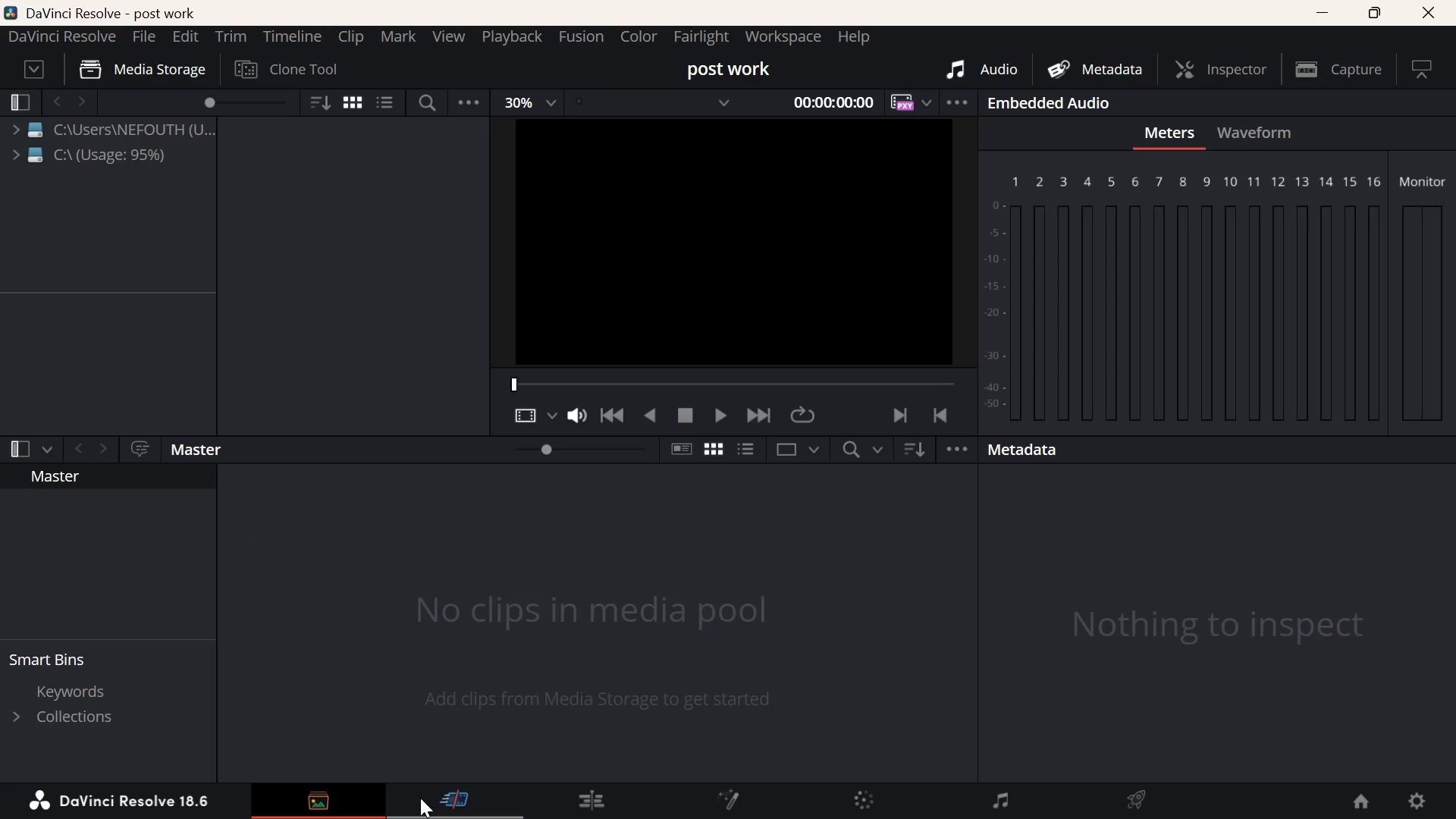 
left_click([443, 802])
 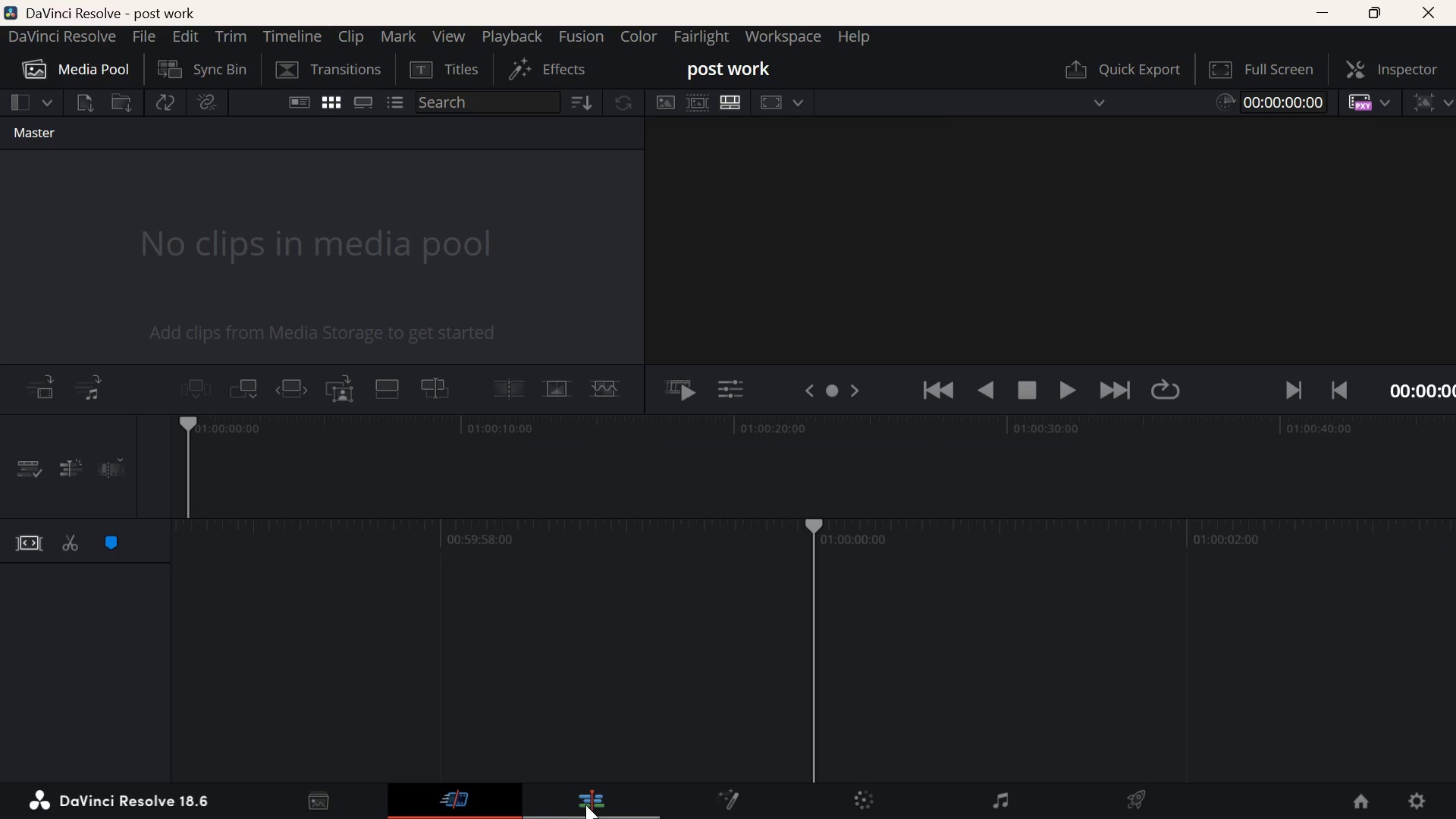 
left_click([588, 805])
 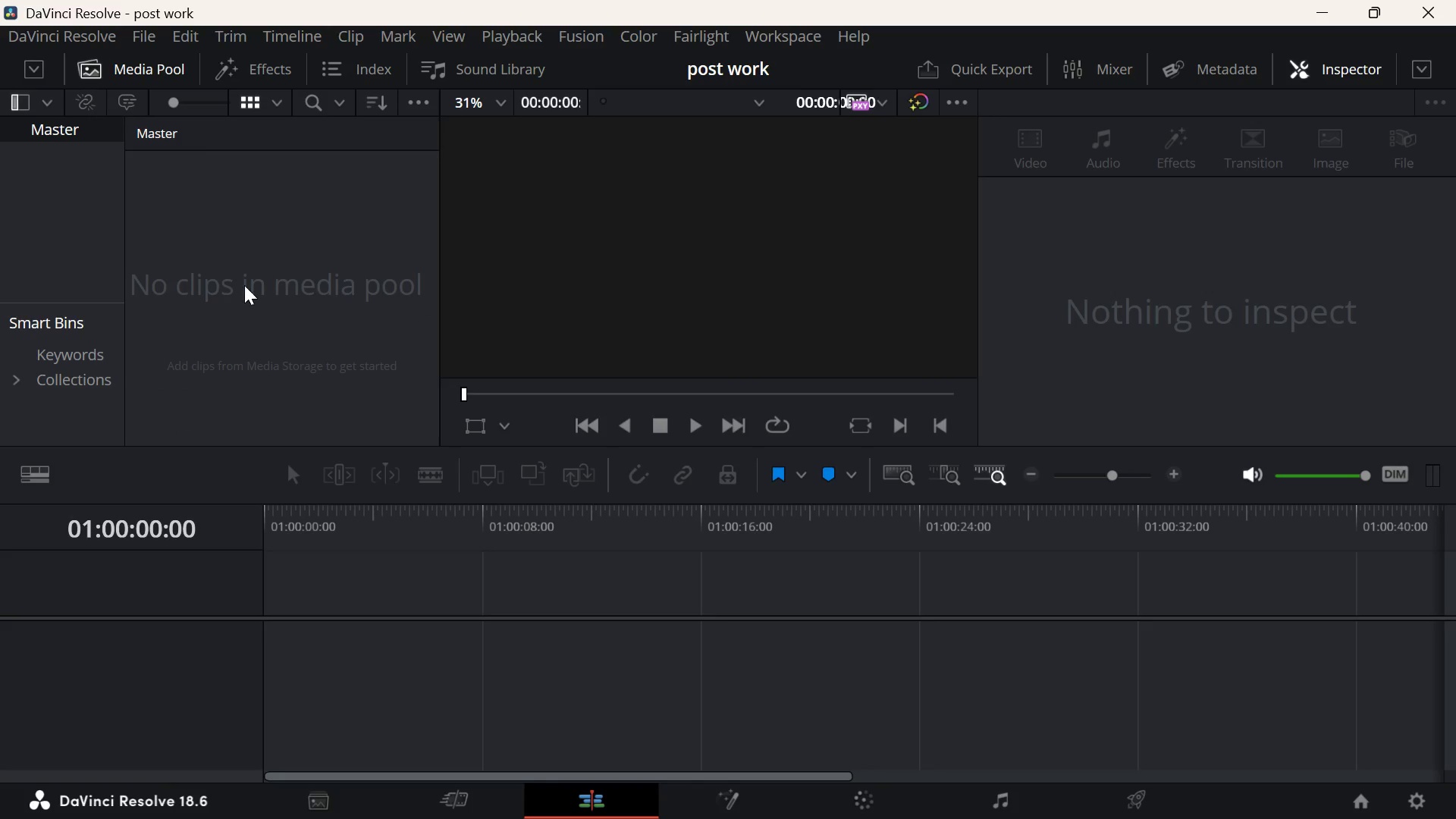 
double_click([243, 284])
 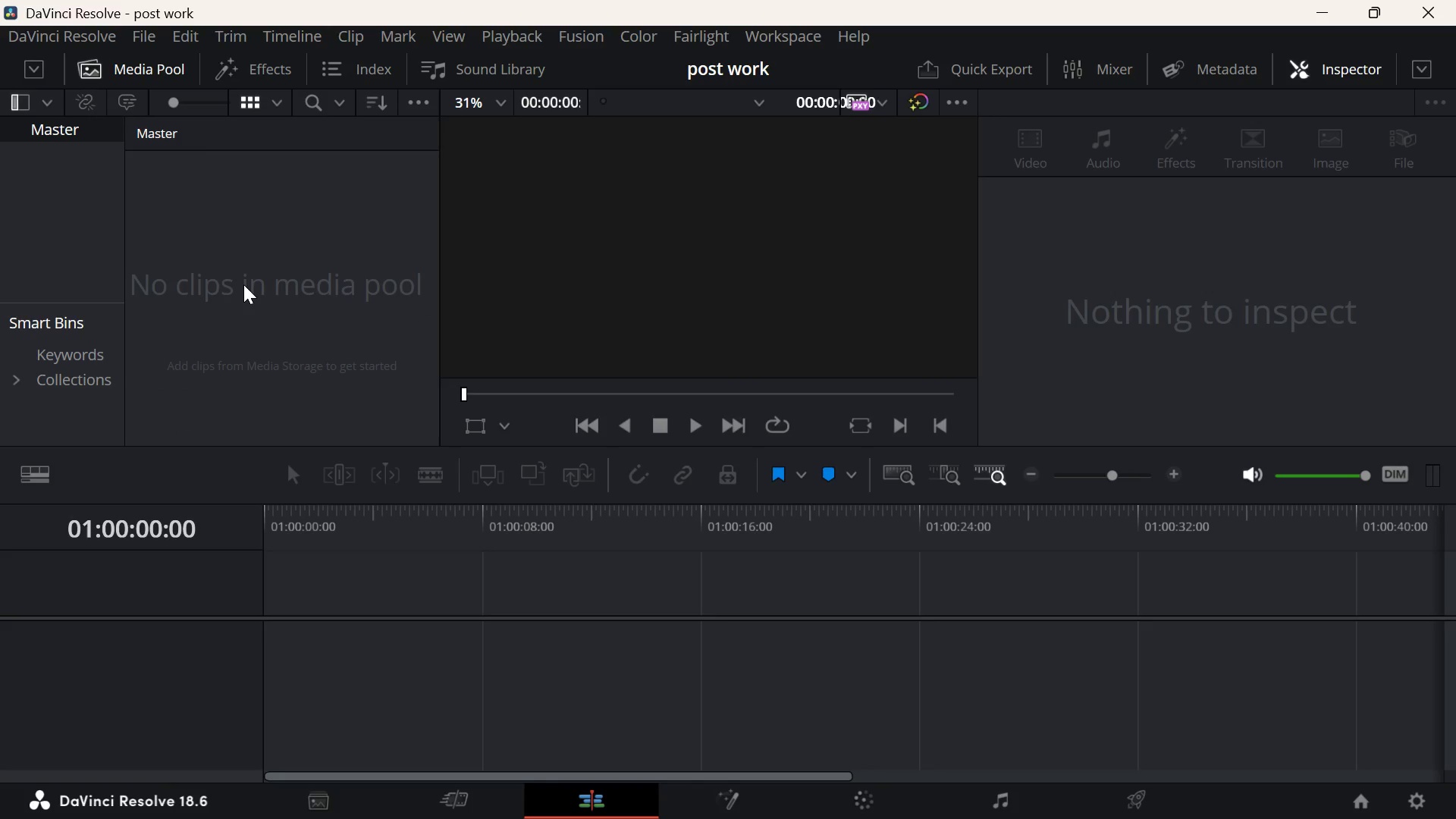 
right_click([243, 284])
 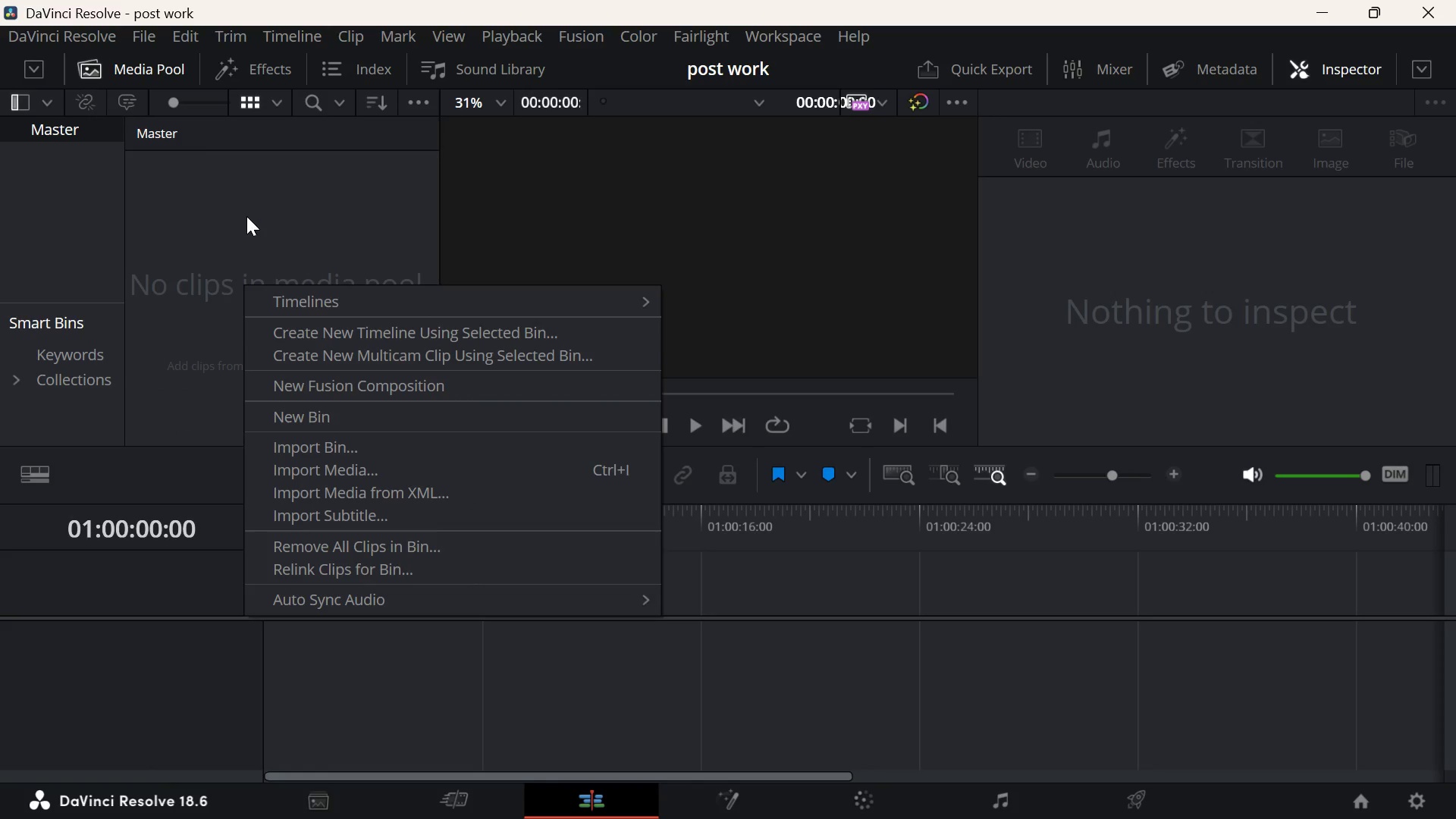 
left_click([246, 216])
 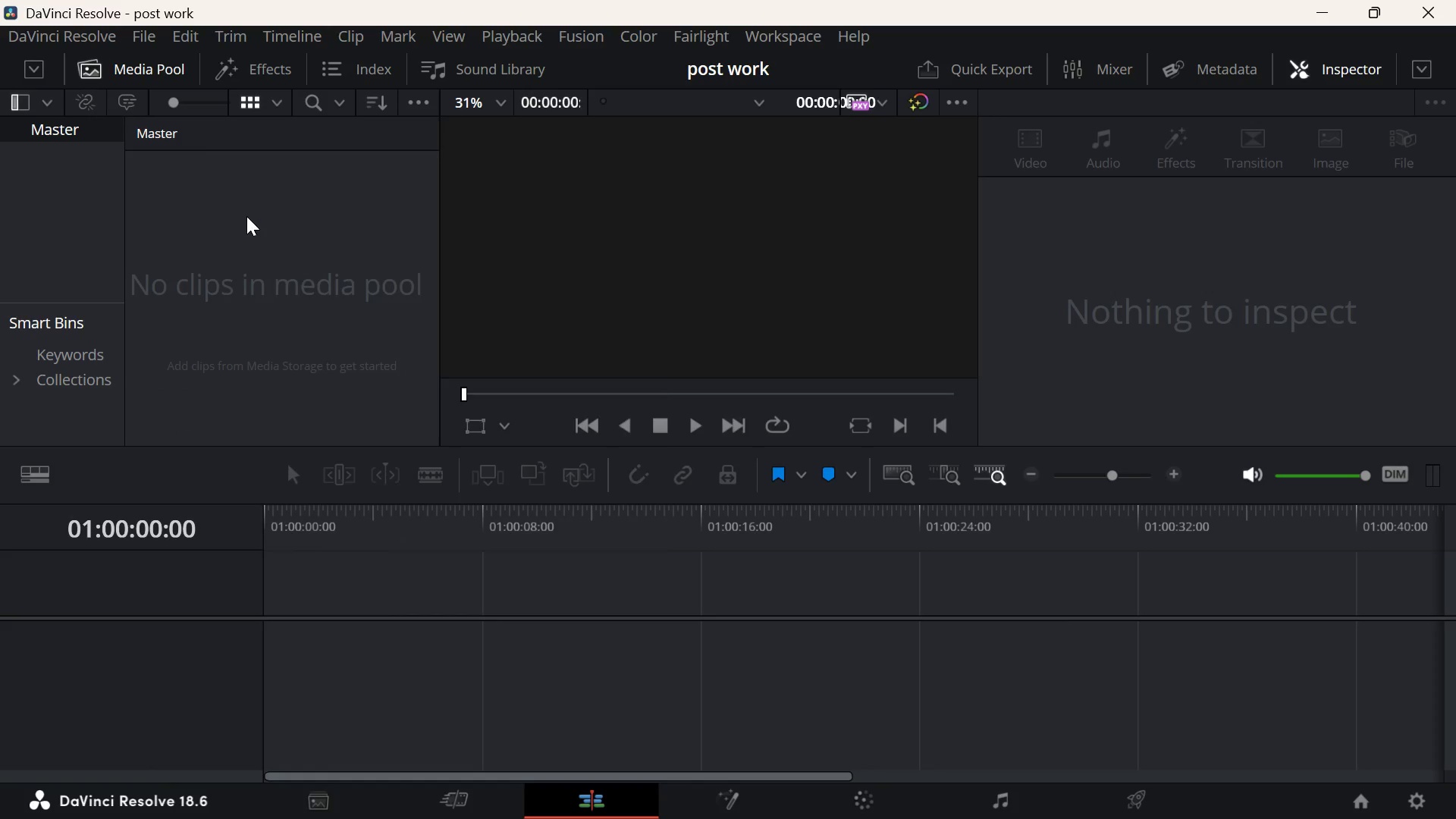 
right_click([246, 216])
 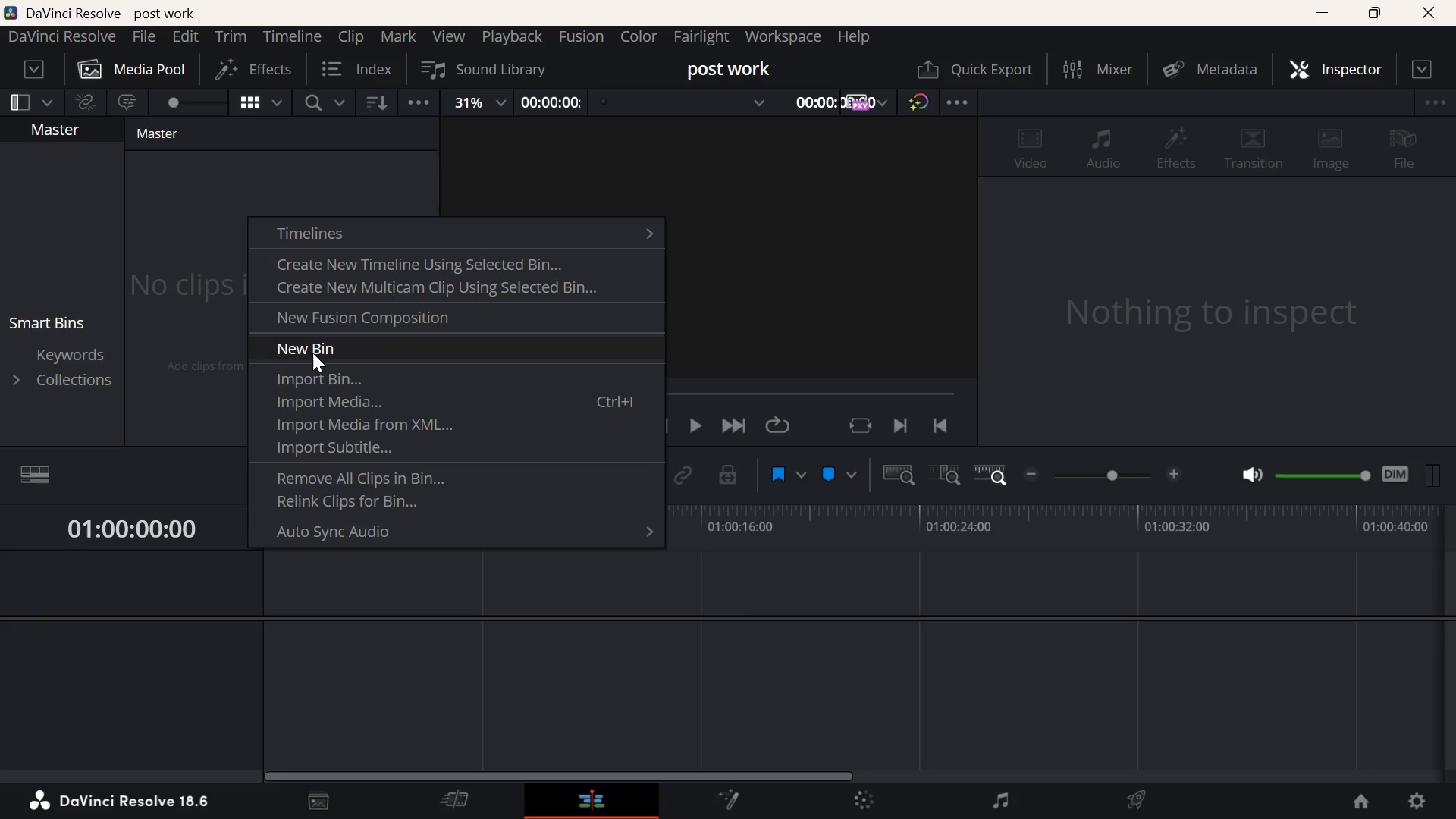 
left_click([312, 353])
 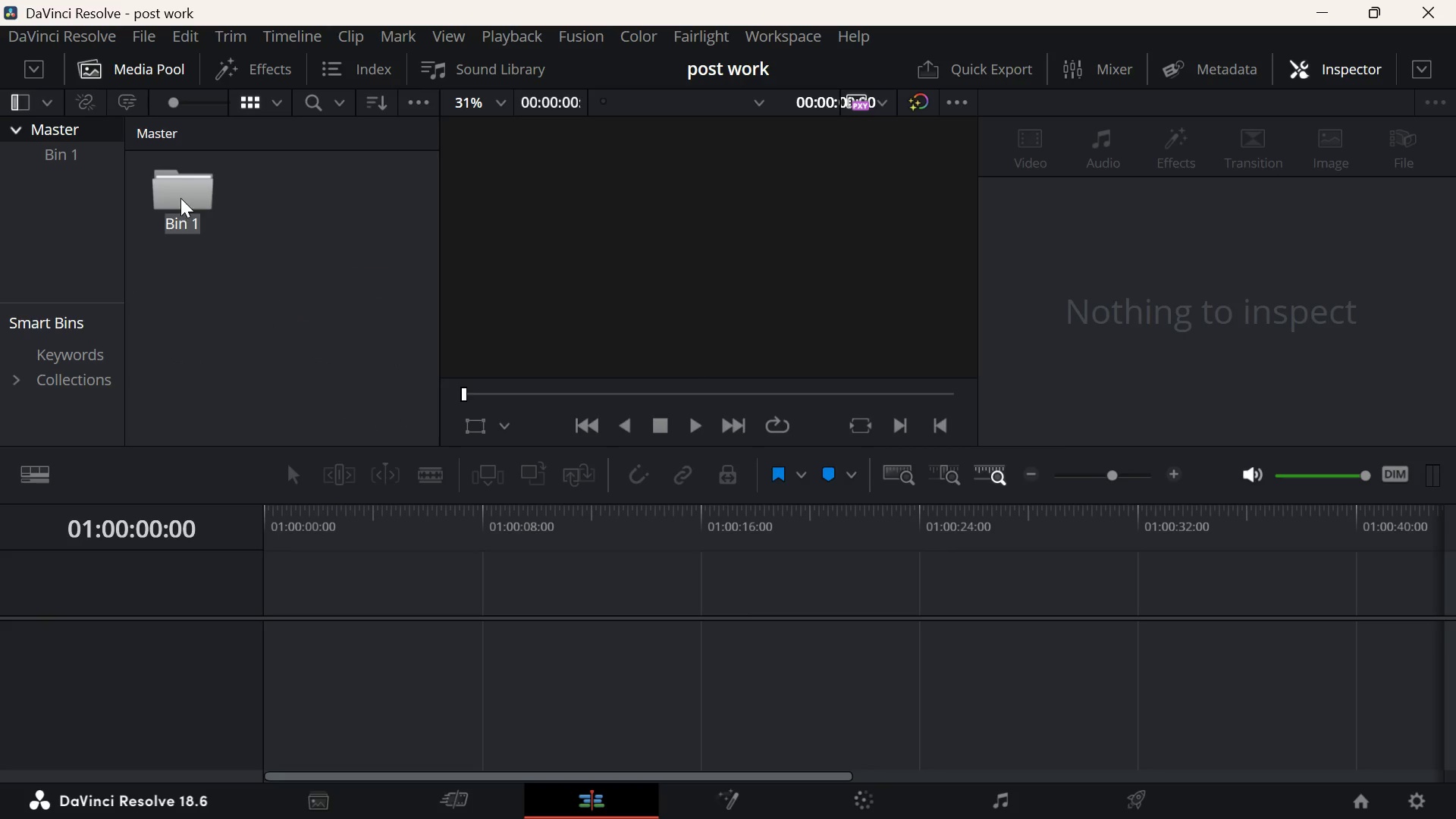 
double_click([180, 198])
 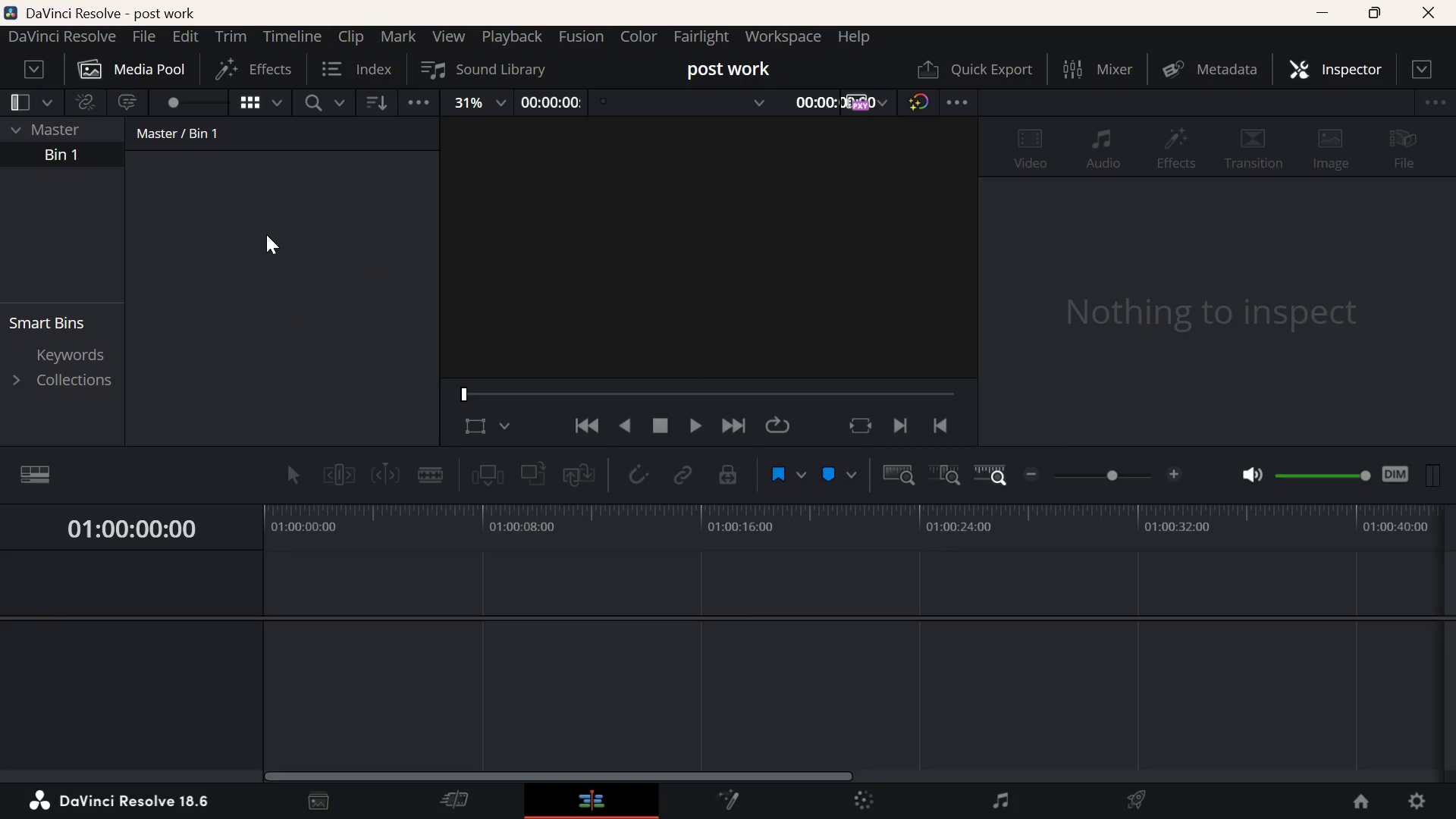 
right_click([266, 234])
 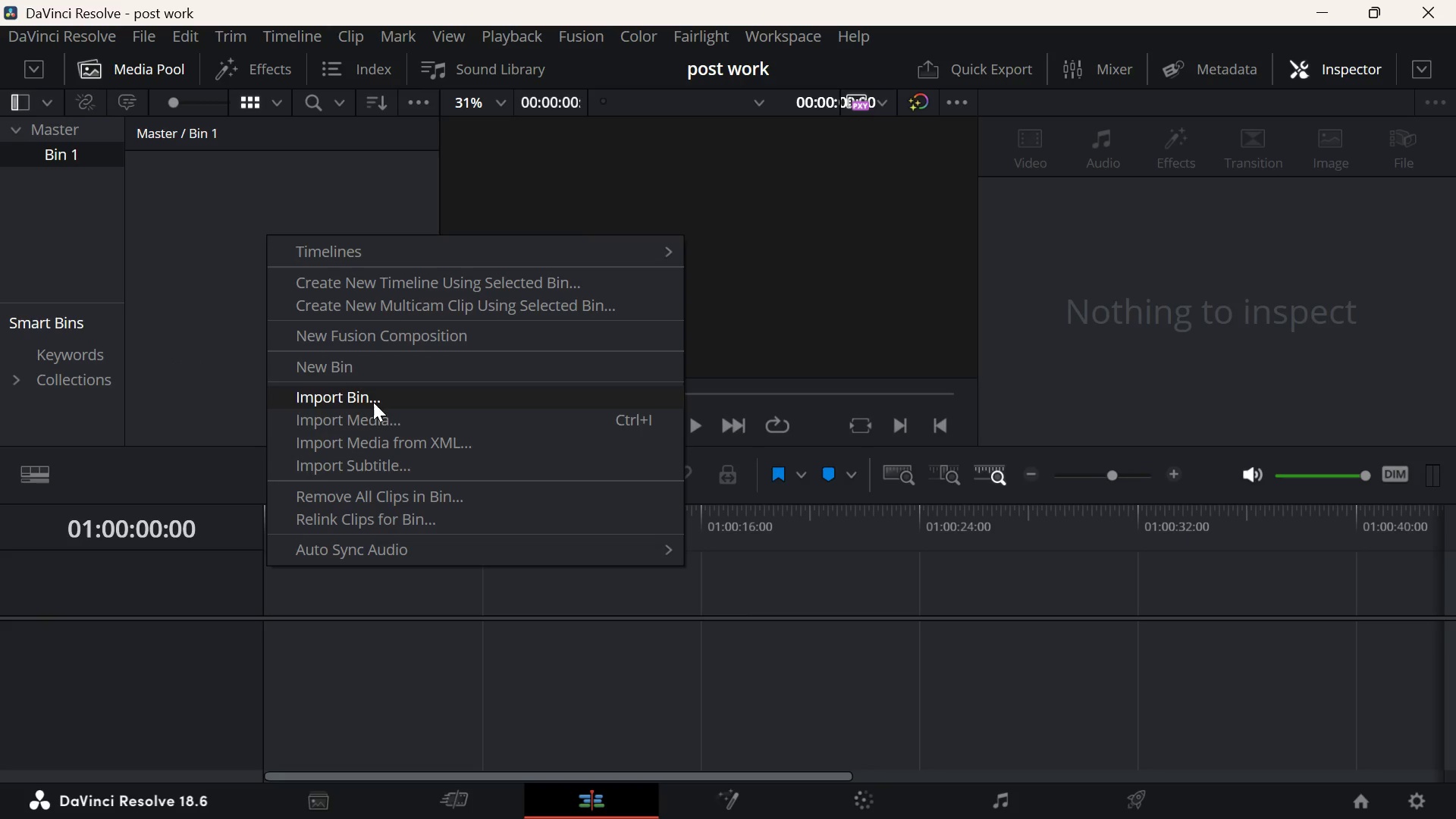 
left_click([427, 419])
 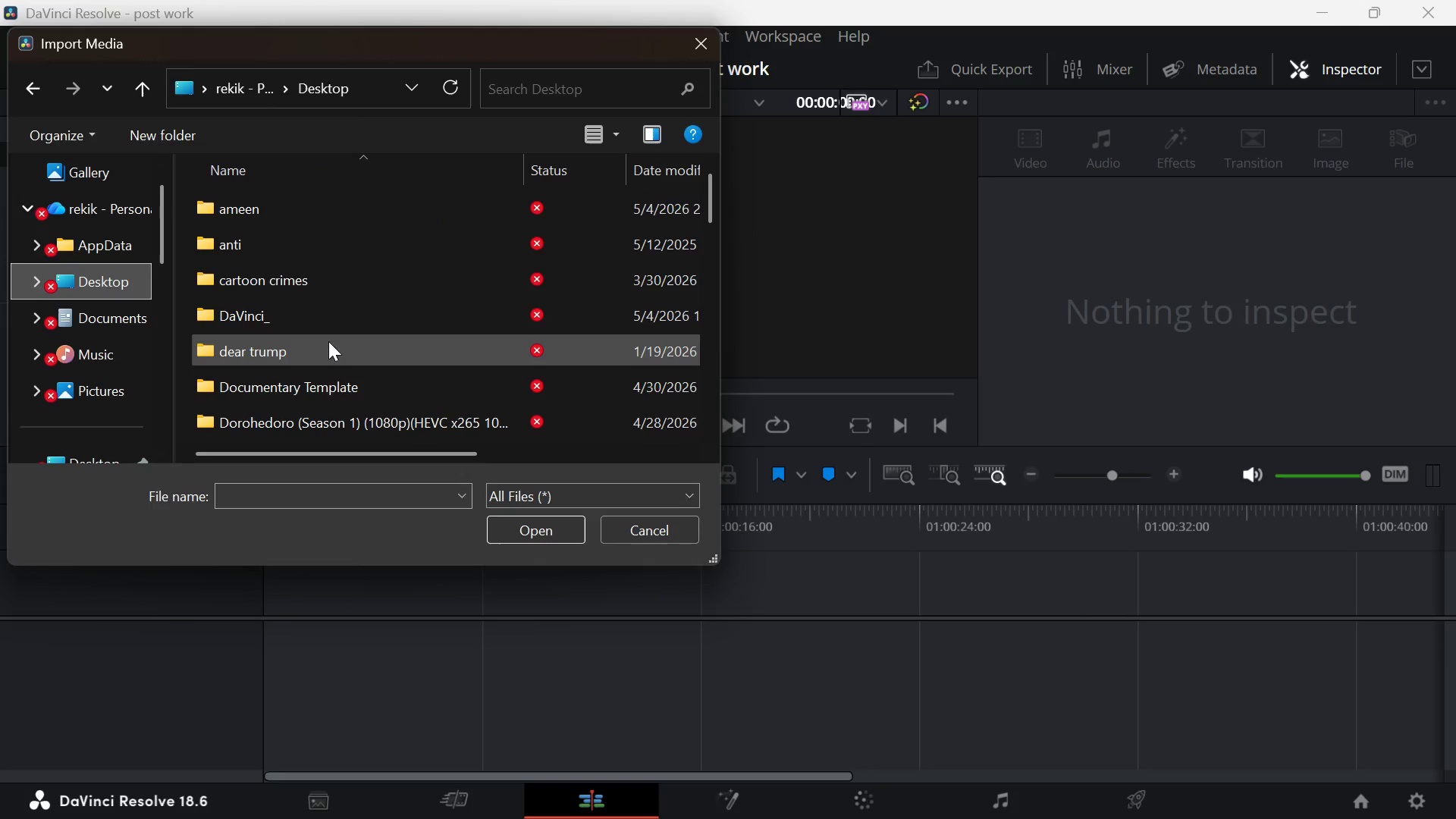 
scroll: coordinate [359, 344], scroll_direction: down, amount: 5.0
 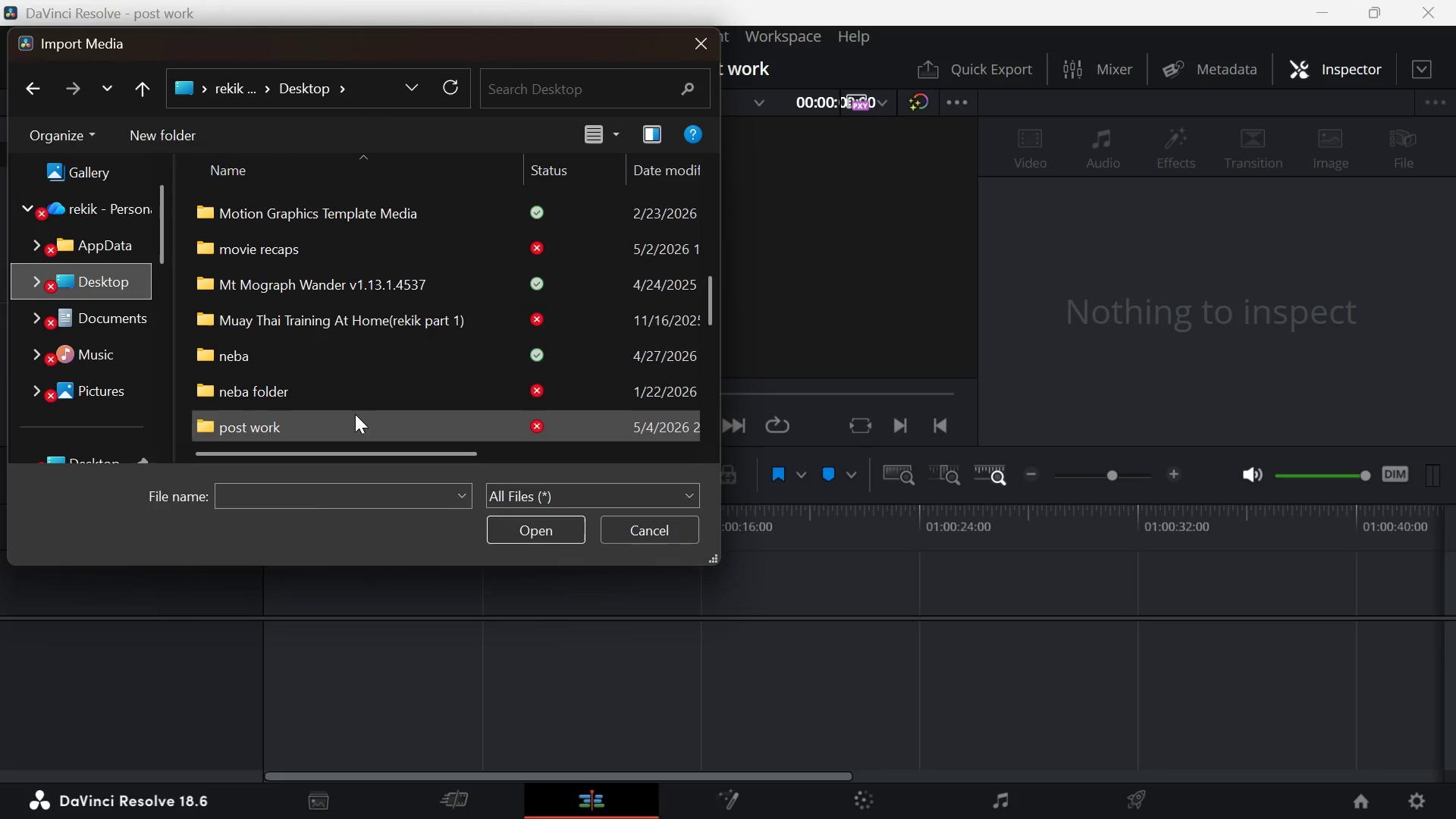 
double_click([355, 414])
 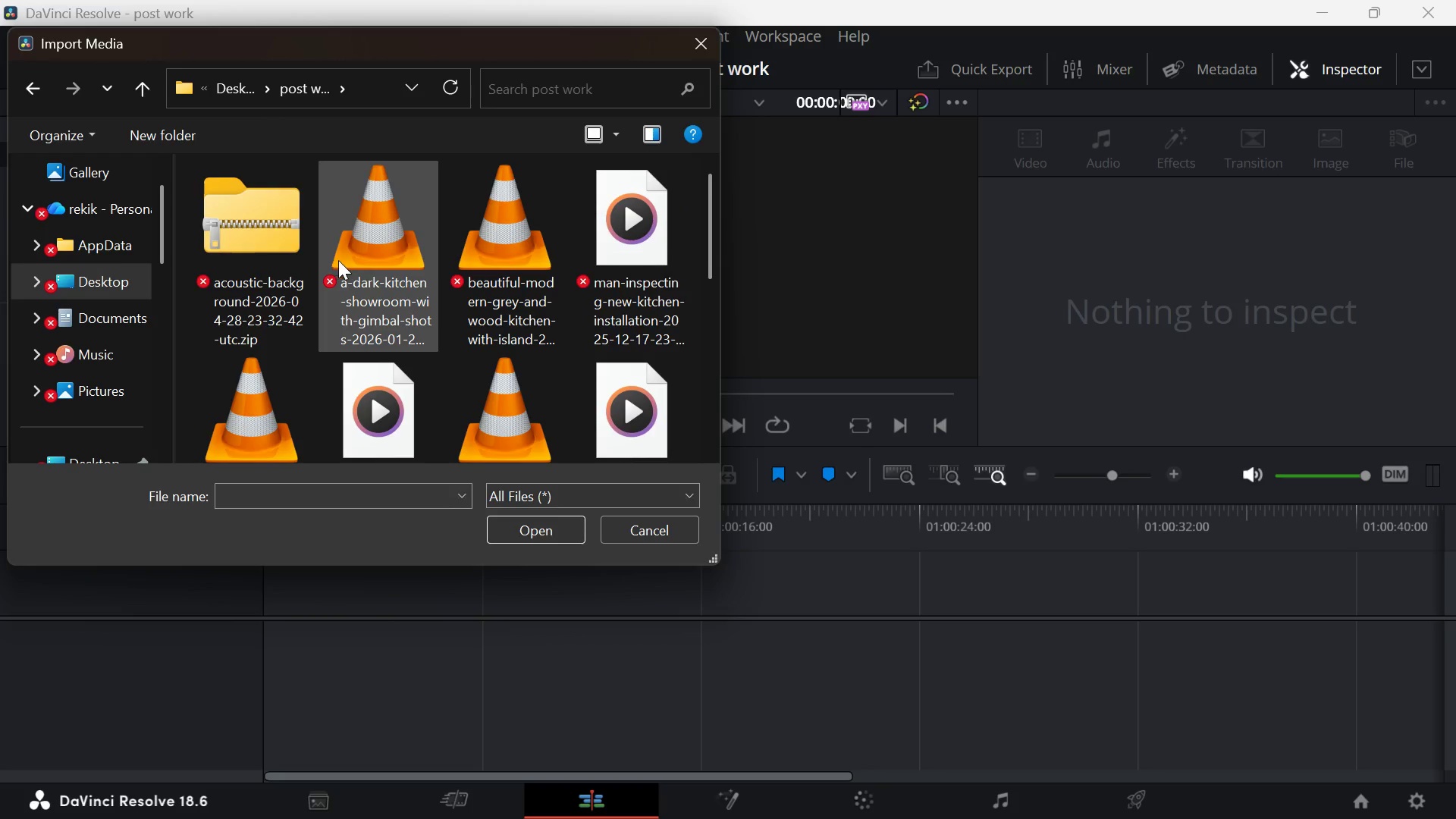 
scroll: coordinate [482, 275], scroll_direction: down, amount: 5.0
 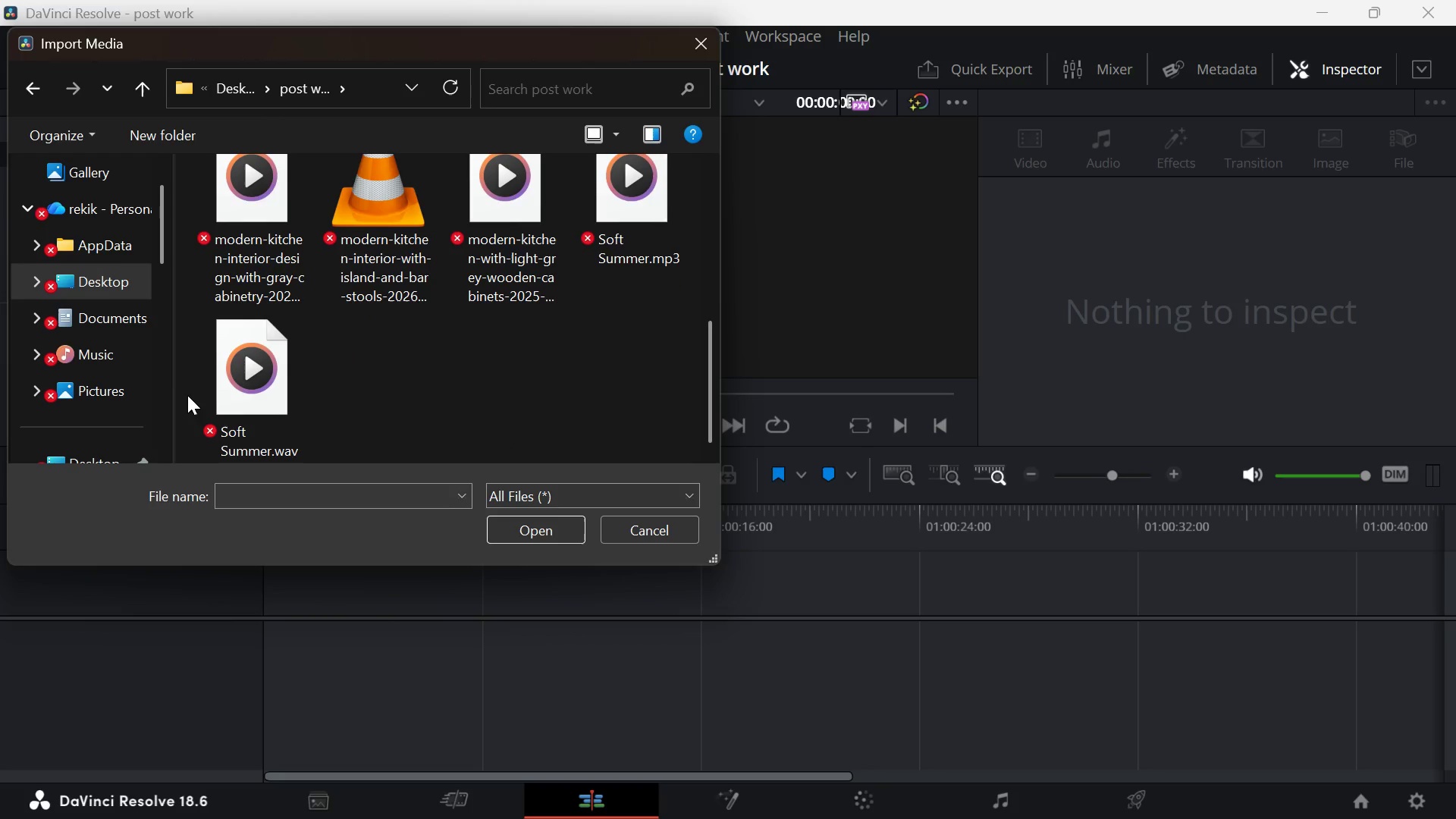 
left_click_drag(start_coordinate=[180, 394], to_coordinate=[672, 238])
 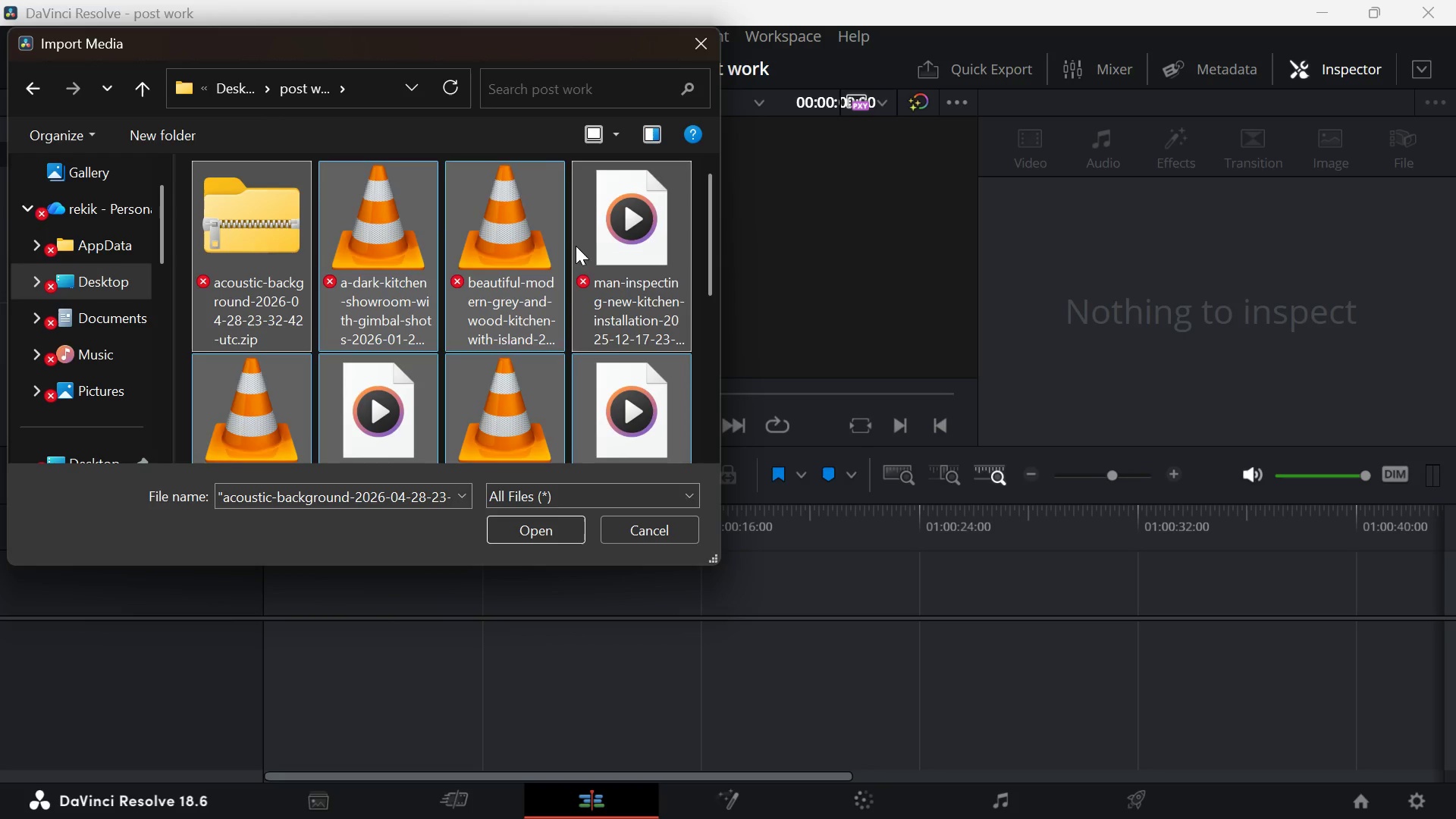 
hold_key(key=ControlLeft, duration=1.19)
left_click([256, 256])
 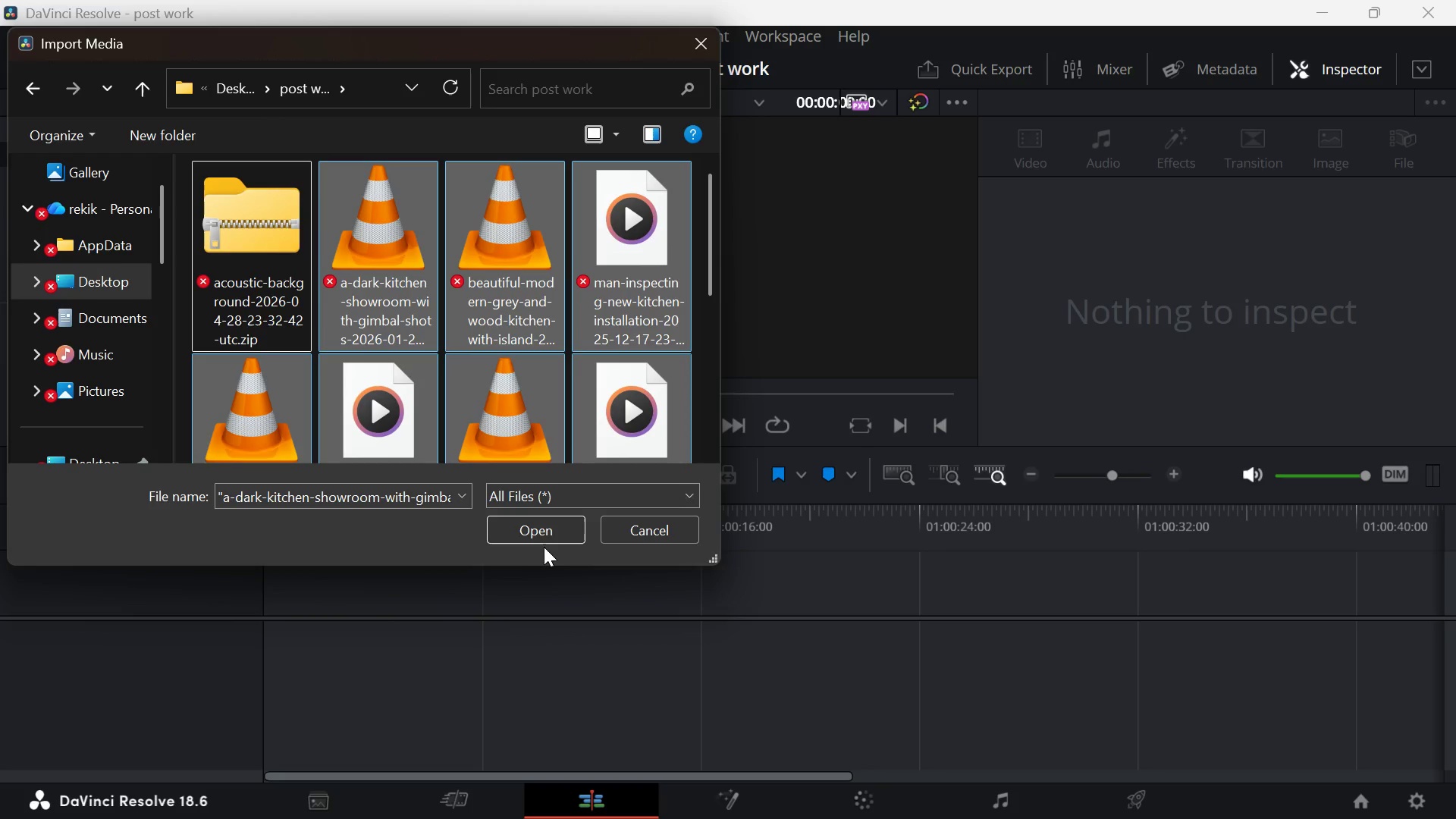 
left_click([544, 538])
 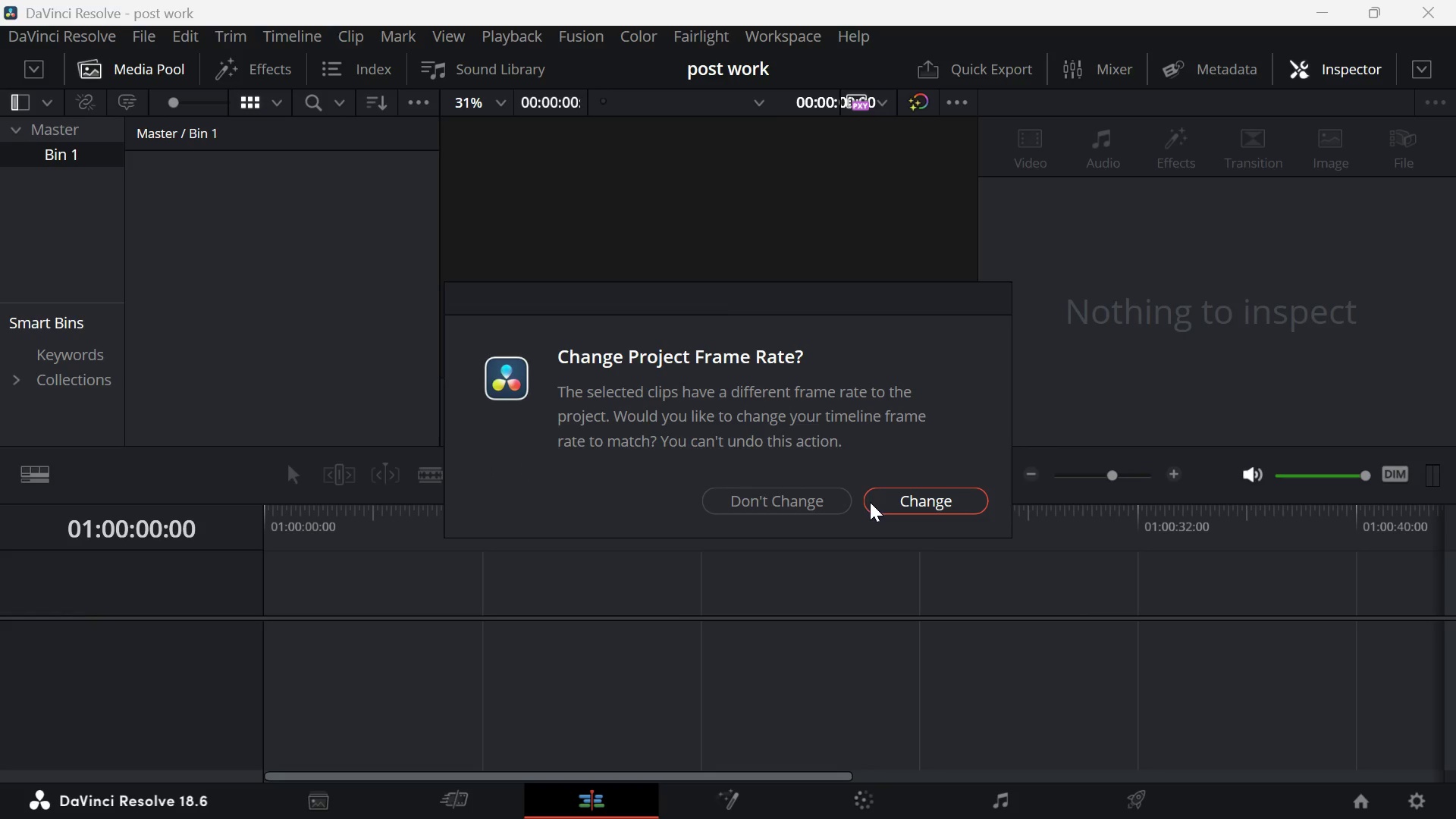 
left_click([908, 502])
 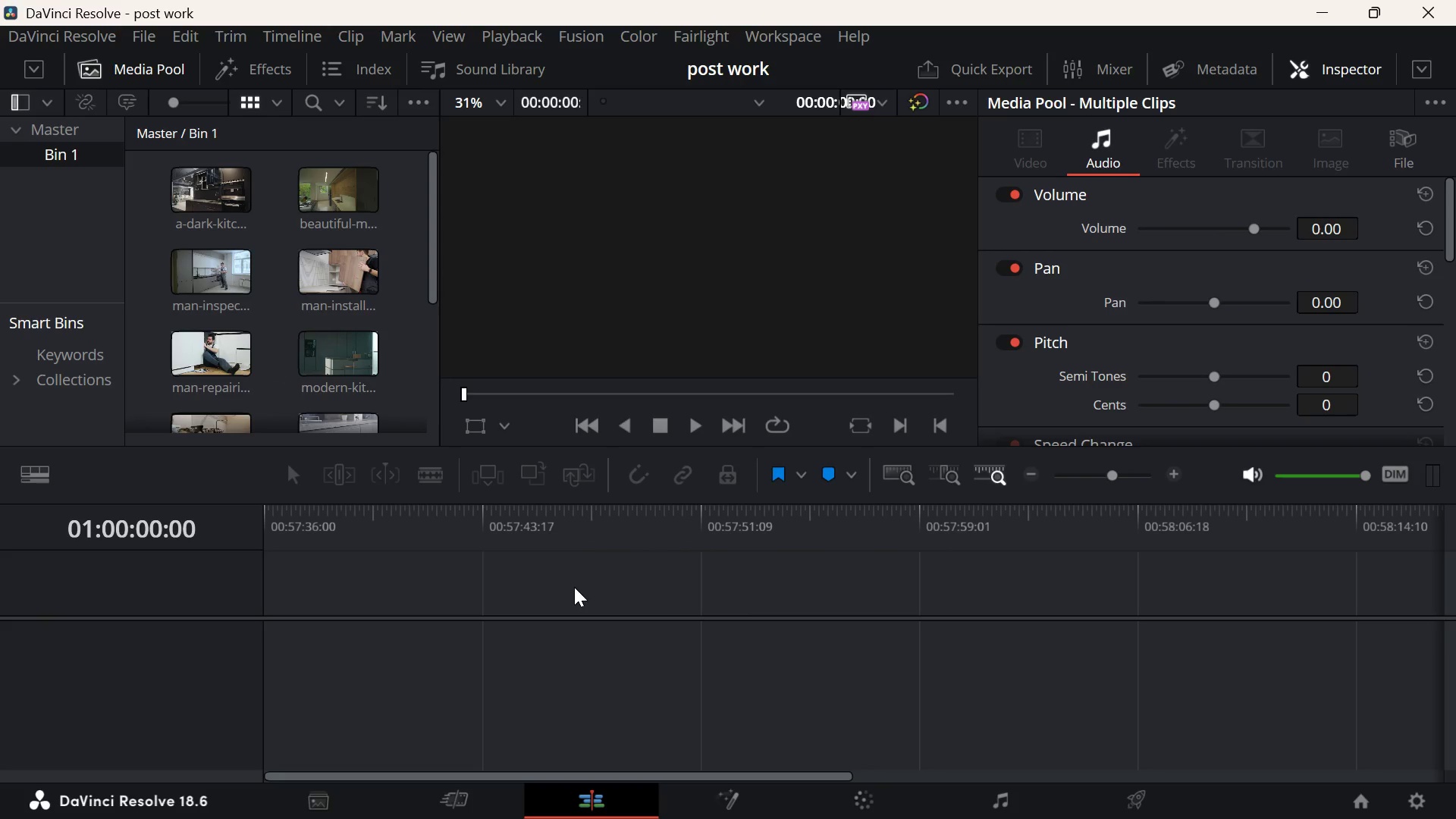 
wait(11.94)
 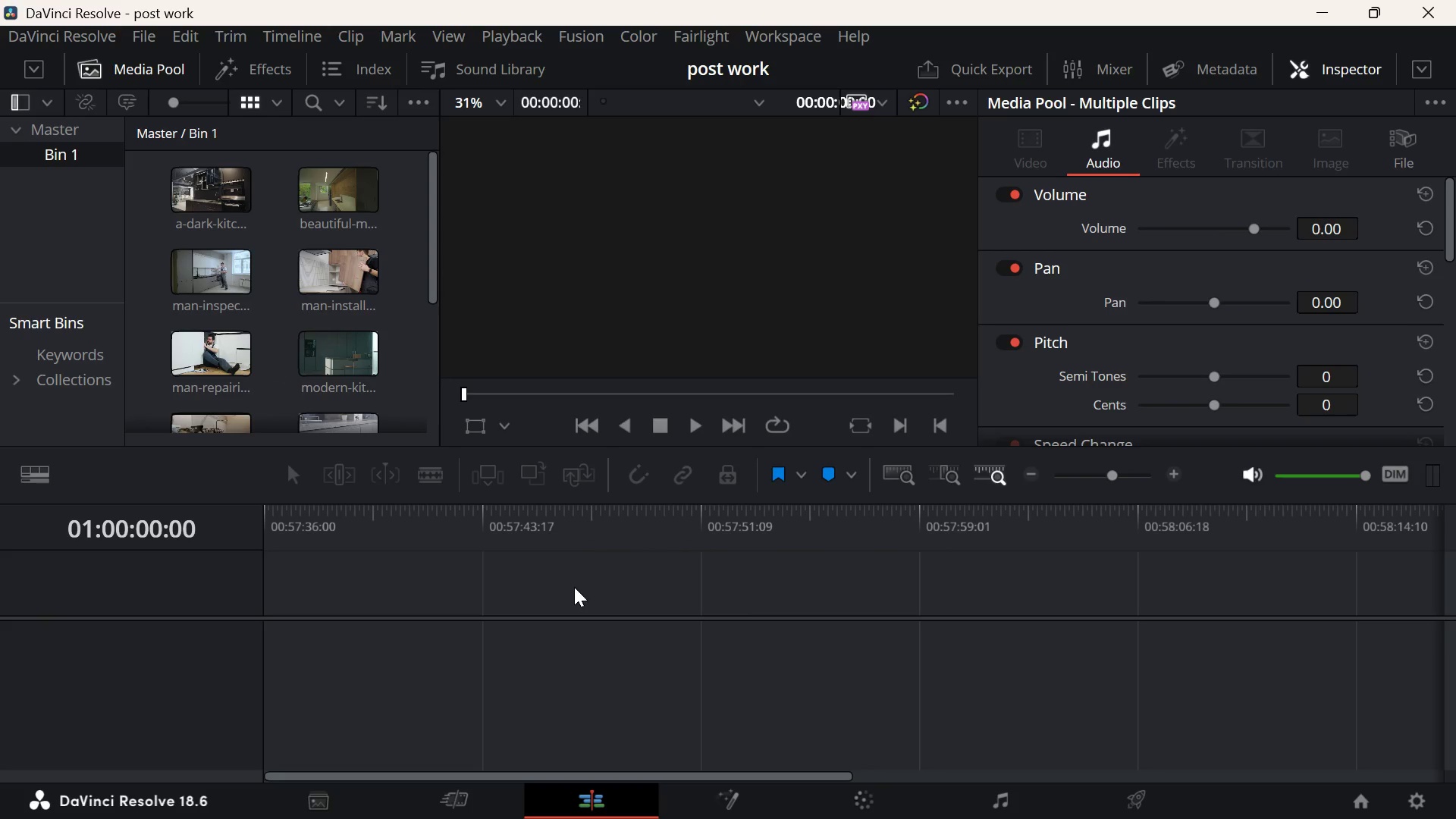 
left_click_drag(start_coordinate=[206, 183], to_coordinate=[278, 642])
 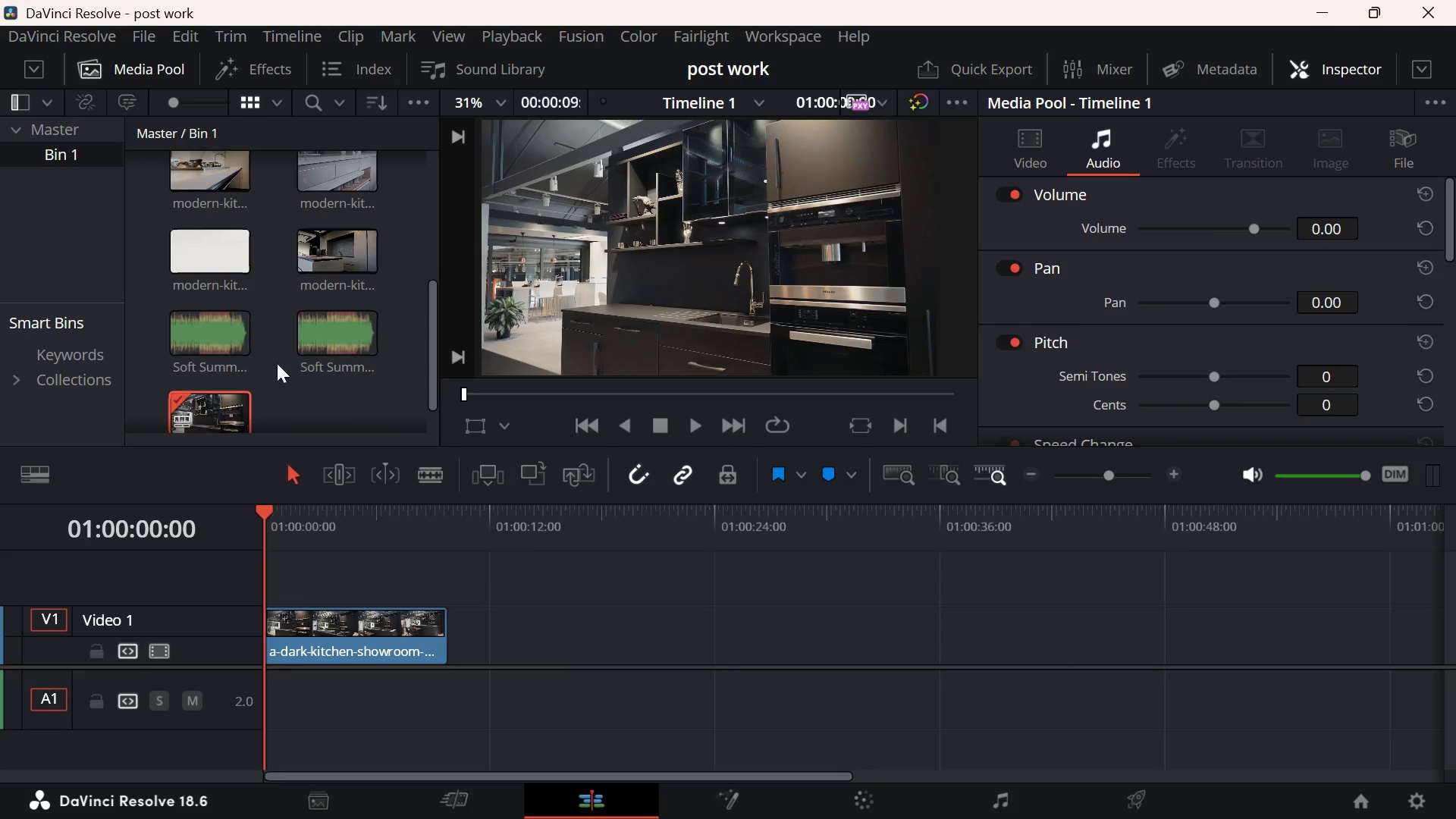 
scroll: coordinate [275, 353], scroll_direction: up, amount: 14.0
 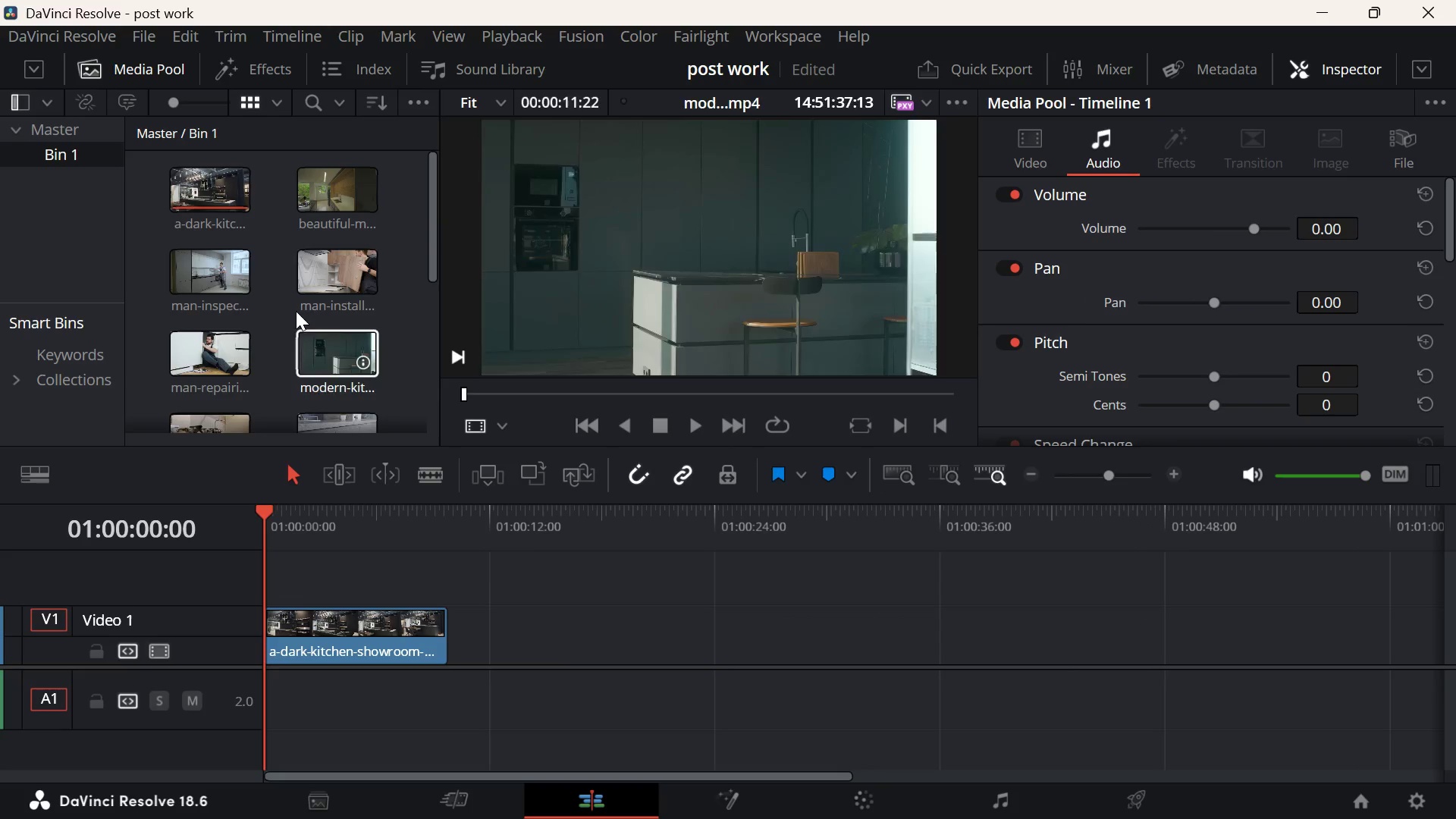 
scroll: coordinate [328, 360], scroll_direction: down, amount: 5.0
 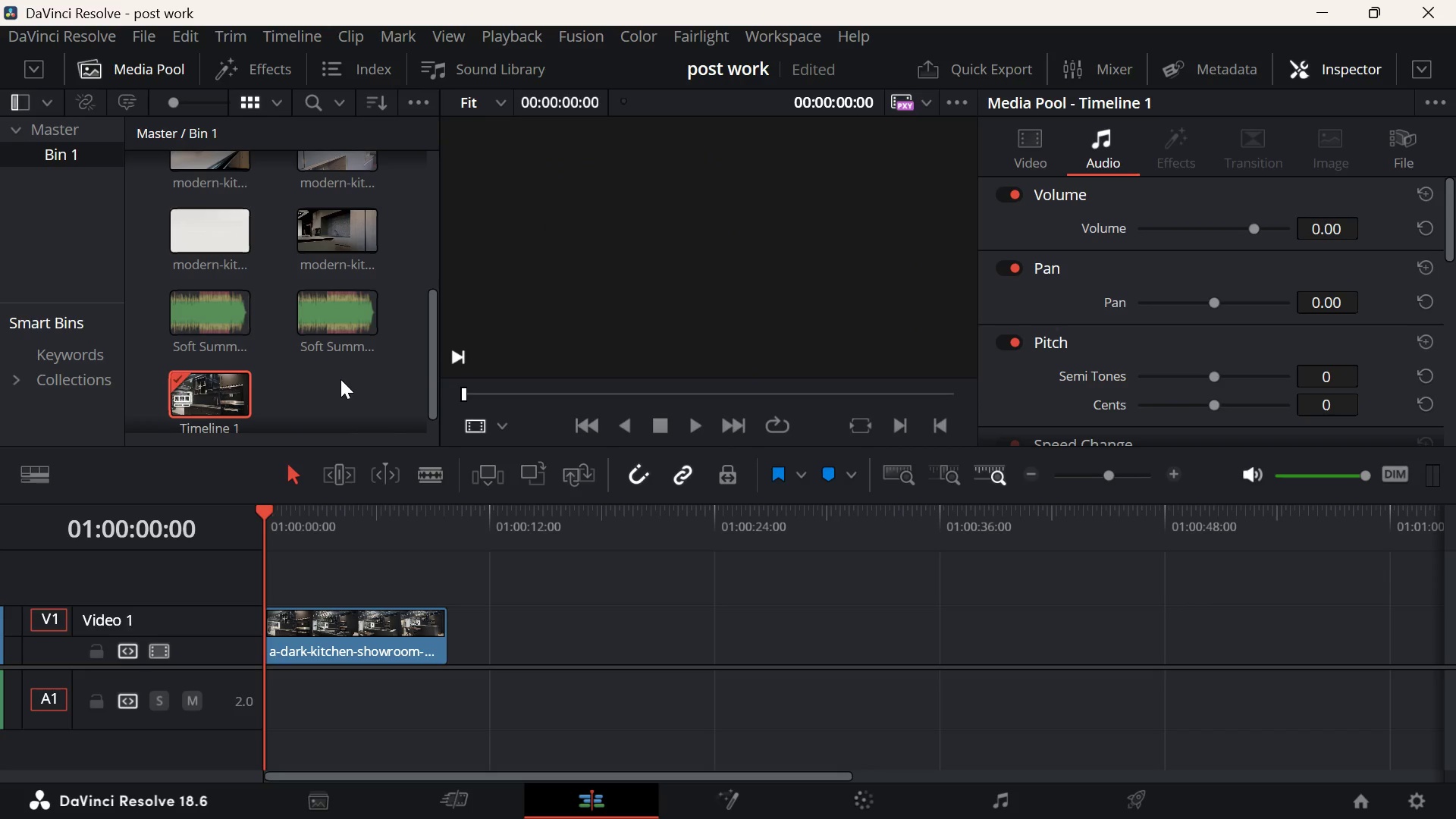 
scroll: coordinate [341, 381], scroll_direction: up, amount: 11.0
 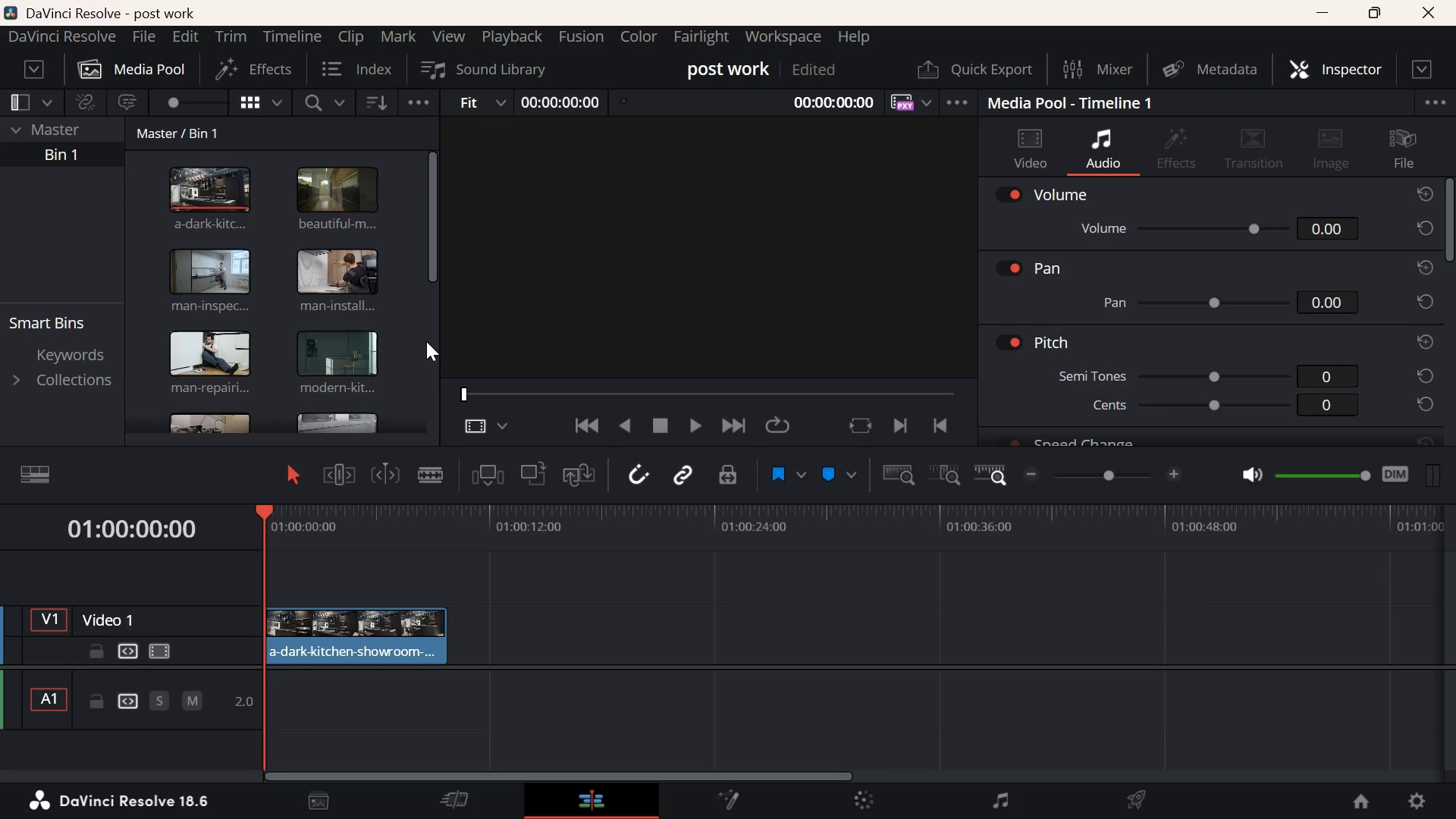 
wait(5.5)
 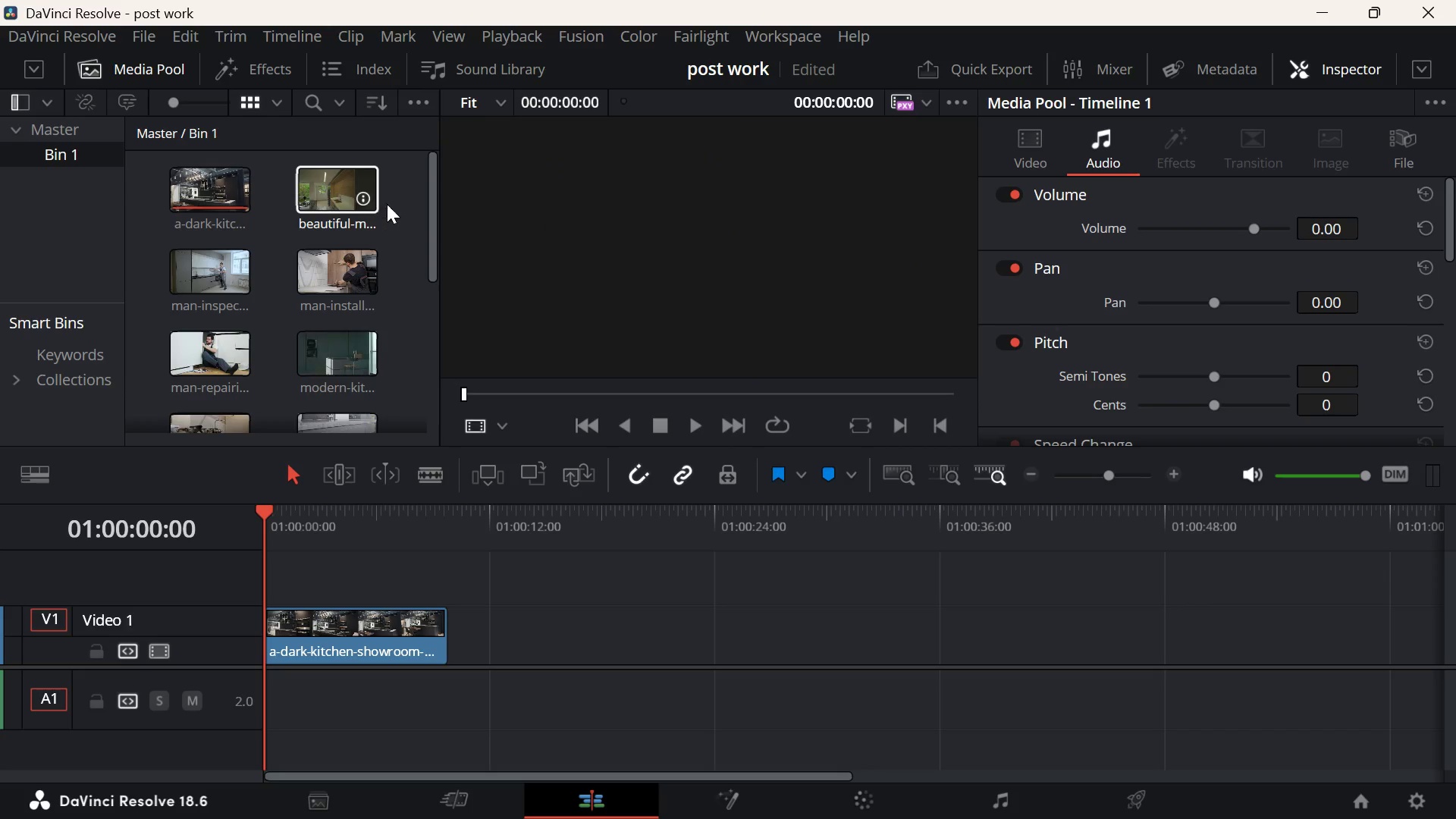 
scroll: coordinate [391, 322], scroll_direction: down, amount: 1.0
 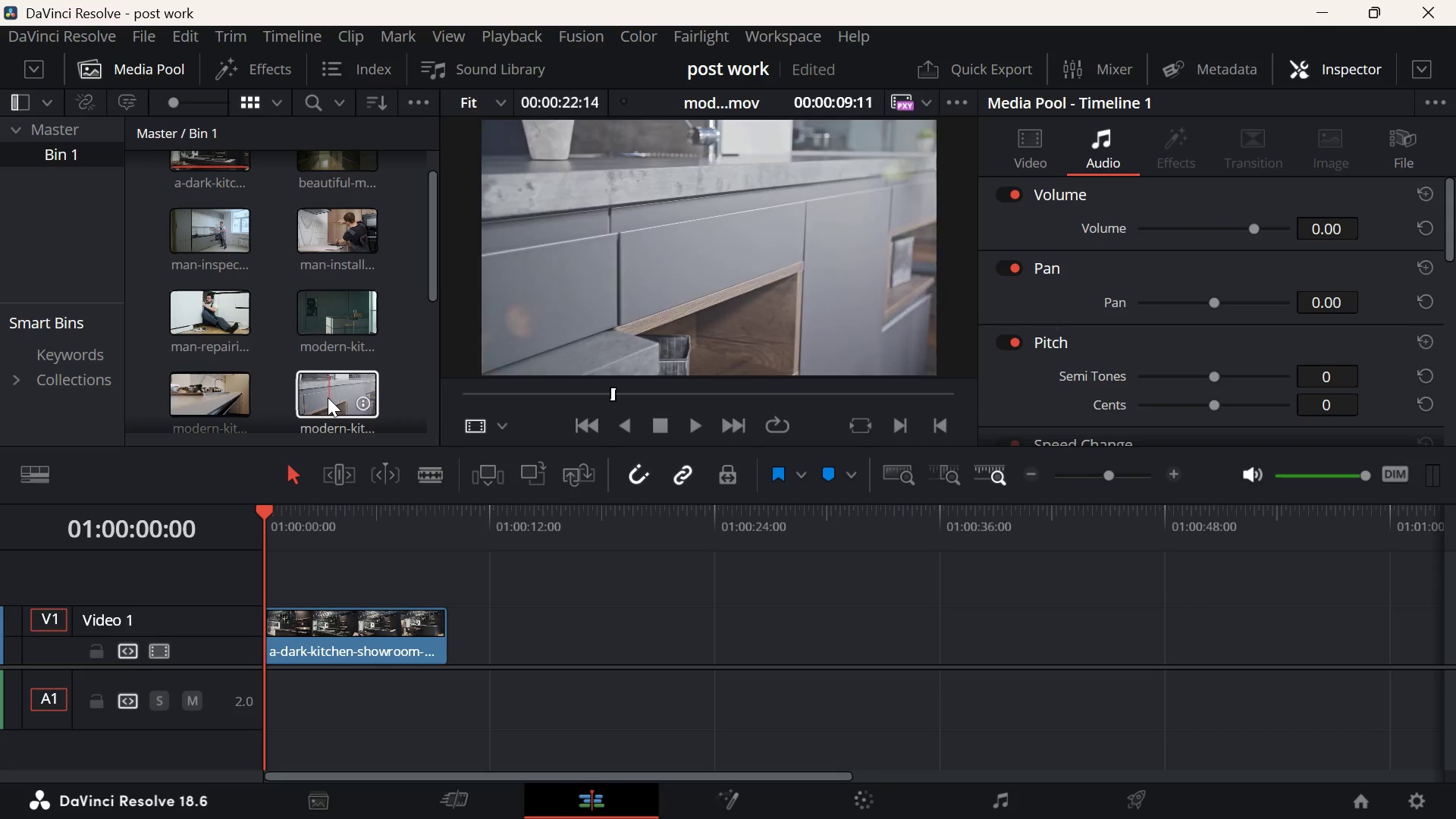 
left_click_drag(start_coordinate=[324, 397], to_coordinate=[455, 649])
 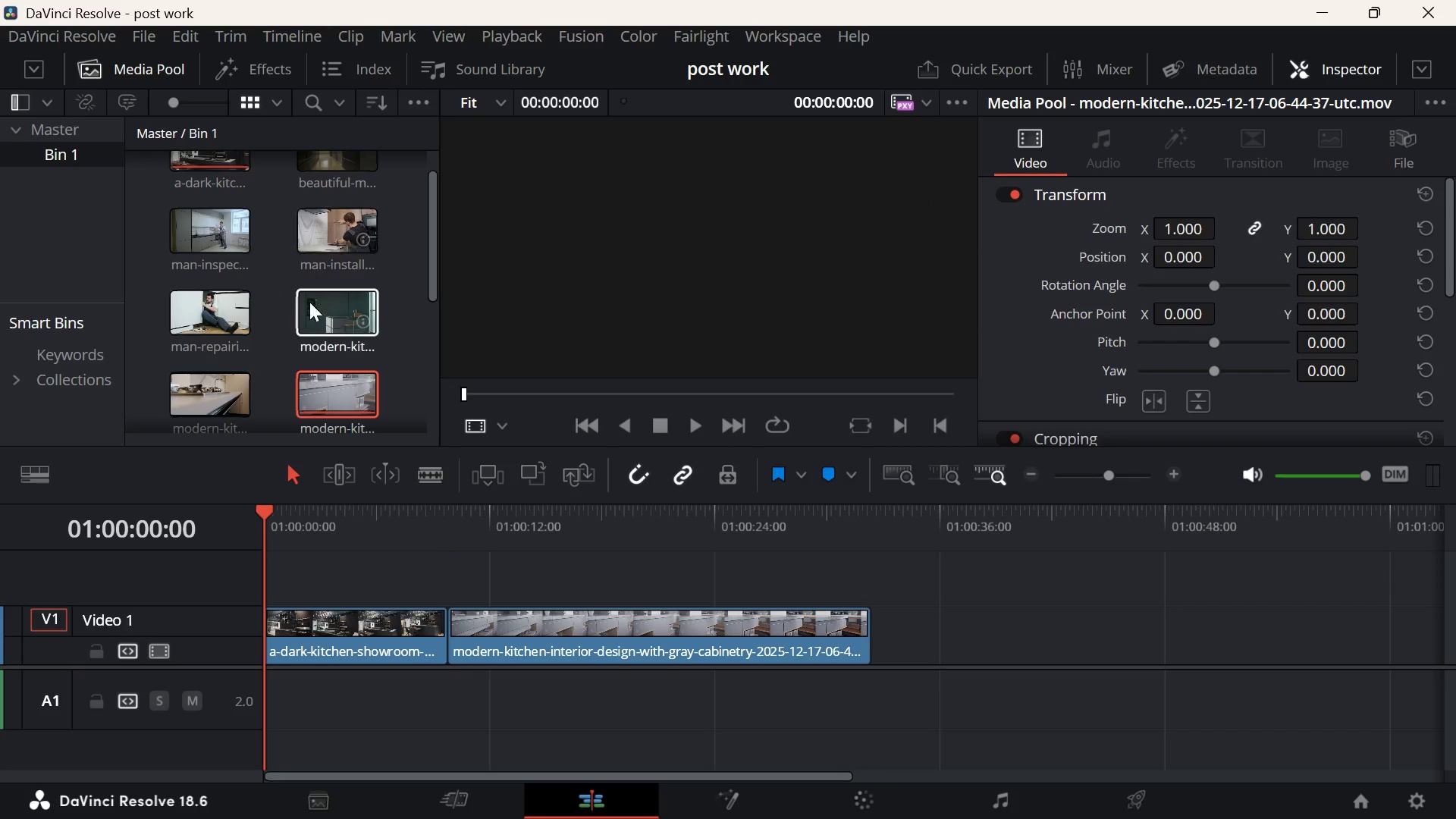 
scroll: coordinate [271, 263], scroll_direction: up, amount: 1.0
 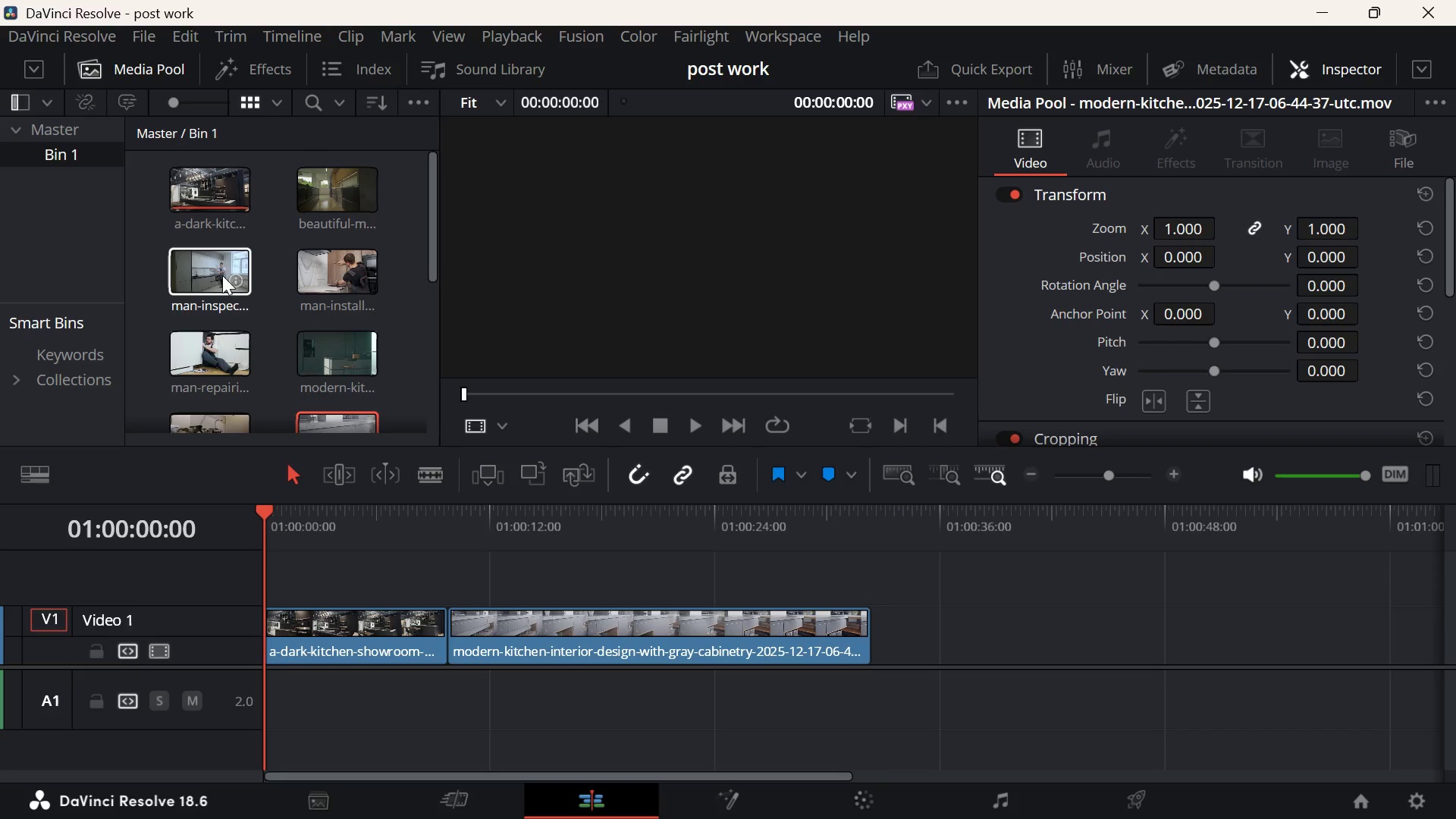 
left_click_drag(start_coordinate=[199, 268], to_coordinate=[877, 648])
 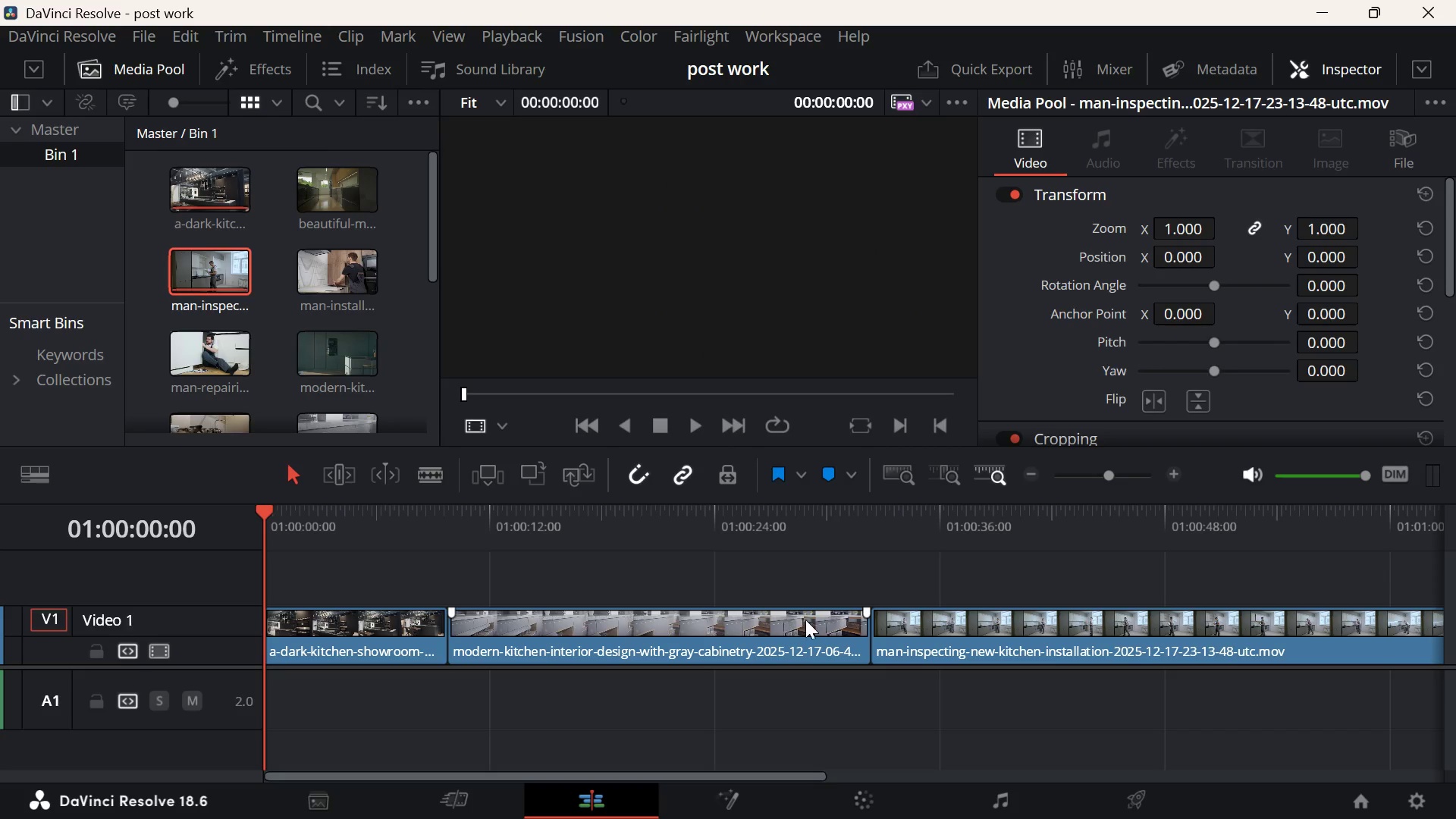 
wait(6.97)
 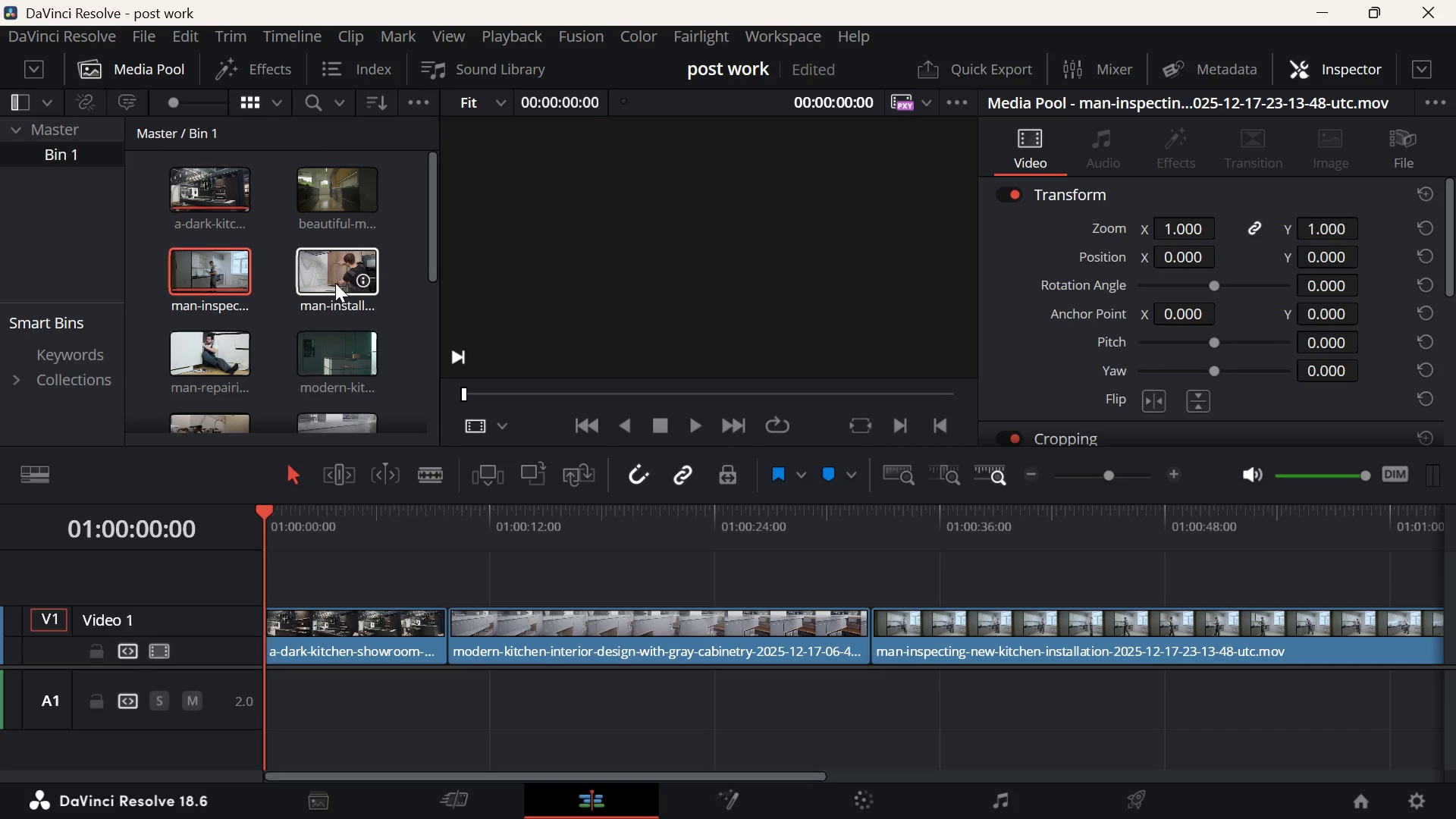 
scroll: coordinate [696, 650], scroll_direction: down, amount: 5.0
 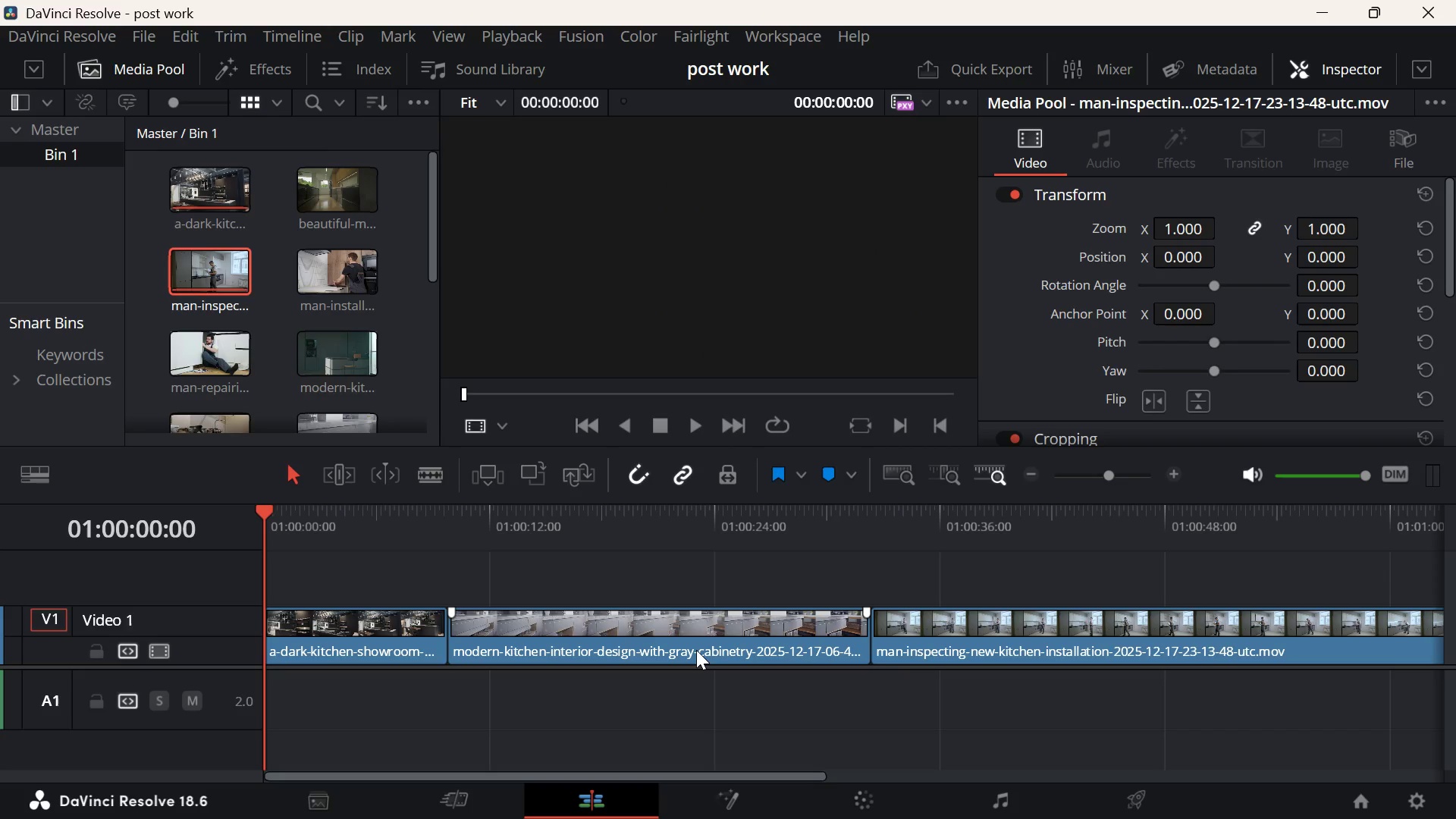 
hold_key(key=ControlLeft, duration=1.03)
 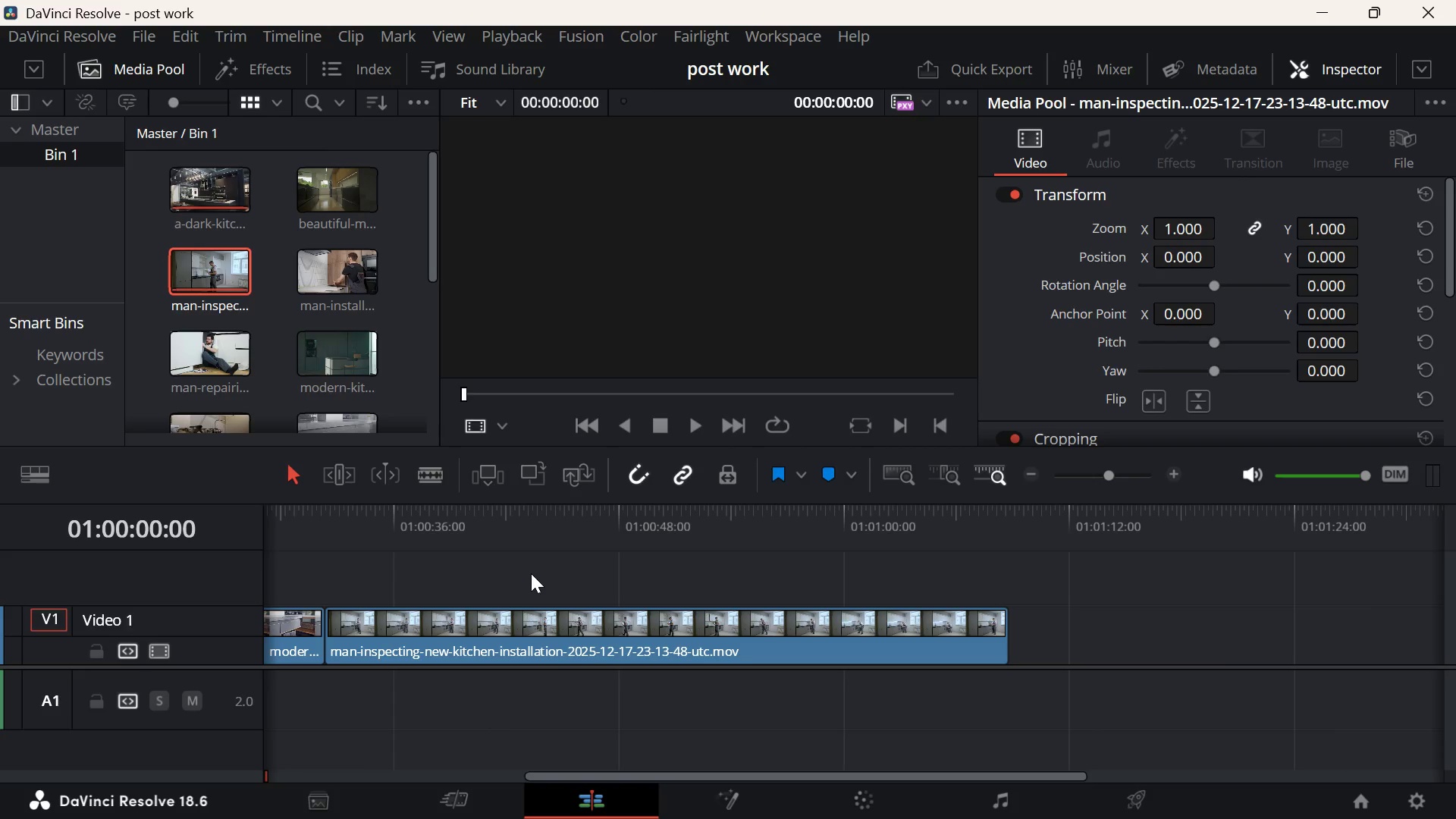 
scroll: coordinate [275, 302], scroll_direction: down, amount: 1.0
 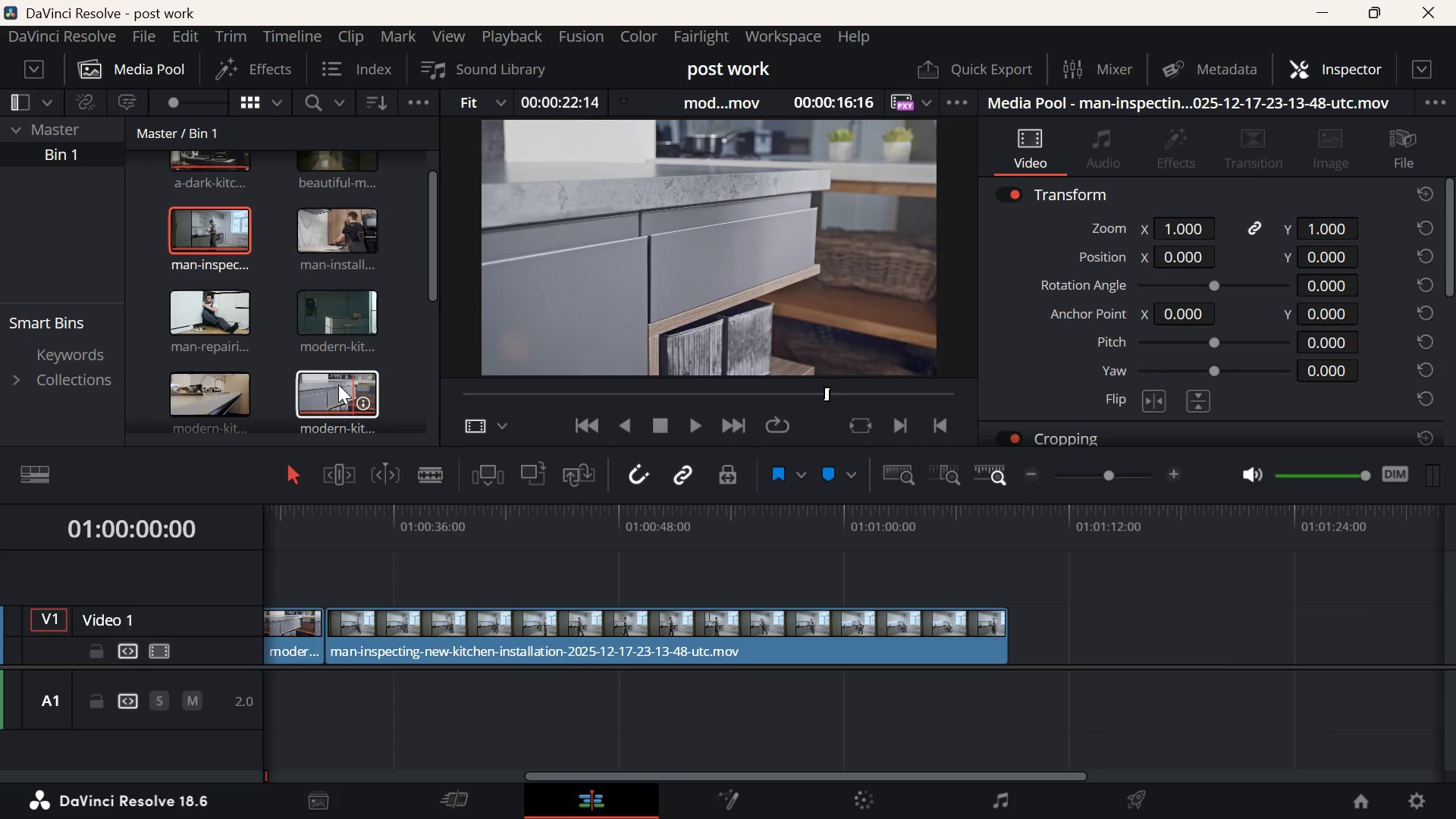 
left_click_drag(start_coordinate=[200, 390], to_coordinate=[216, 398])
 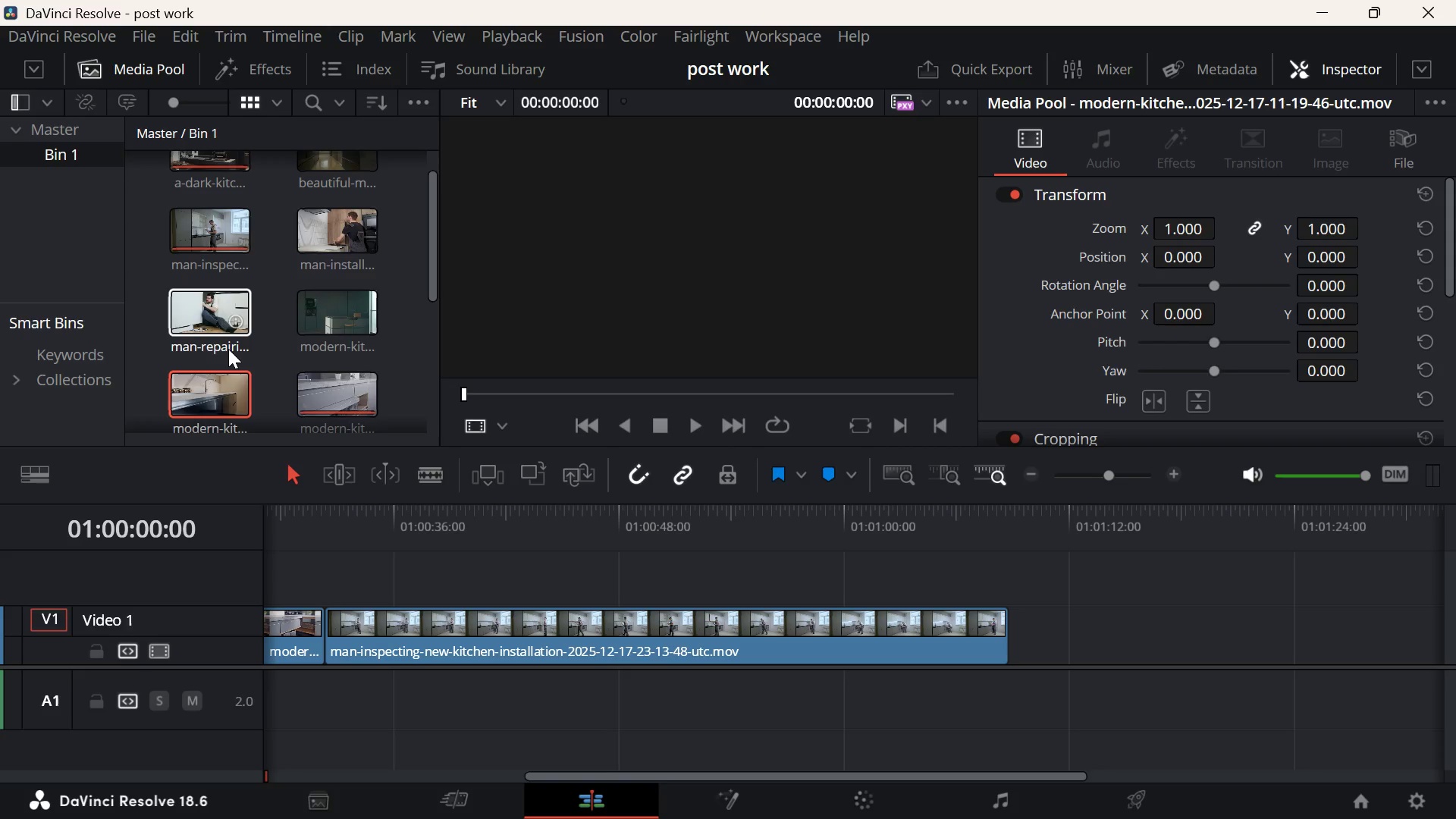 
scroll: coordinate [228, 349], scroll_direction: up, amount: 5.0
 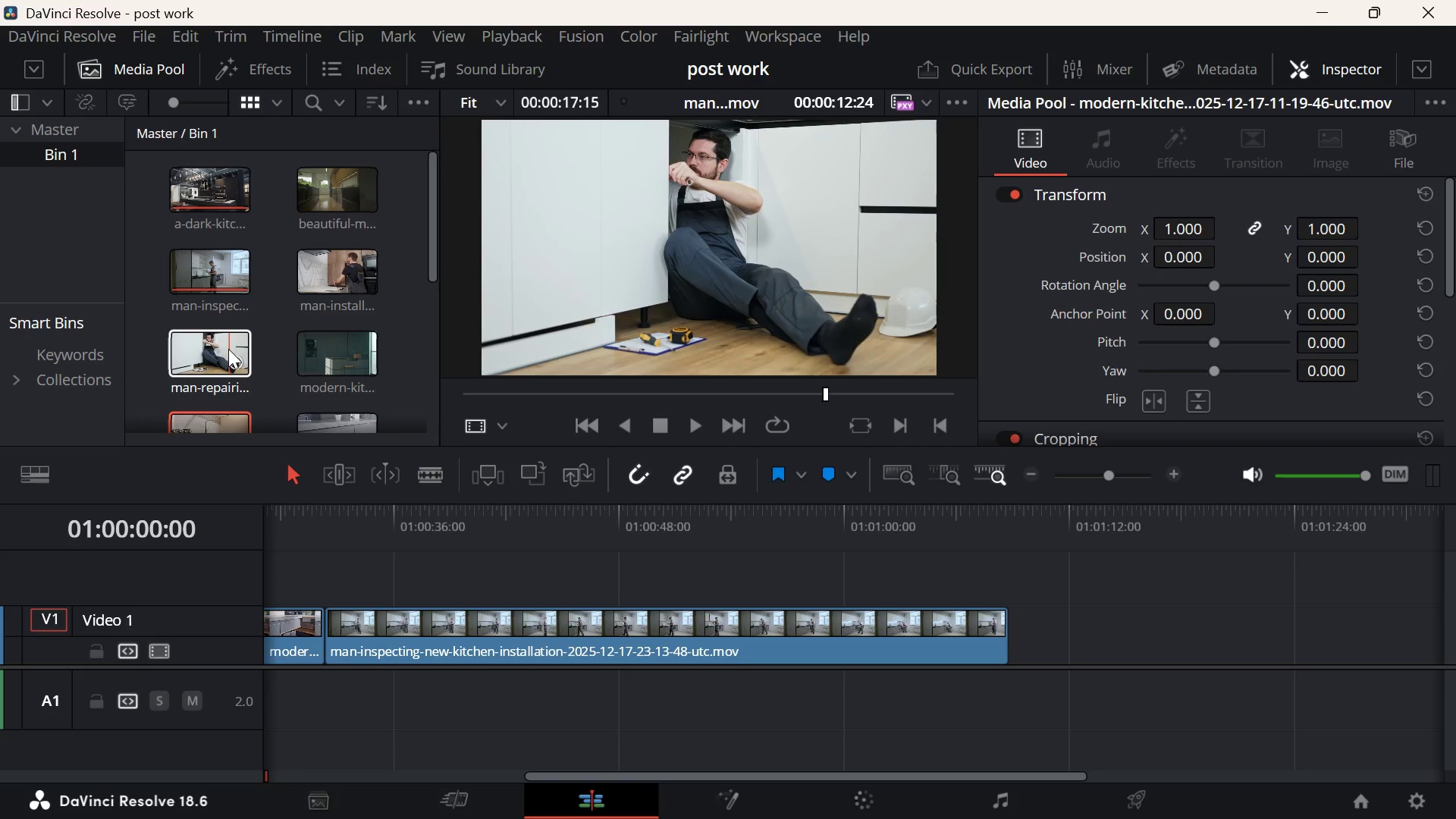 
scroll: coordinate [223, 373], scroll_direction: down, amount: 4.0
 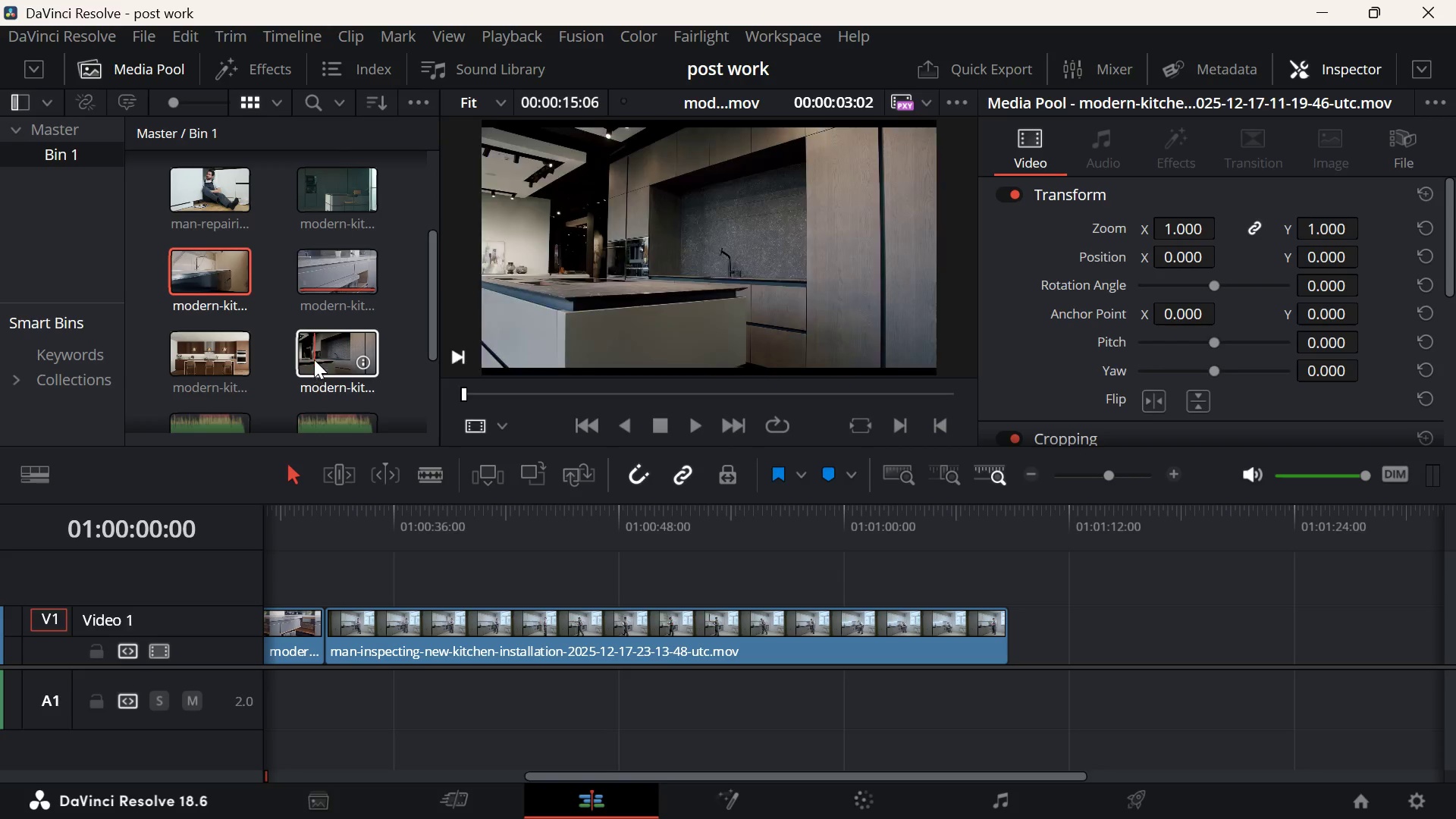 
left_click_drag(start_coordinate=[311, 347], to_coordinate=[1023, 644])
 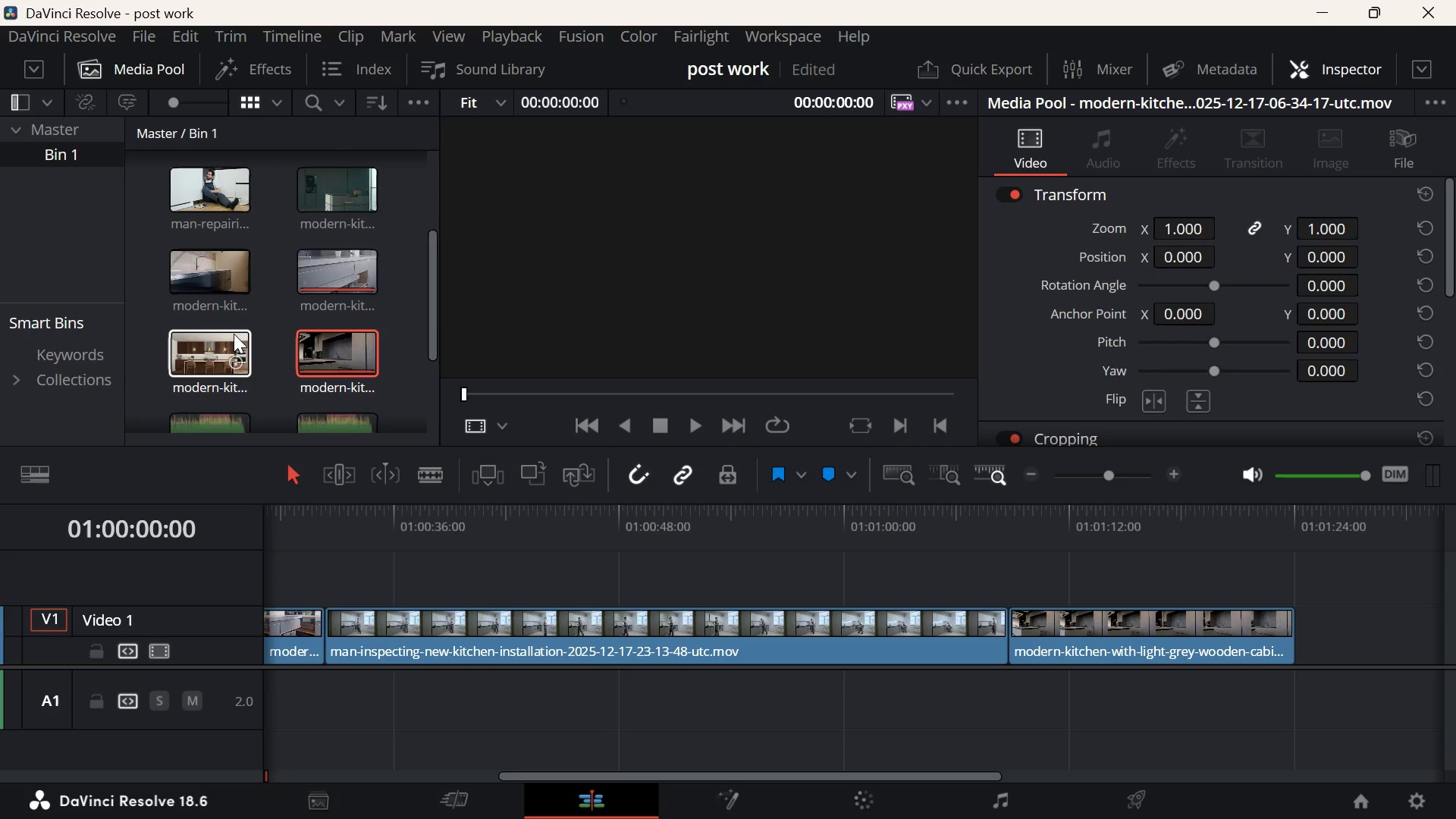 
scroll: coordinate [234, 315], scroll_direction: up, amount: 3.0
 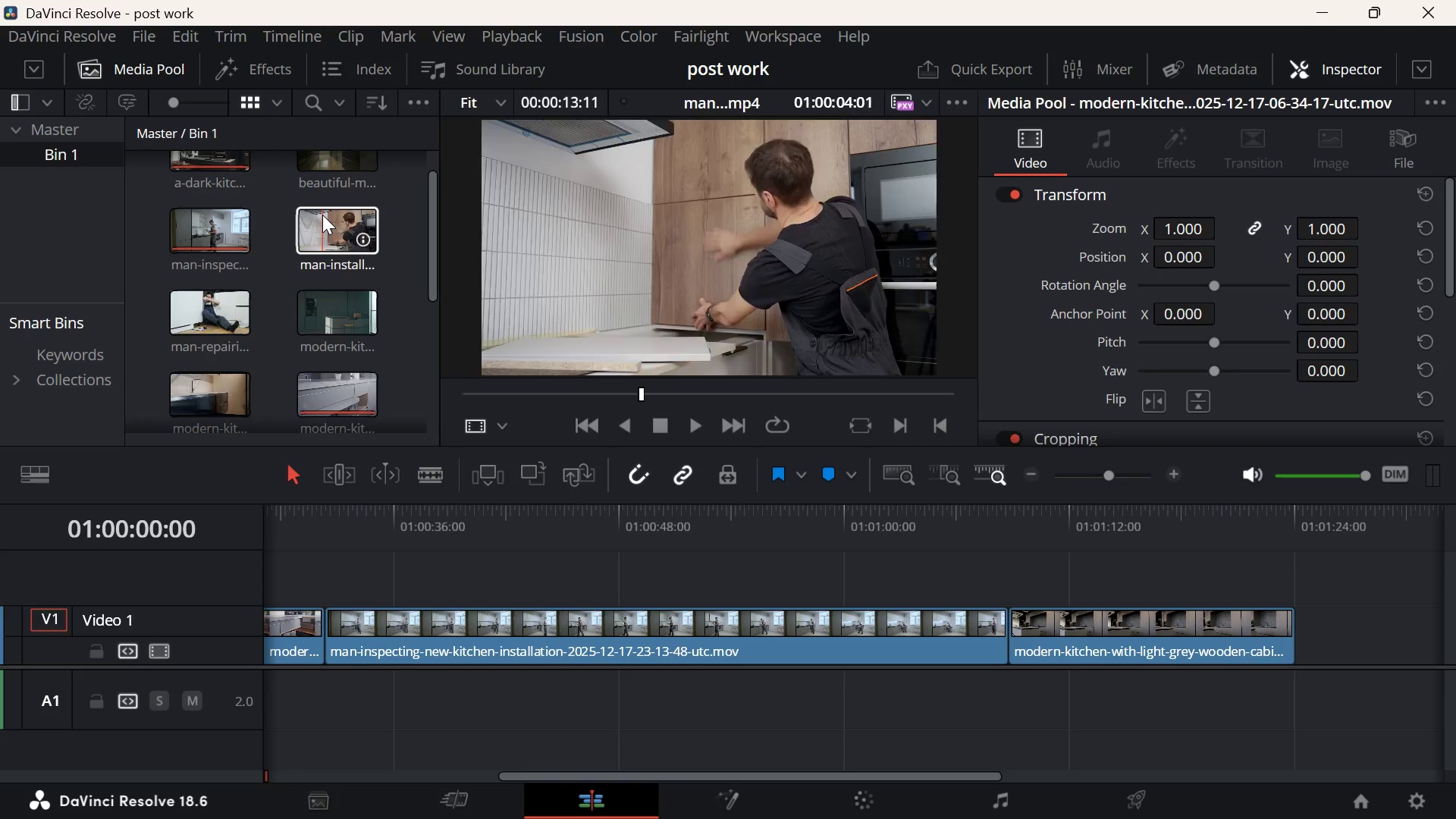 
left_click_drag(start_coordinate=[322, 215], to_coordinate=[1307, 653])
 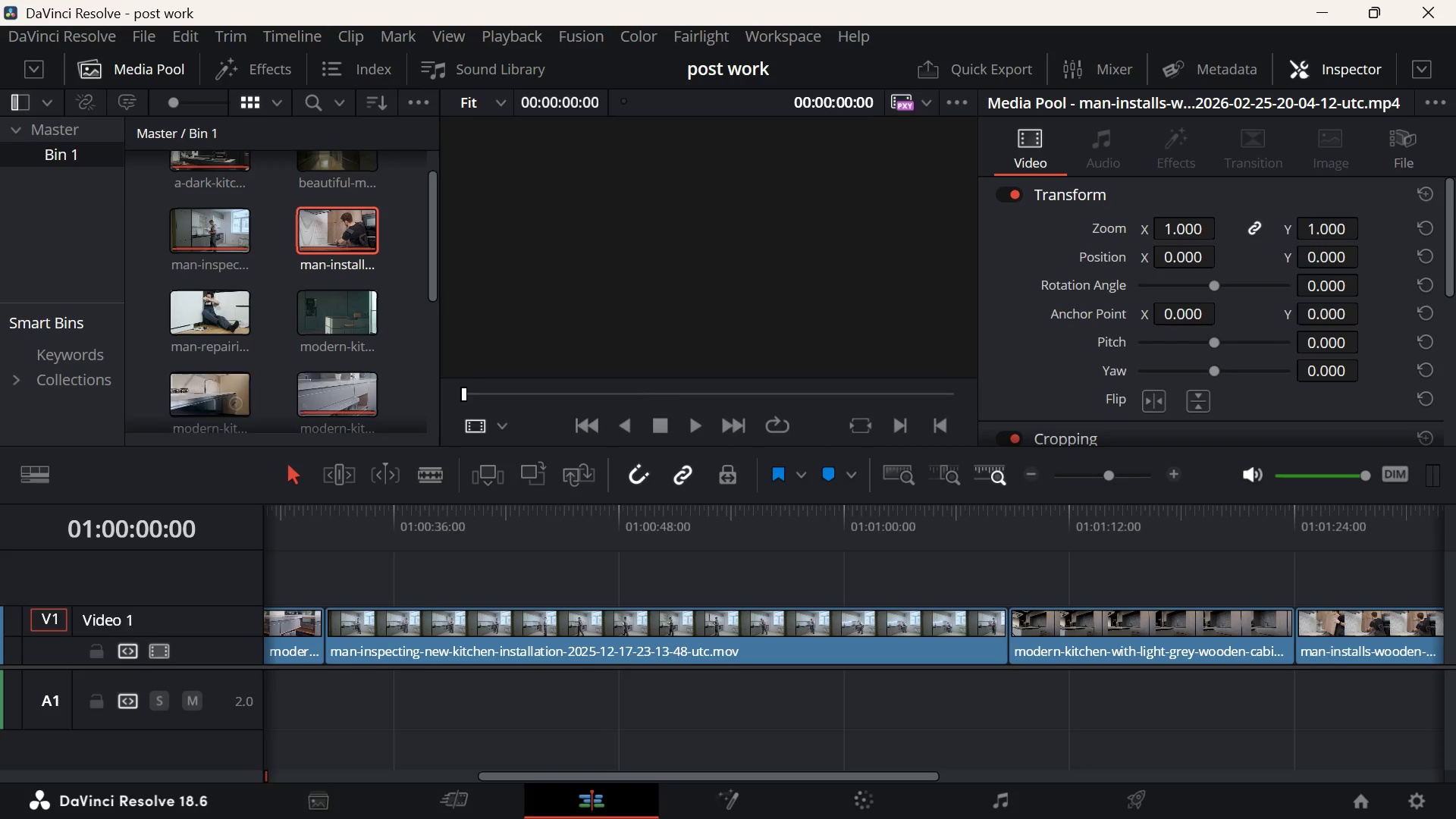 
hold_key(key=ControlLeft, duration=0.72)
scroll: coordinate [987, 641], scroll_direction: down, amount: 12.0
 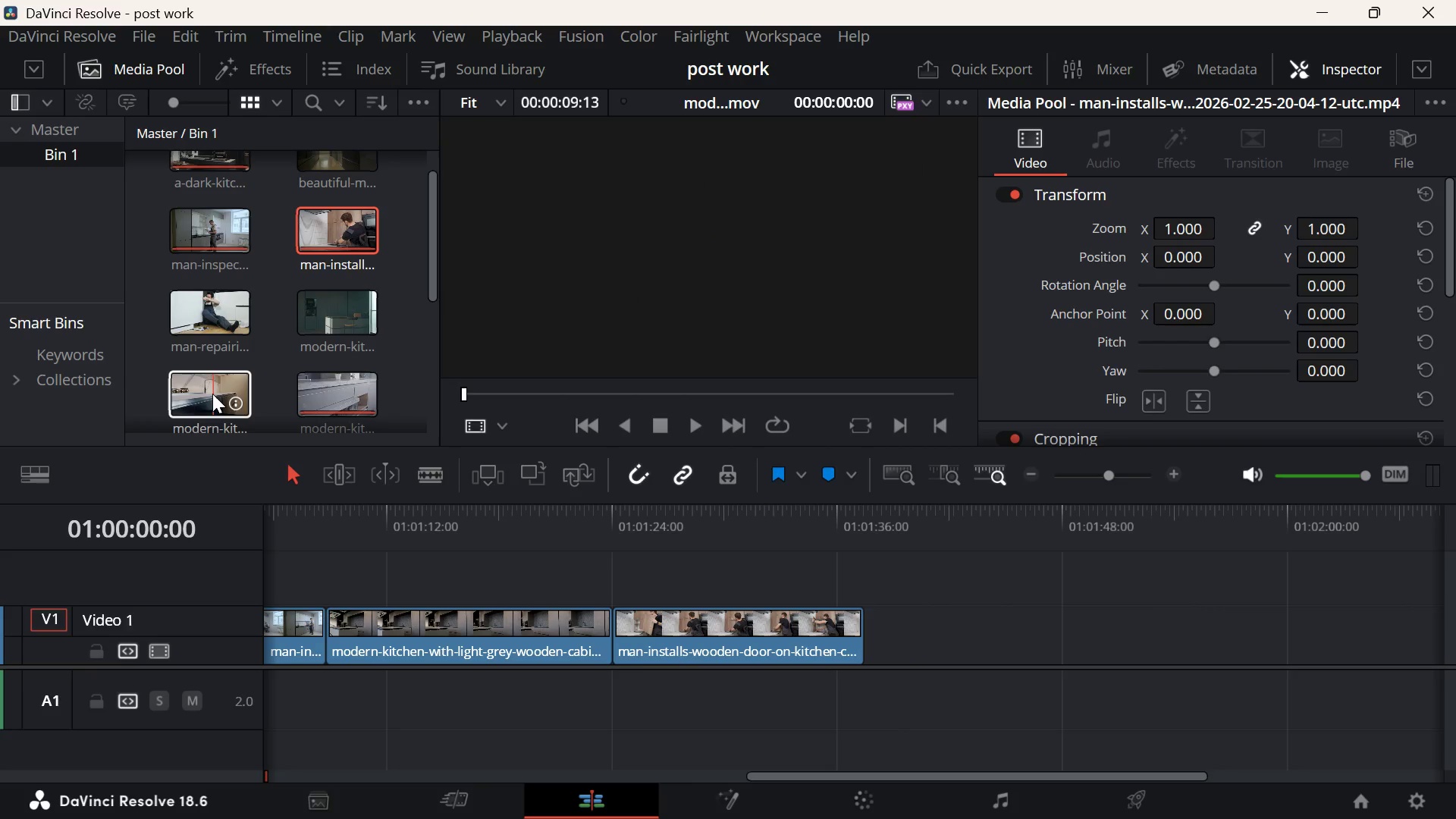 
left_click_drag(start_coordinate=[203, 388], to_coordinate=[874, 642])
 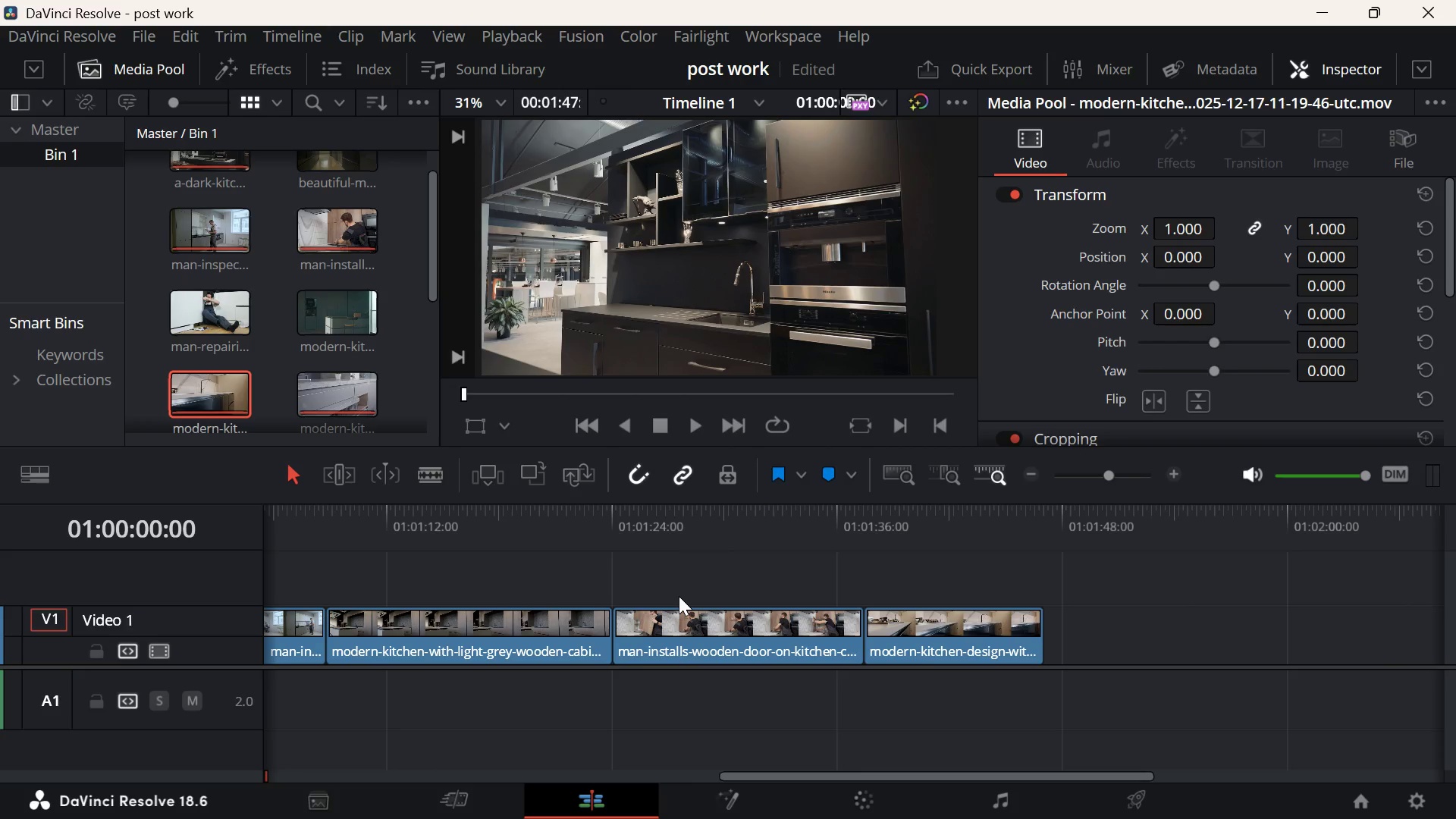 
hold_key(key=ControlLeft, duration=1.52)
scroll: coordinate [677, 596], scroll_direction: up, amount: 33.0
 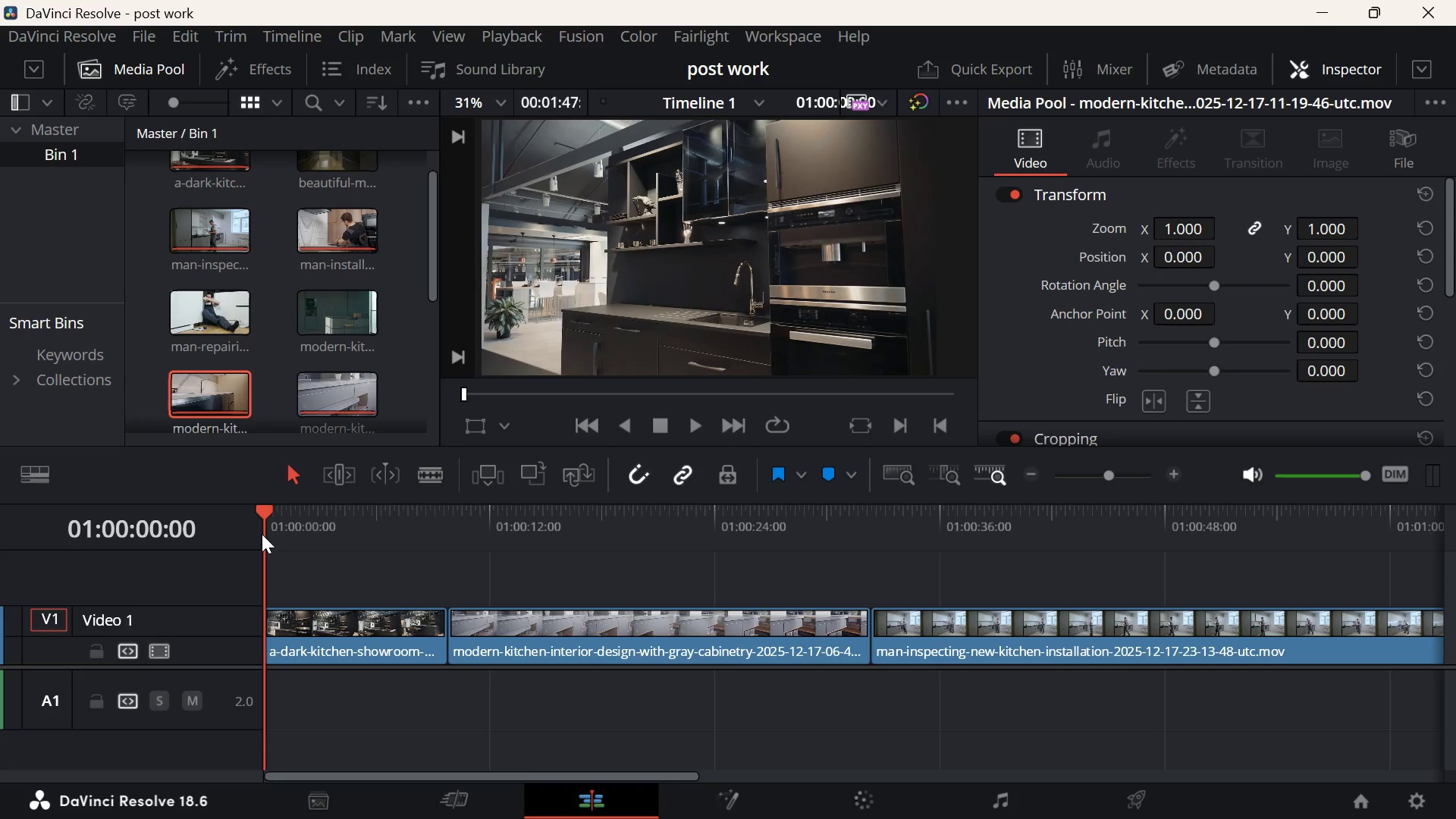 
left_click_drag(start_coordinate=[262, 514], to_coordinate=[507, 566])
 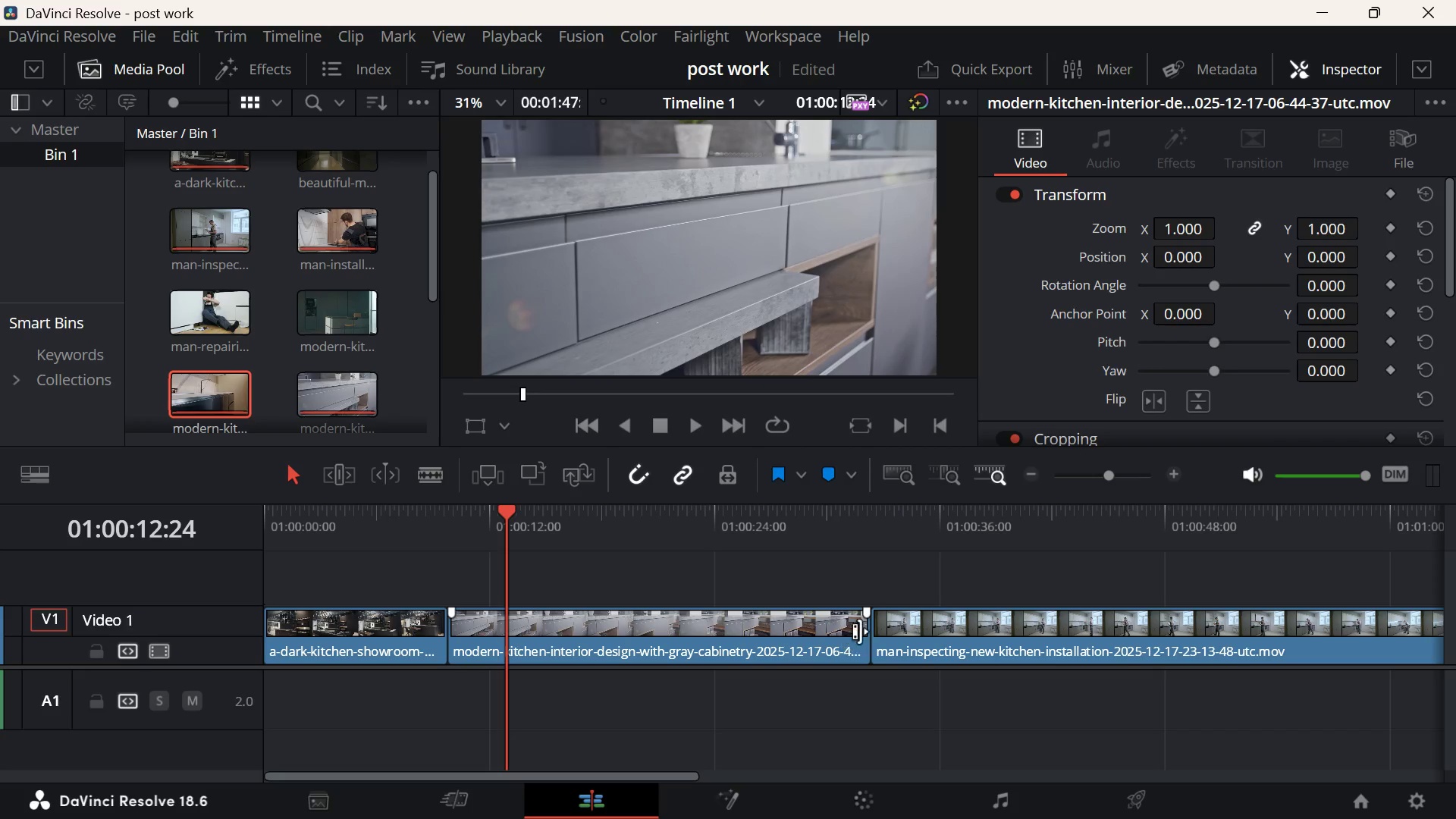 
left_click_drag(start_coordinate=[864, 632], to_coordinate=[611, 651])
 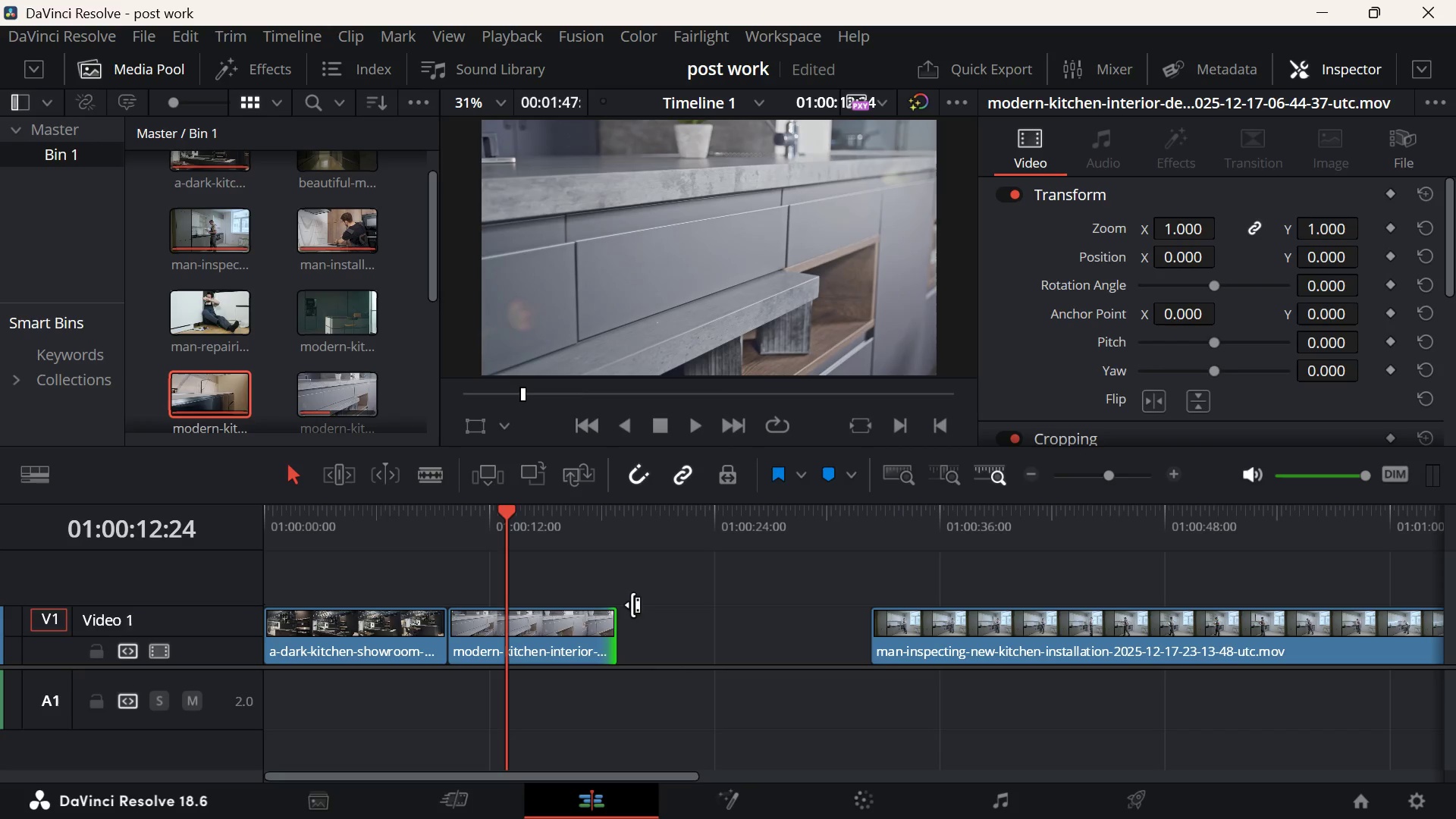 
scroll: coordinate [632, 604], scroll_direction: down, amount: 3.0
 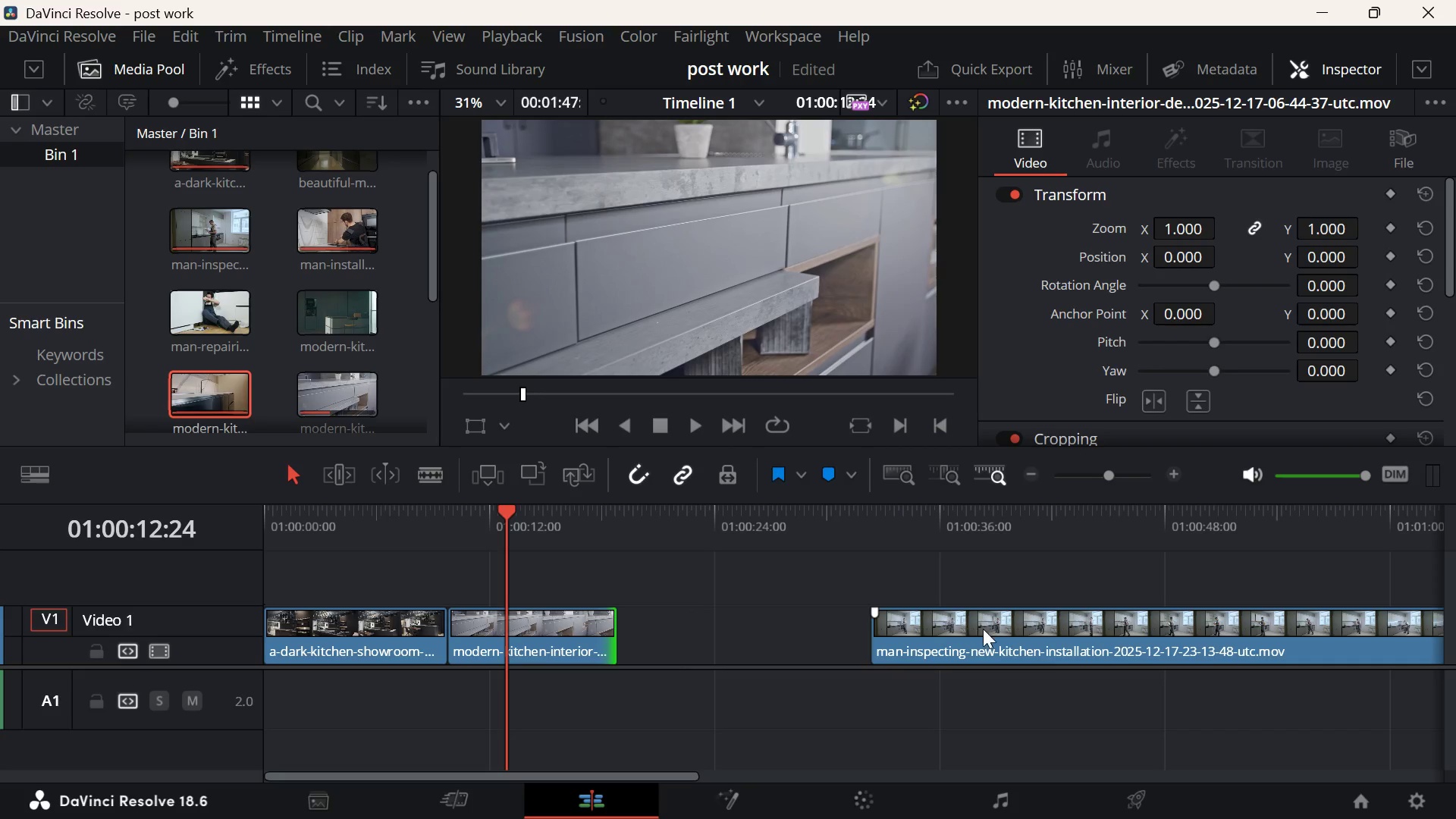 
left_click_drag(start_coordinate=[984, 629], to_coordinate=[733, 628])
 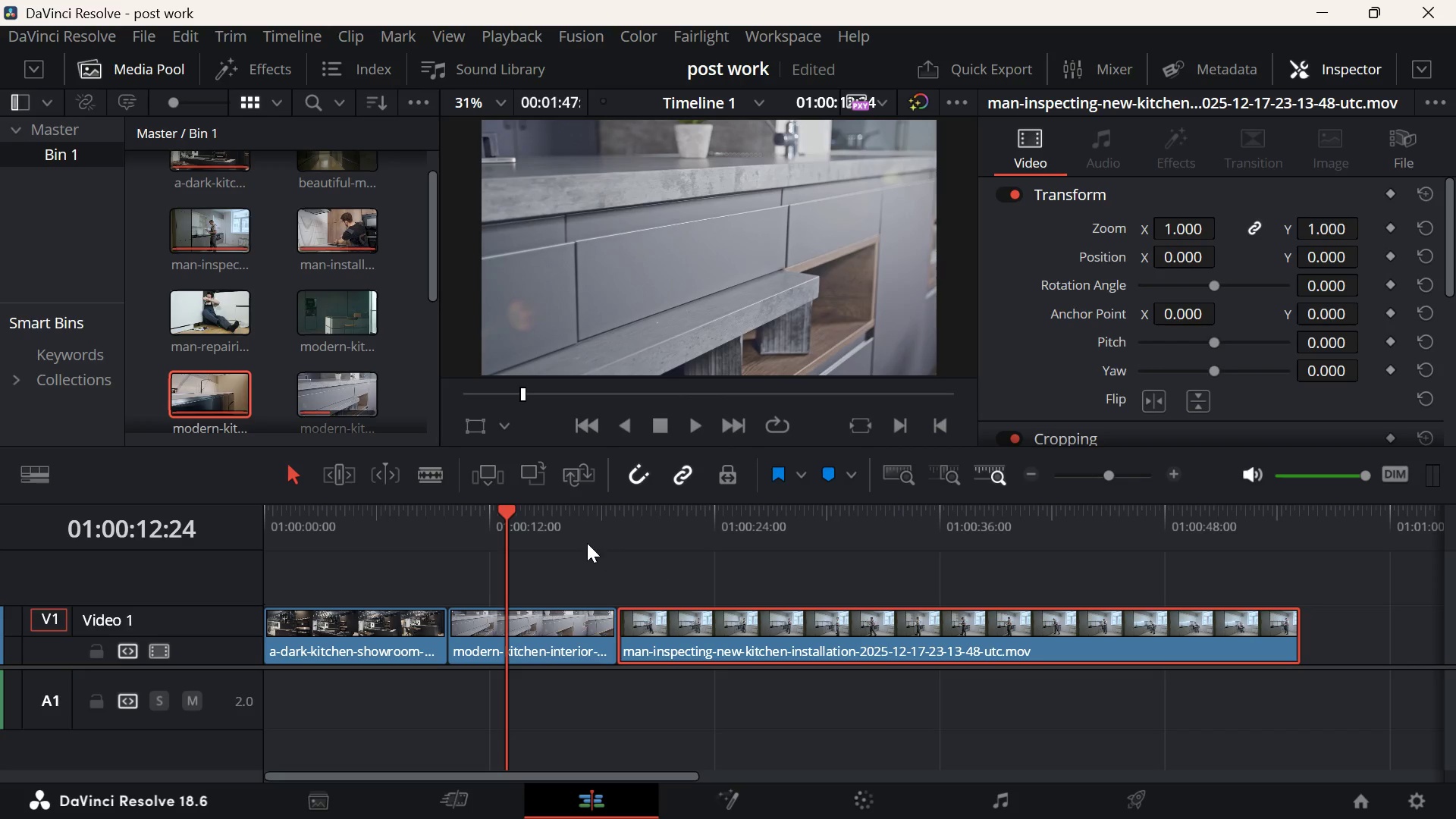 
scroll: coordinate [585, 541], scroll_direction: down, amount: 3.0
 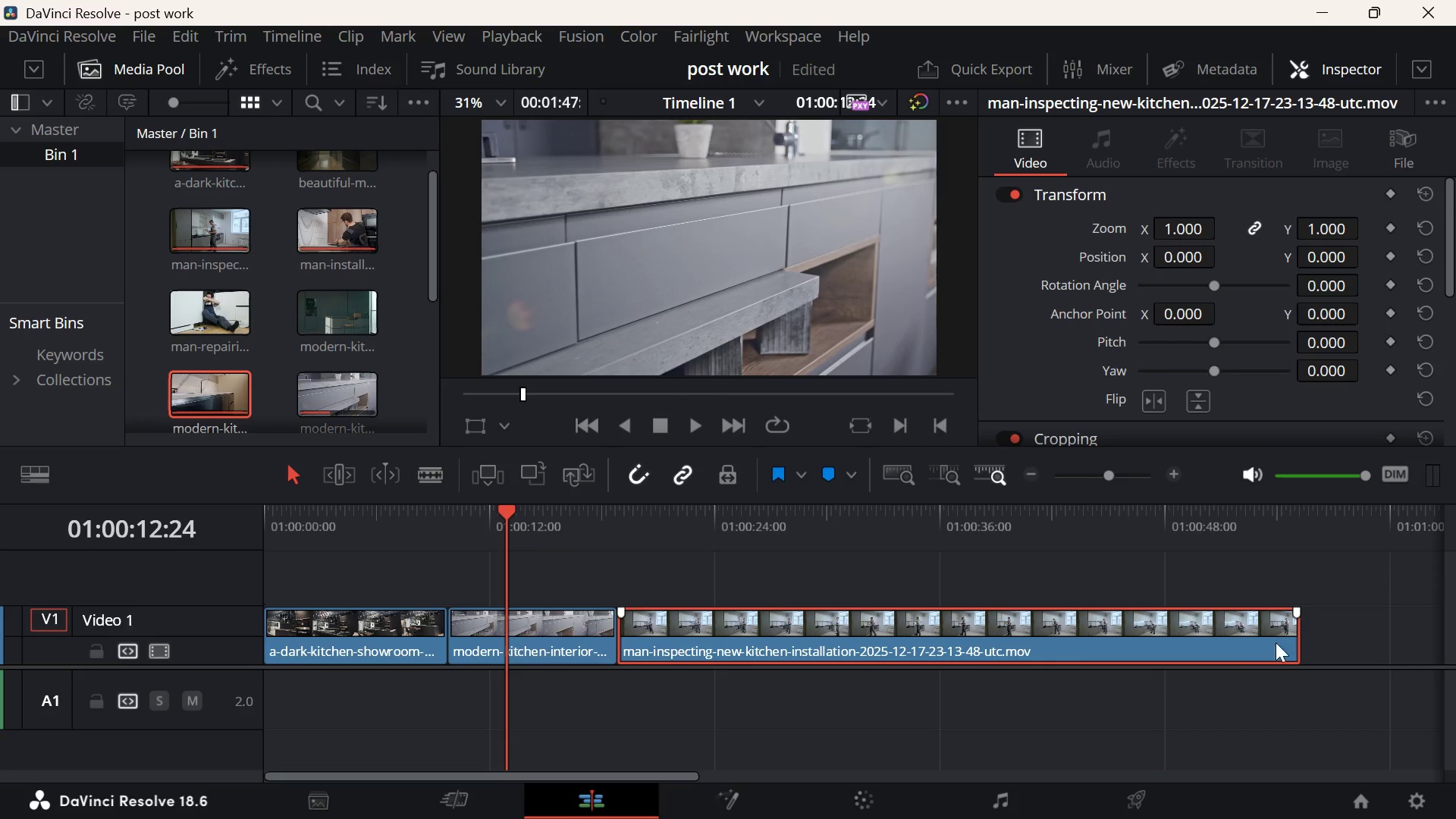 
left_click_drag(start_coordinate=[1298, 636], to_coordinate=[784, 656])
 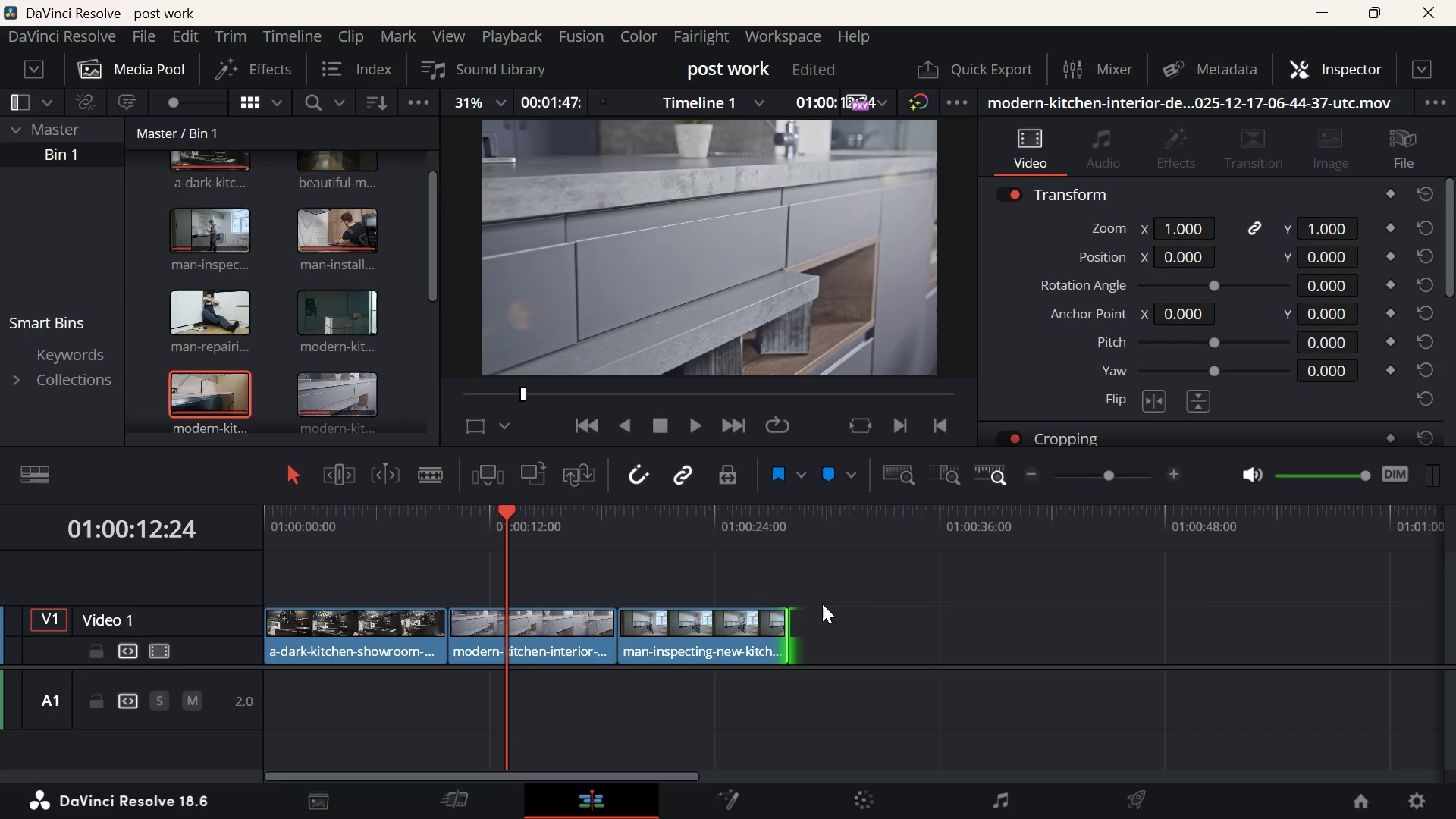 
hold_key(key=ControlLeft, duration=0.67)
scroll: coordinate [854, 590], scroll_direction: down, amount: 5.0
 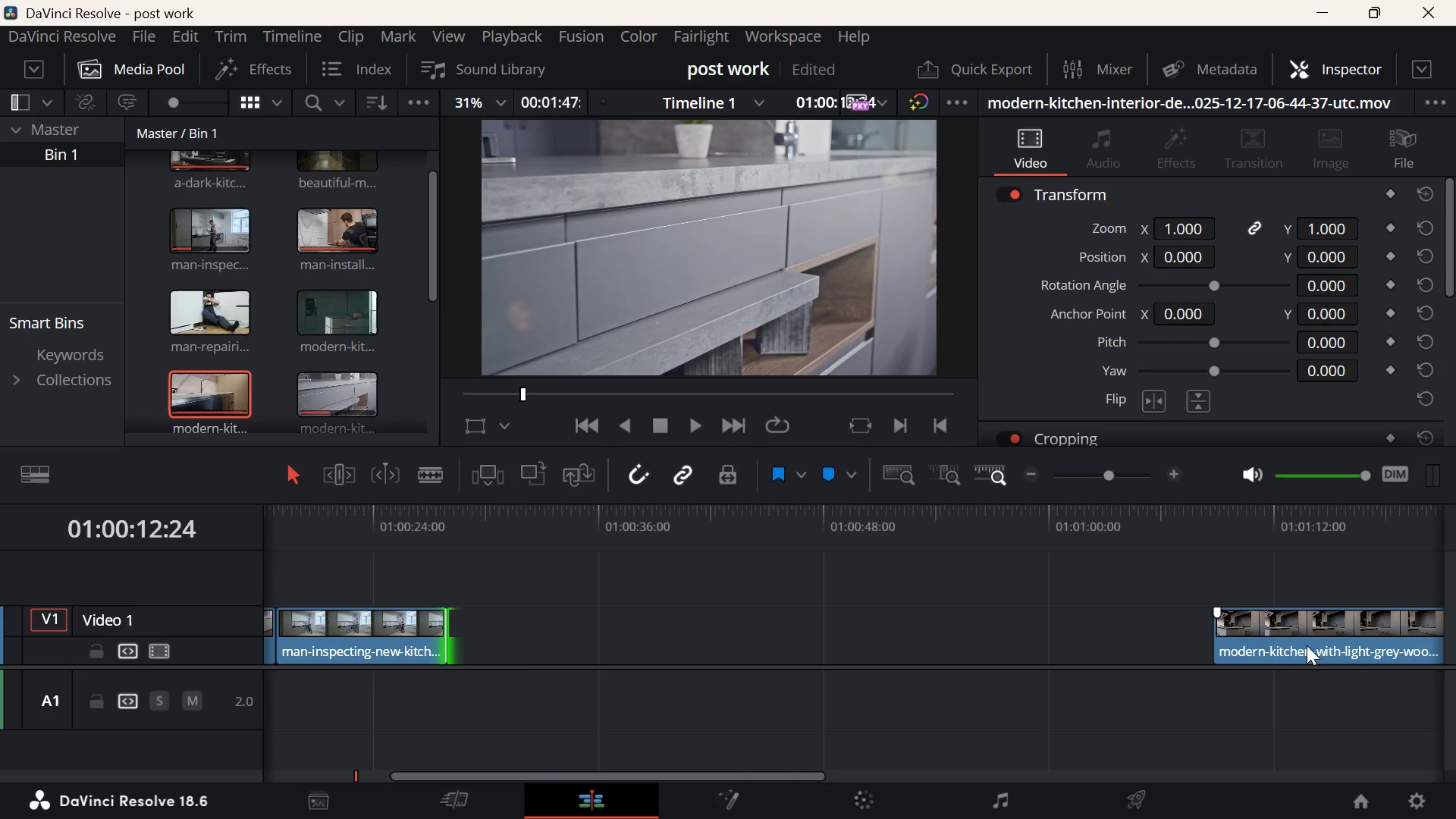 
left_click_drag(start_coordinate=[1311, 643], to_coordinate=[551, 657])
 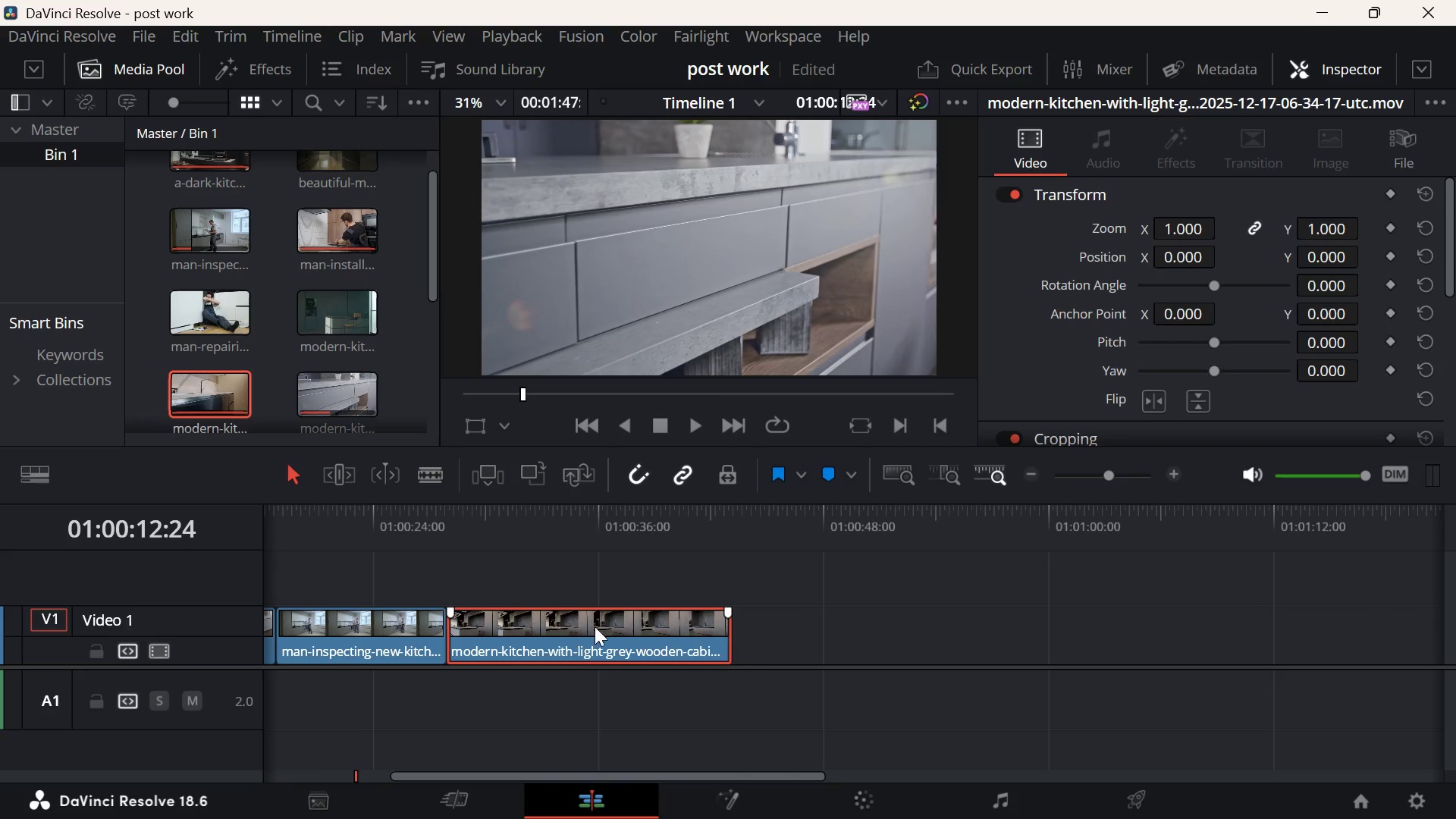 
hold_key(key=ControlLeft, duration=0.64)
 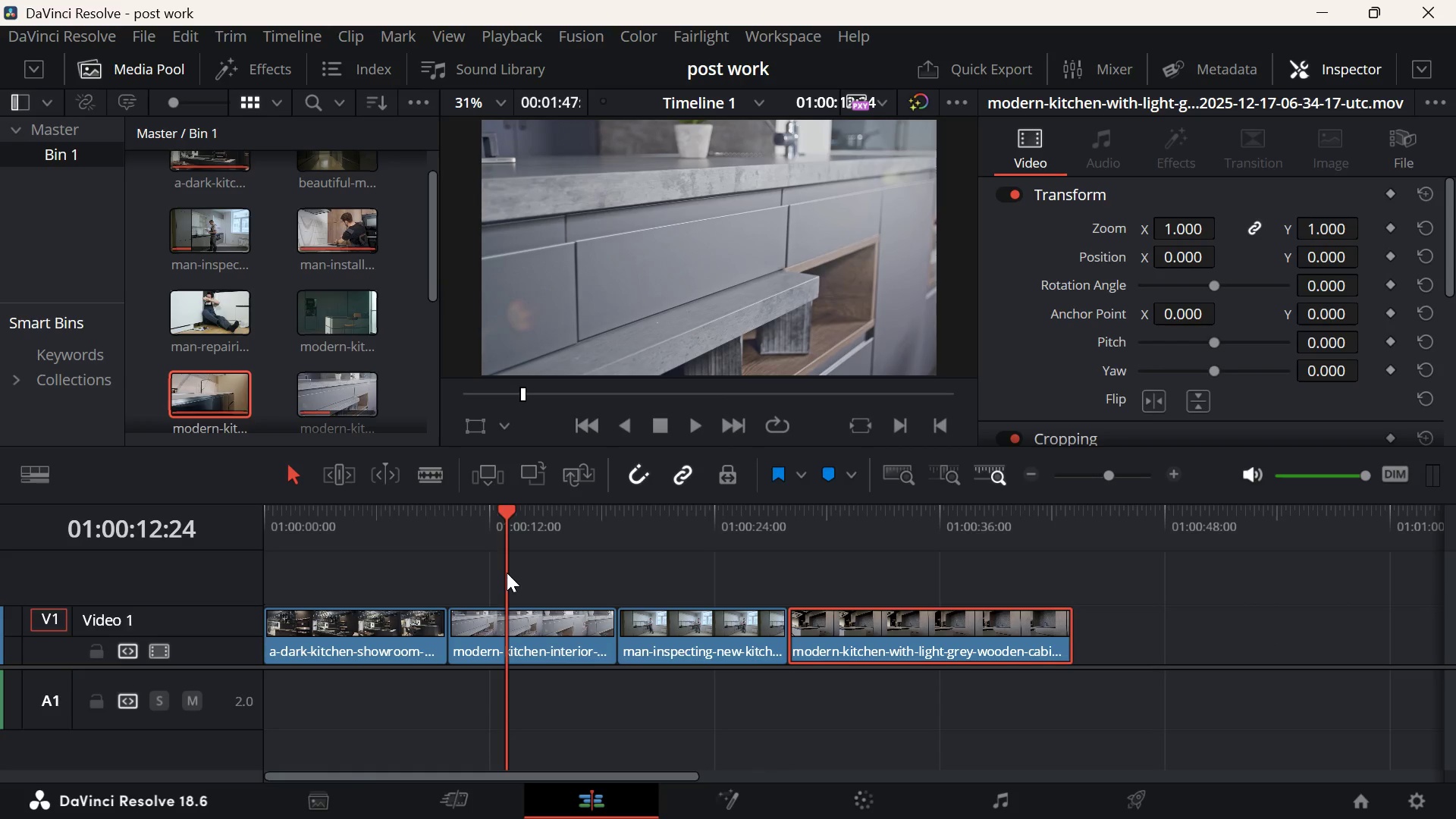 
scroll: coordinate [526, 590], scroll_direction: up, amount: 12.0
 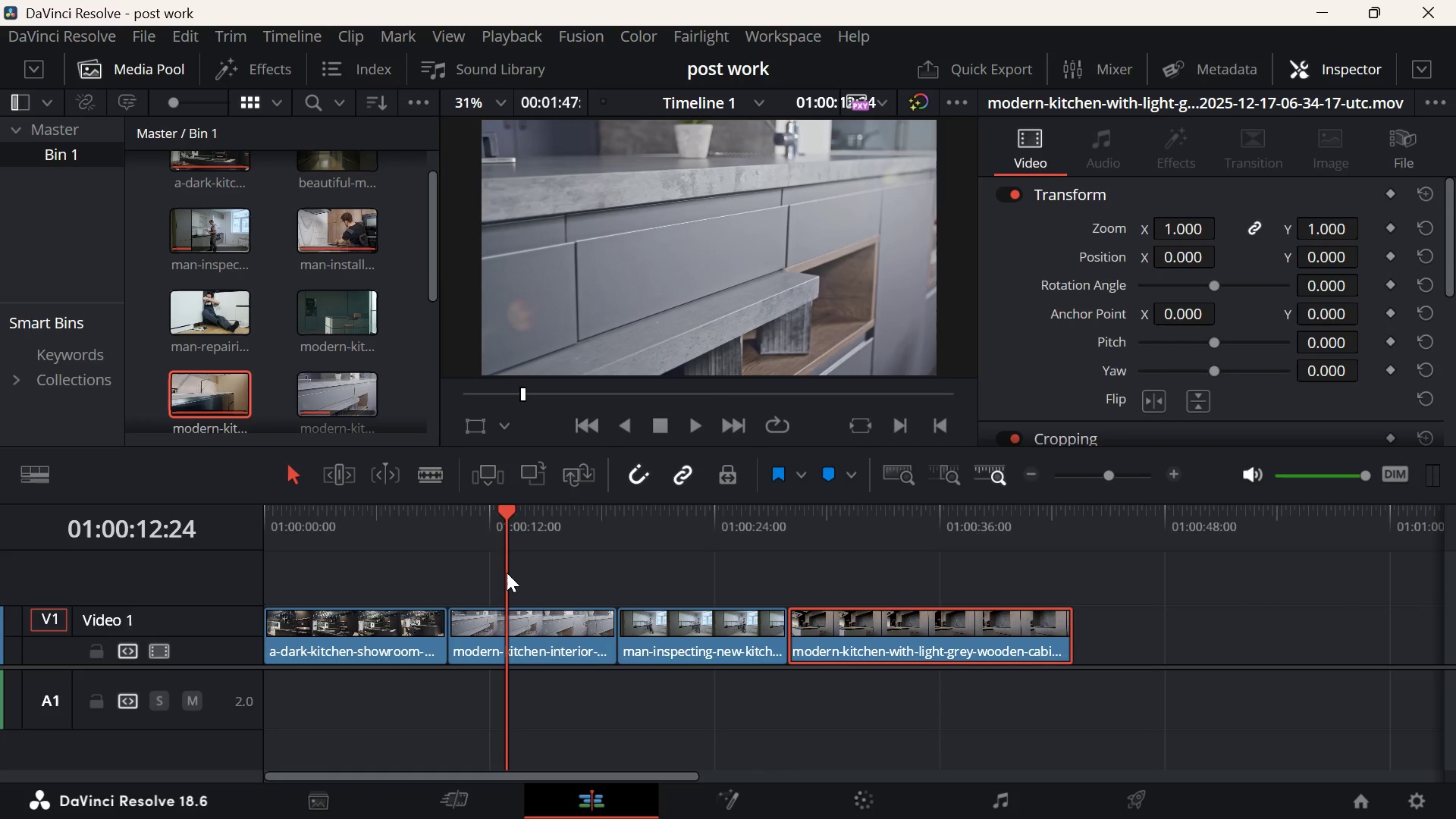 
left_click_drag(start_coordinate=[507, 573], to_coordinate=[889, 608])
 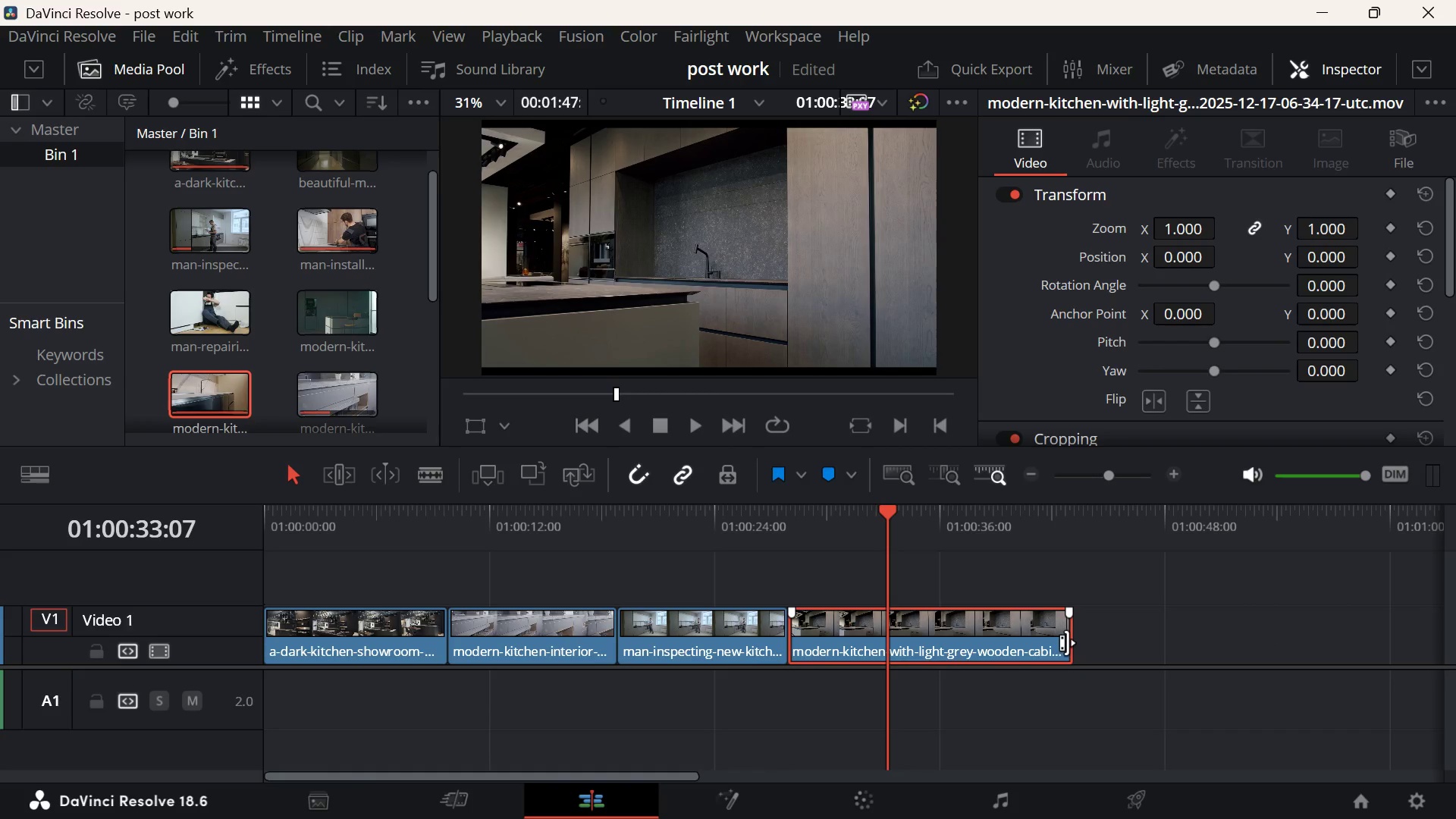 
left_click_drag(start_coordinate=[1067, 642], to_coordinate=[933, 634])
 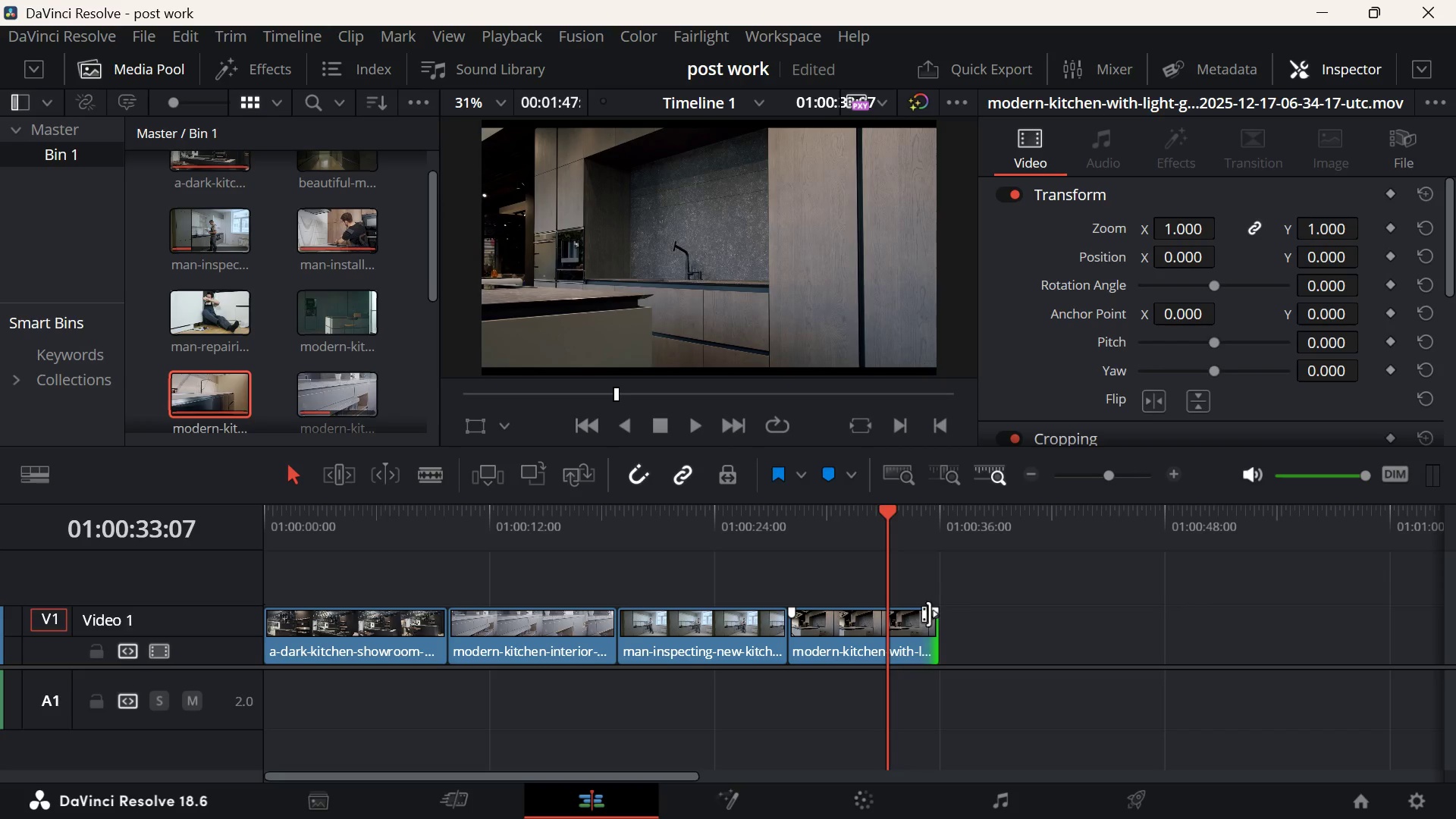 
hold_key(key=ControlLeft, duration=1.56)
scroll: coordinate [985, 579], scroll_direction: down, amount: 32.0
 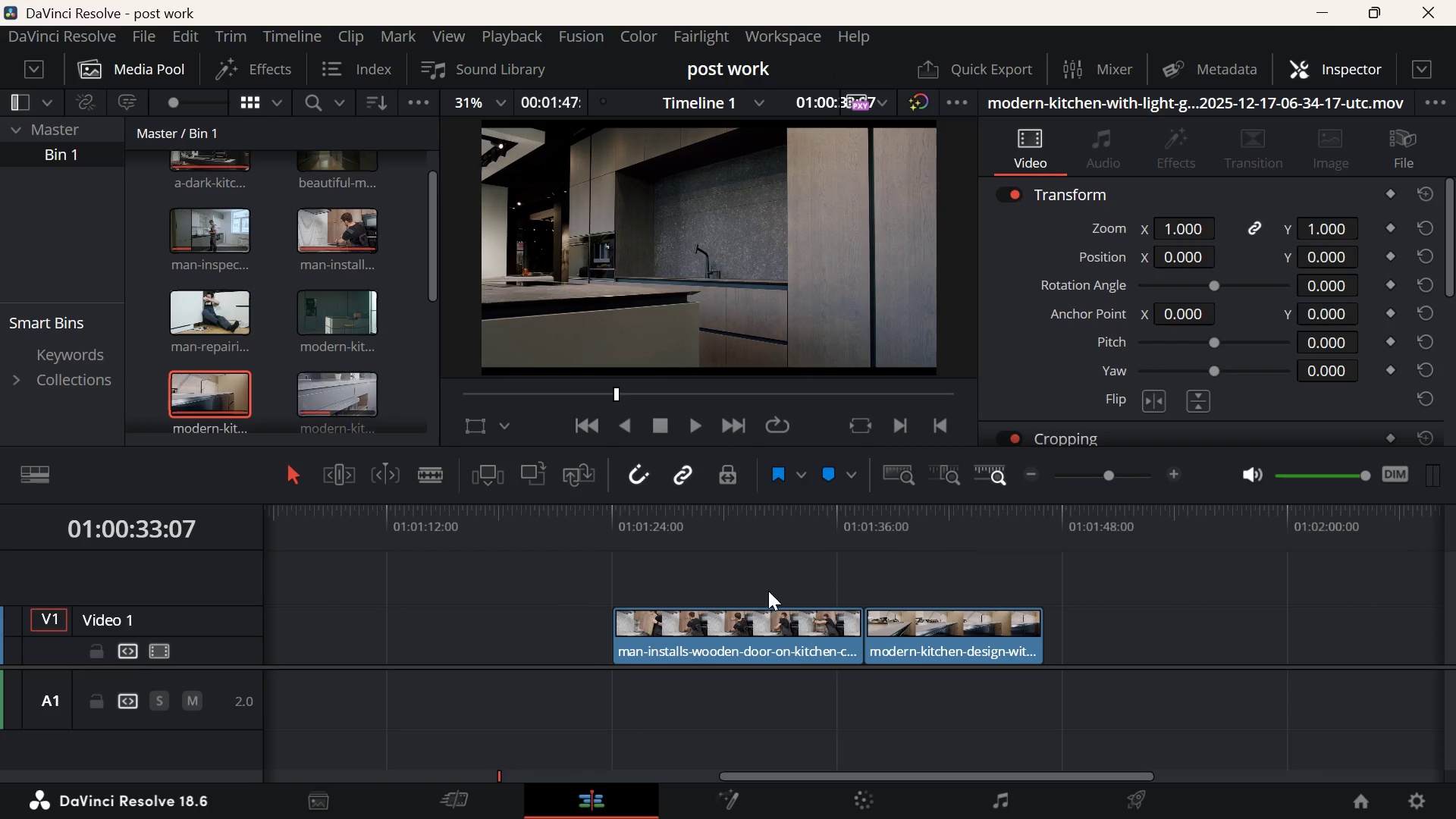 
left_click_drag(start_coordinate=[764, 591], to_coordinate=[926, 619])
 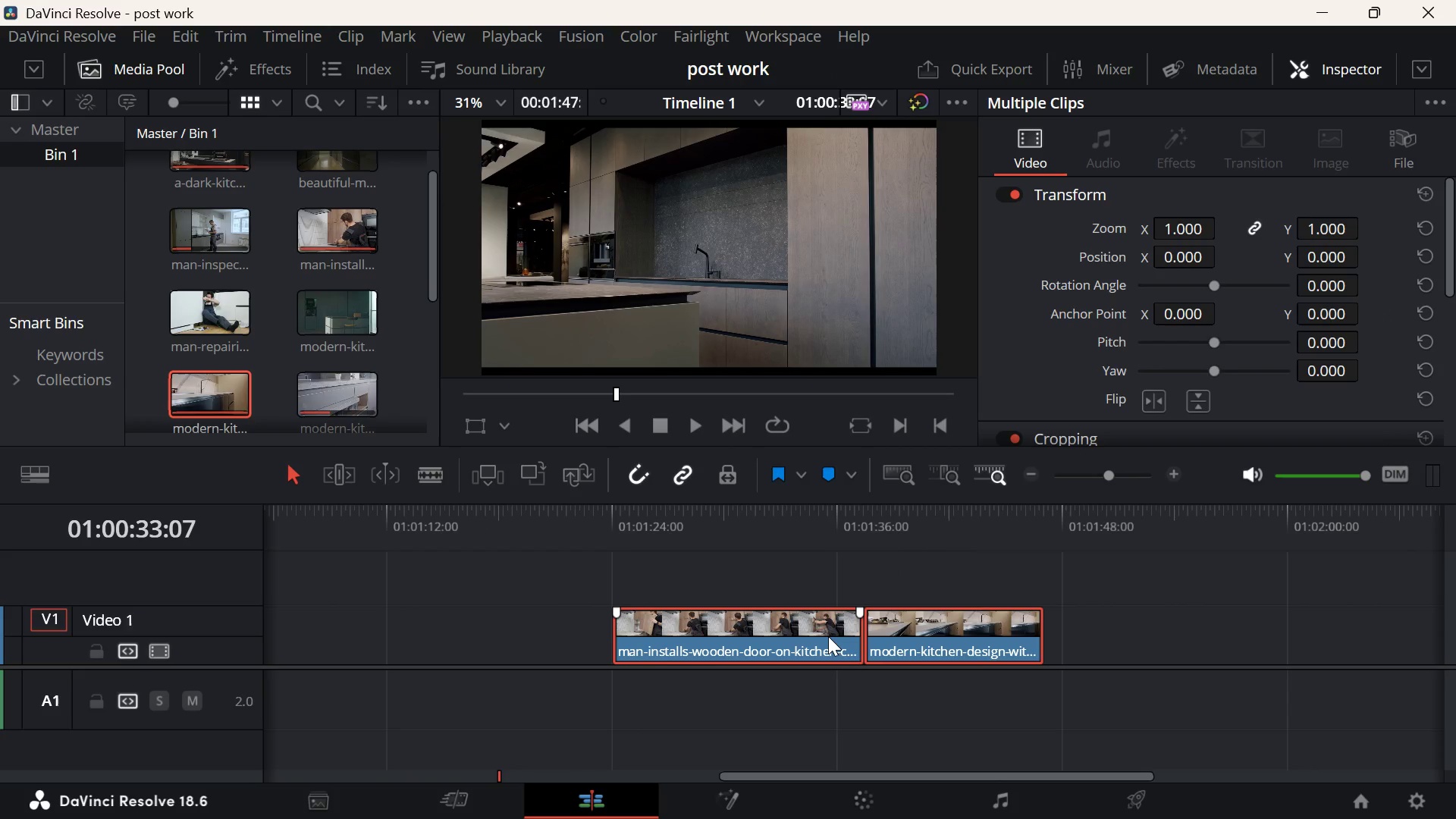 
scroll: coordinate [828, 636], scroll_direction: up, amount: 7.0
 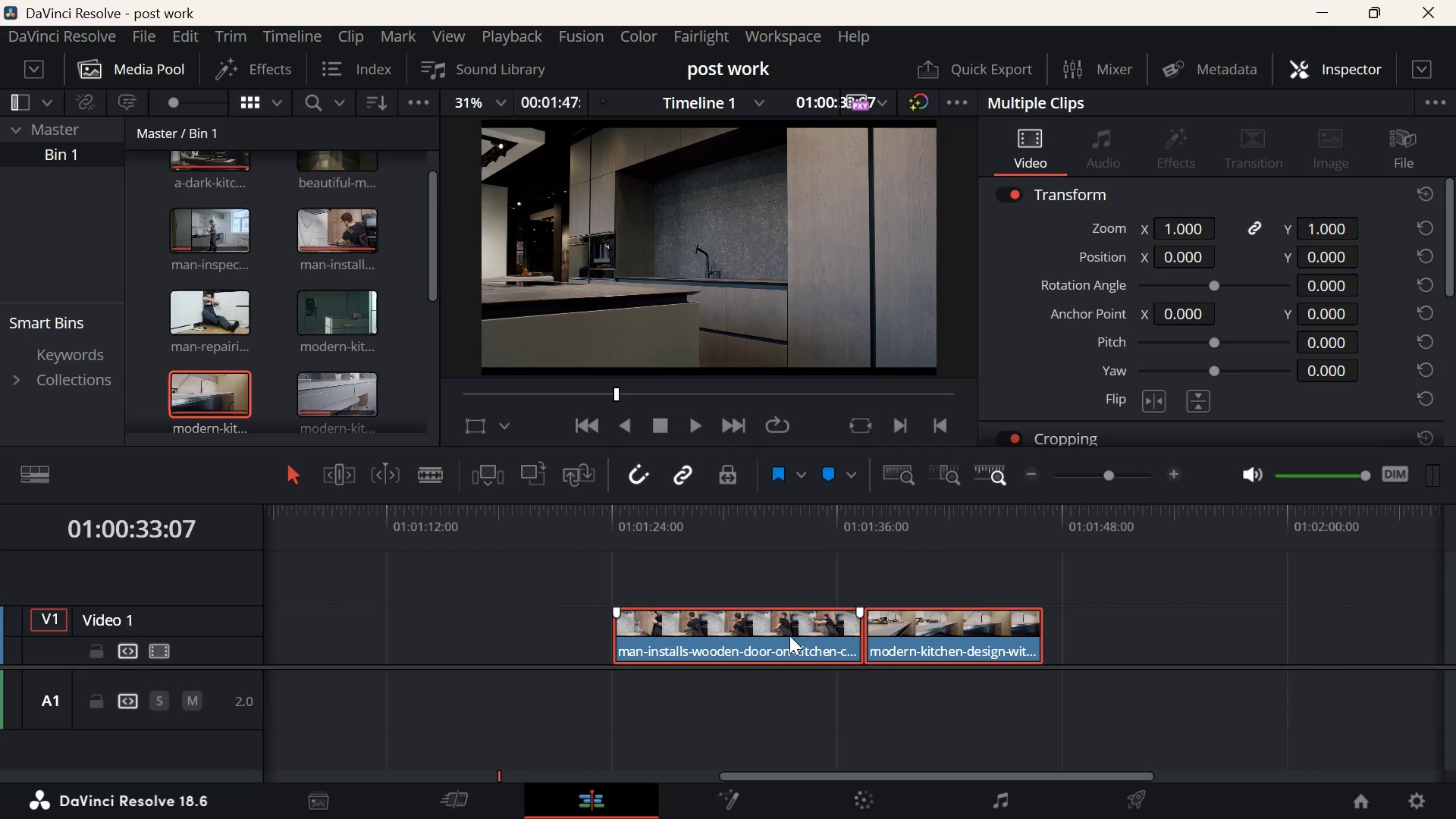 
hold_key(key=ControlLeft, duration=0.73)
scroll: coordinate [742, 595], scroll_direction: up, amount: 6.0
 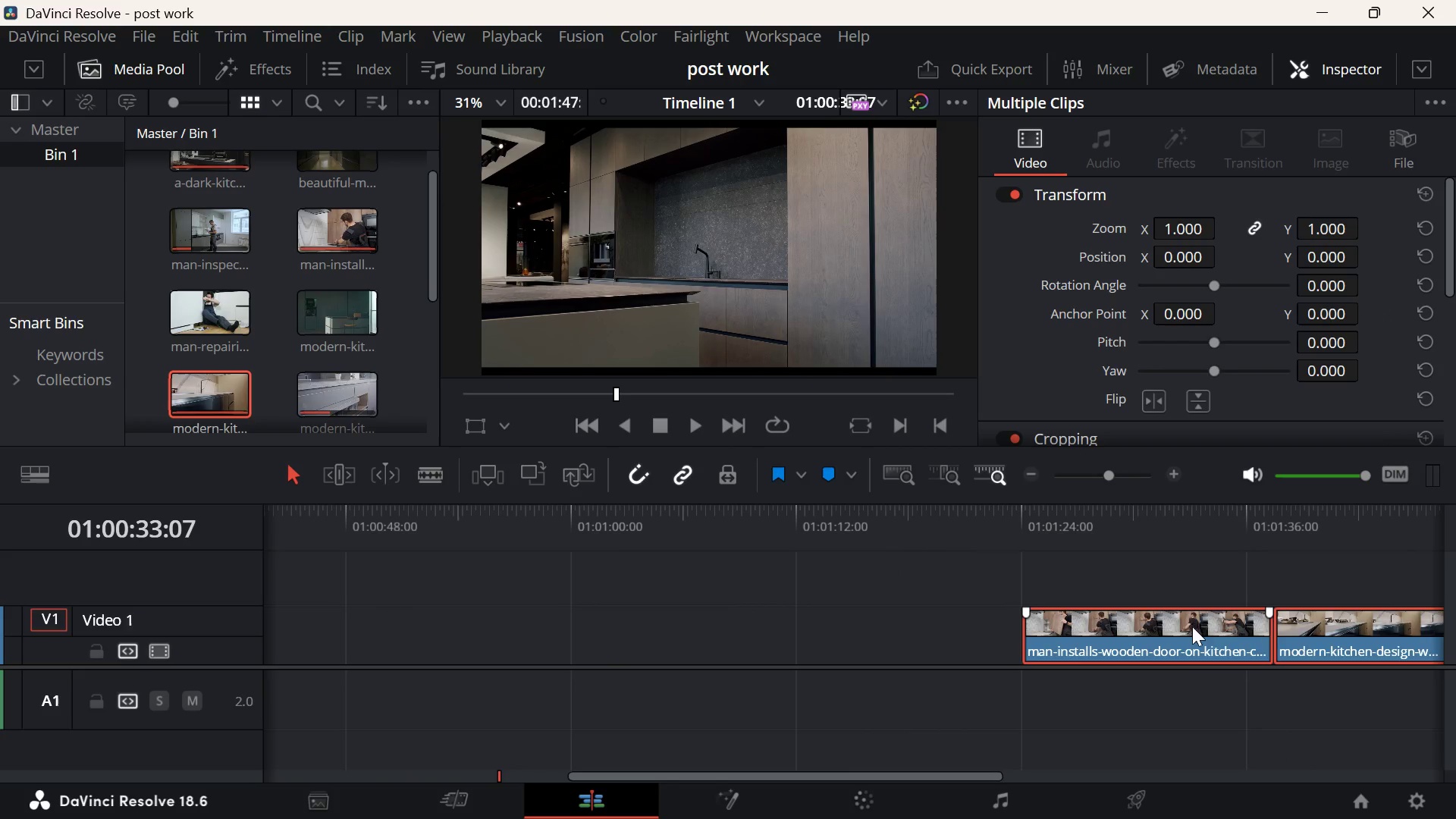 
left_click_drag(start_coordinate=[1192, 626], to_coordinate=[382, 632])
 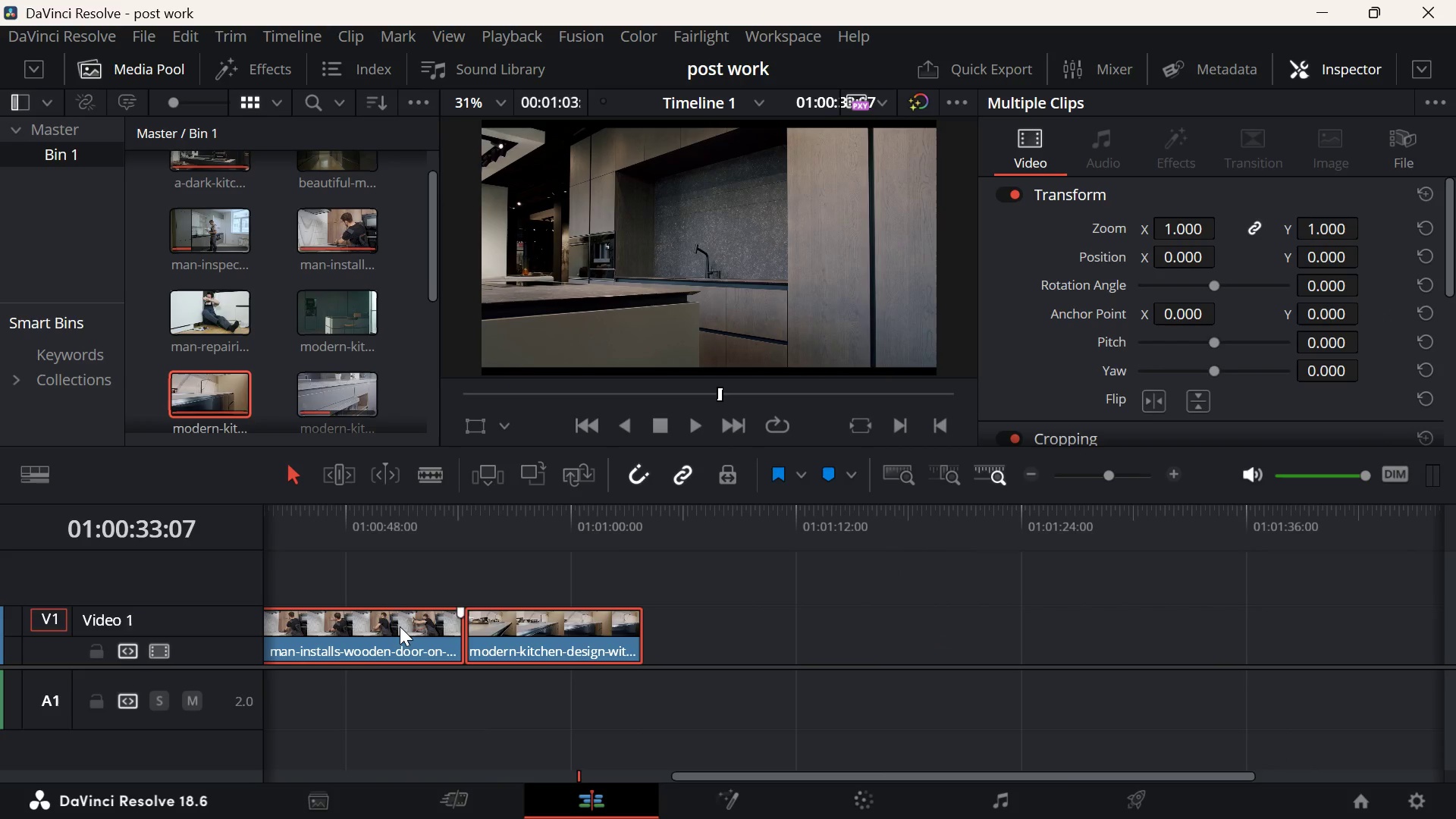 
hold_key(key=ControlLeft, duration=0.88)
scroll: coordinate [633, 588], scroll_direction: up, amount: 13.0
 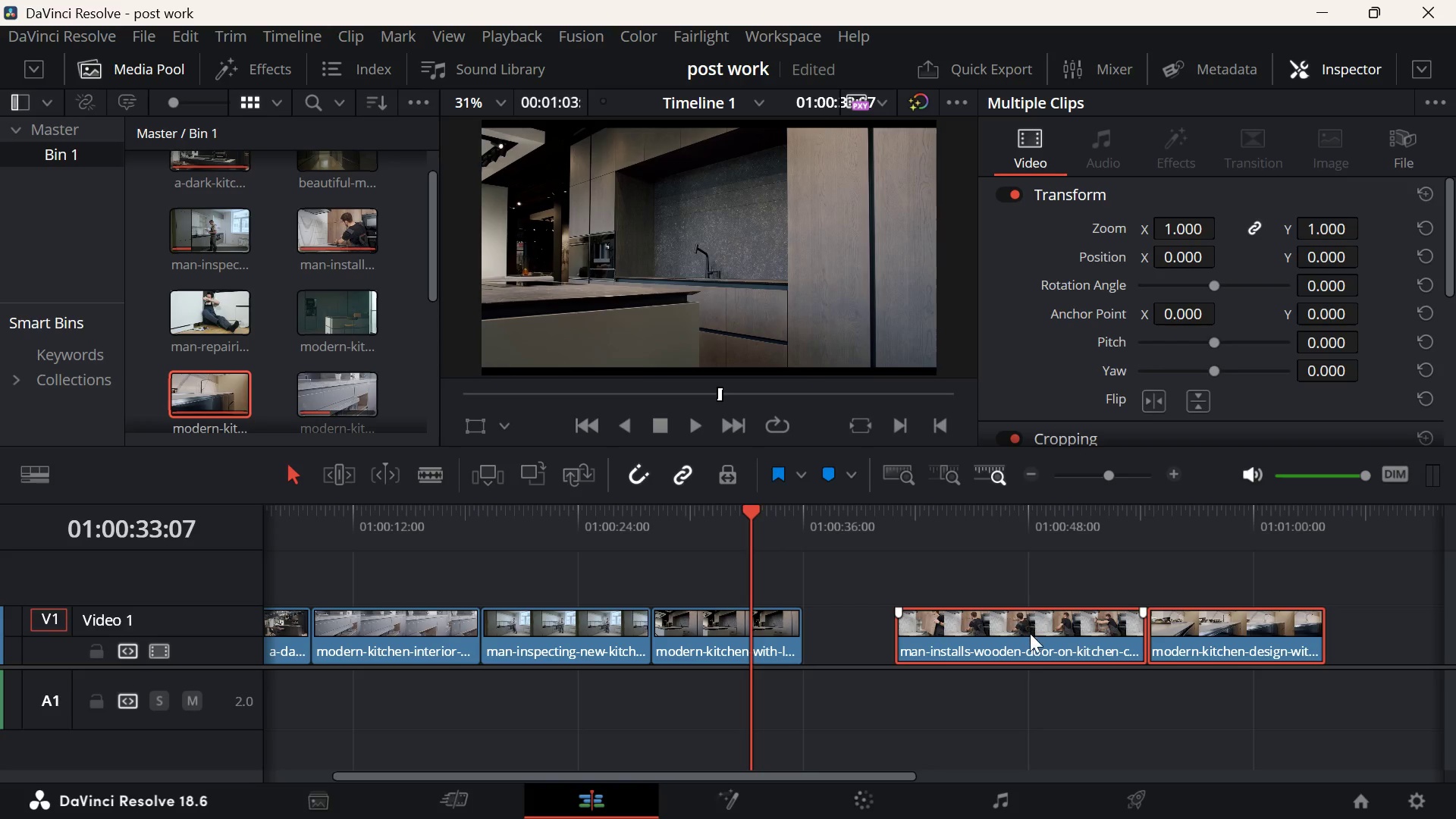 
left_click_drag(start_coordinate=[1031, 634], to_coordinate=[954, 634])
 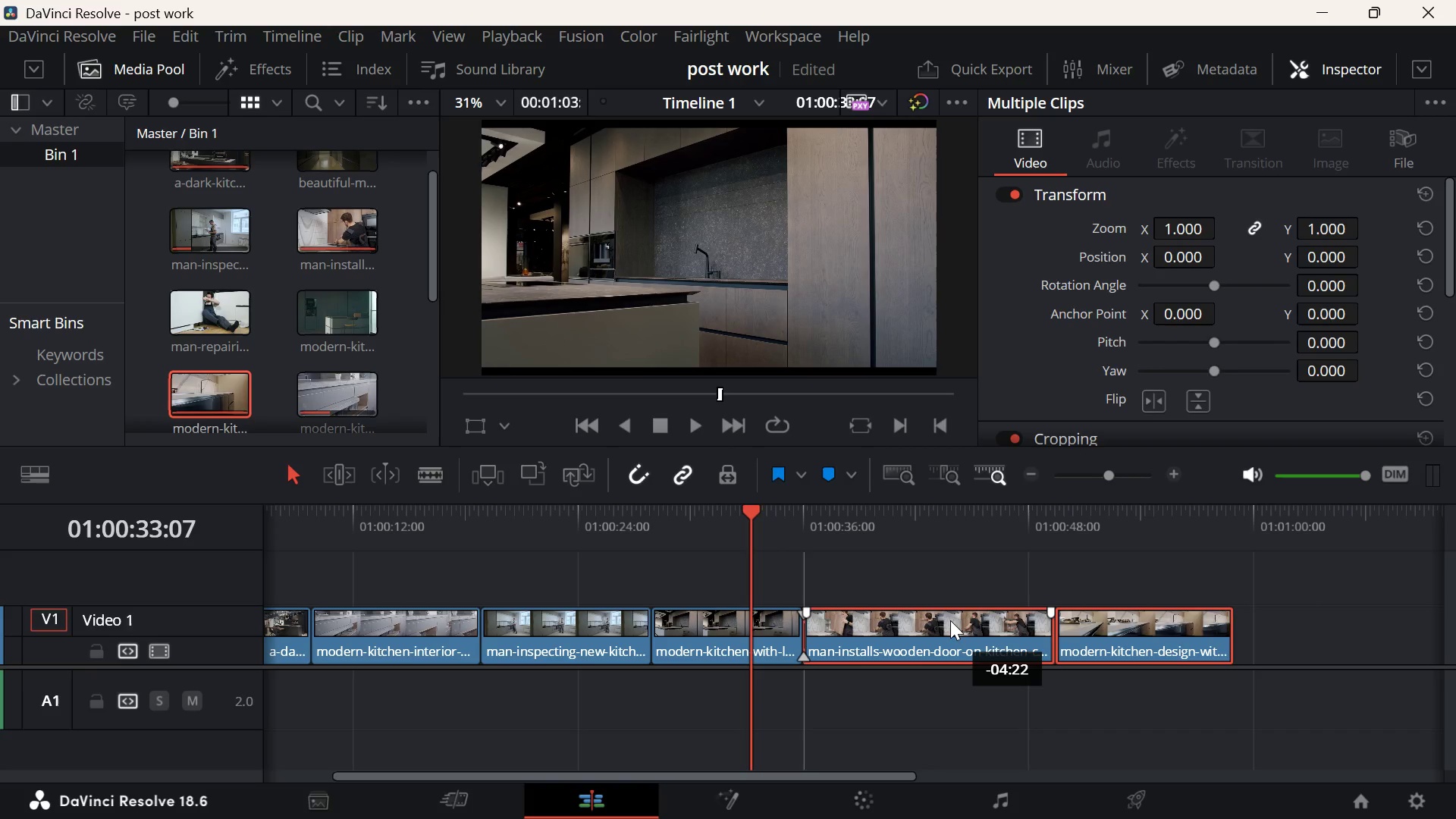 
left_click([876, 585])
 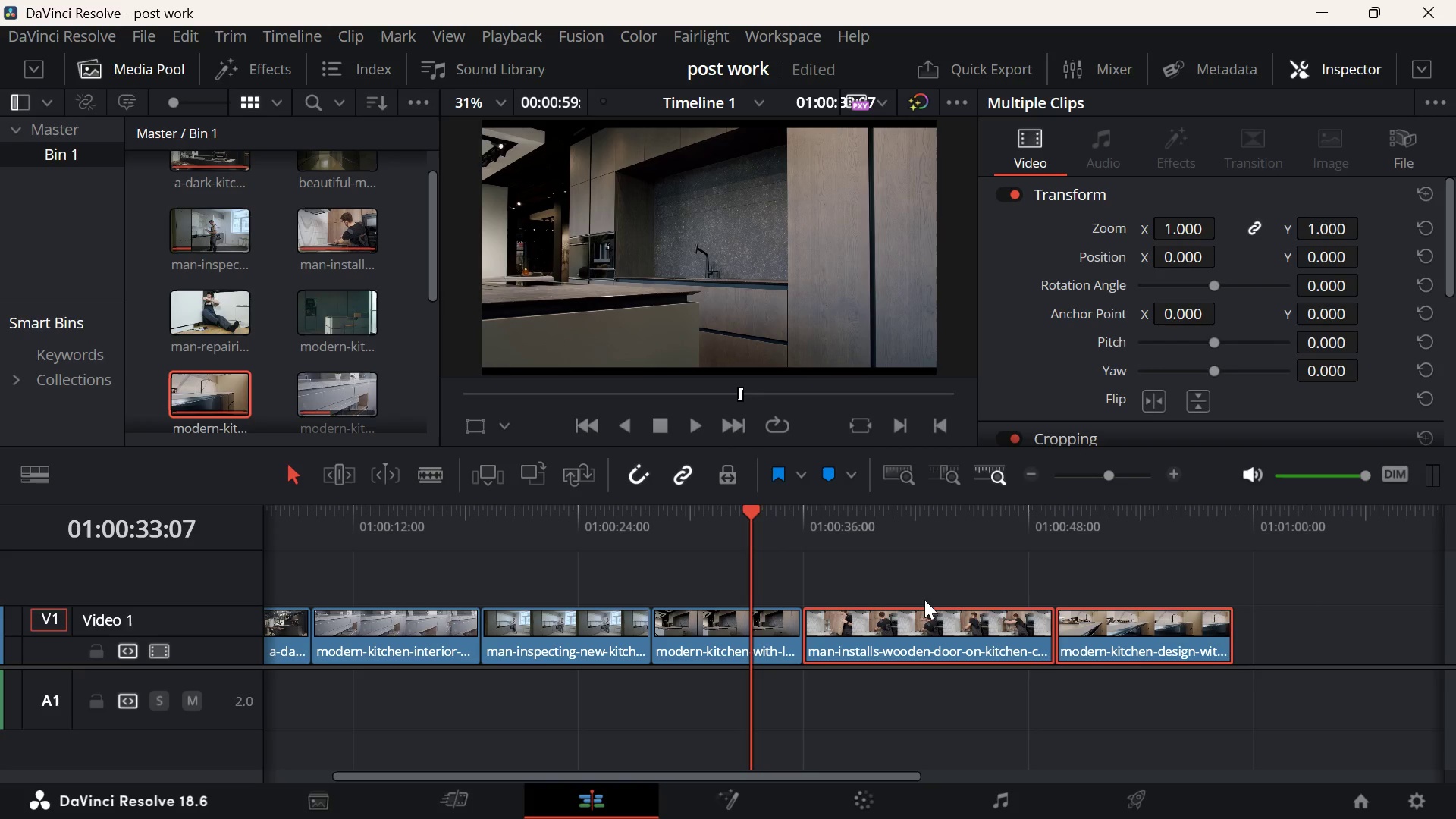 
left_click([987, 590])
 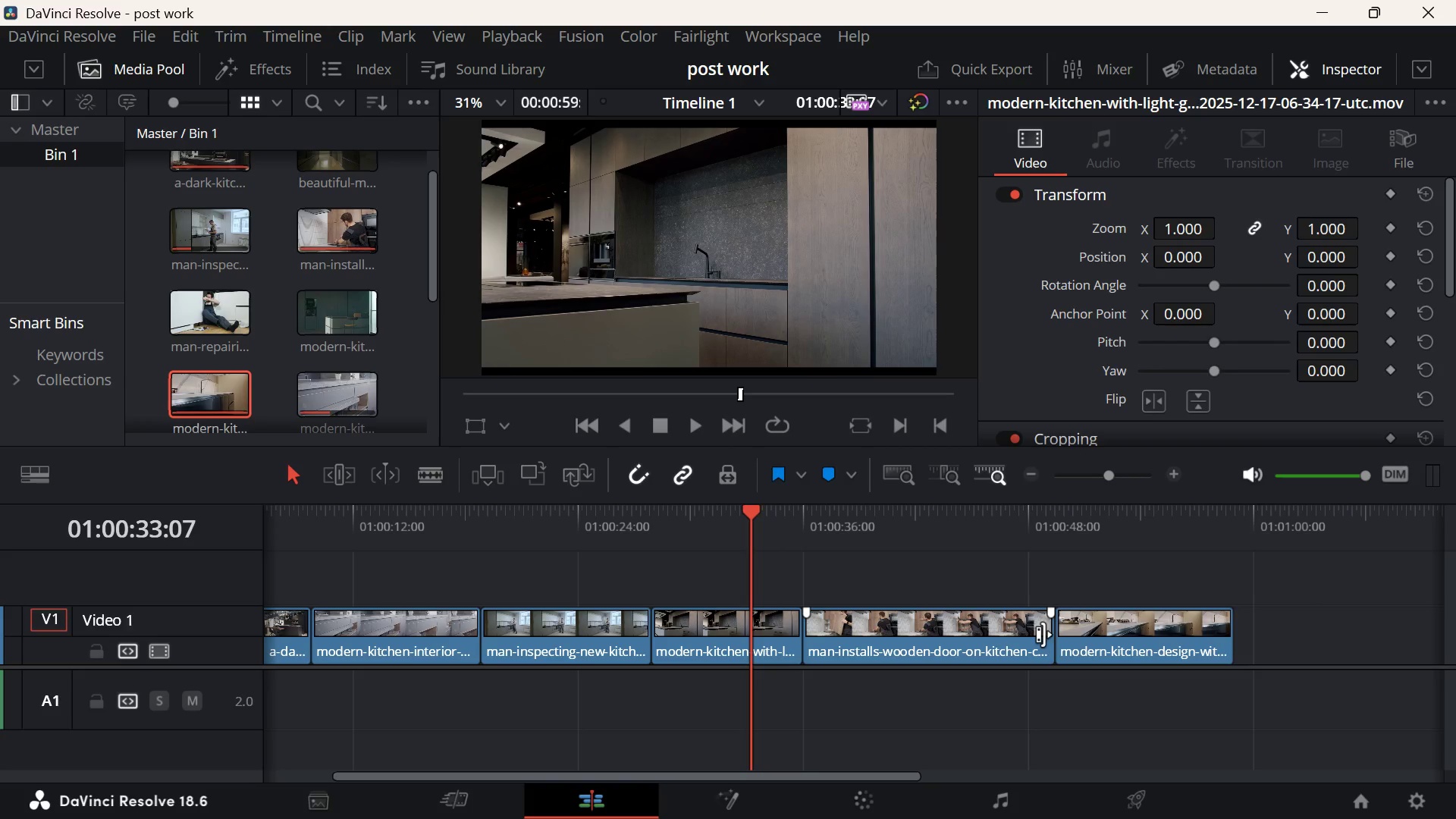 
left_click_drag(start_coordinate=[1043, 634], to_coordinate=[945, 632])
 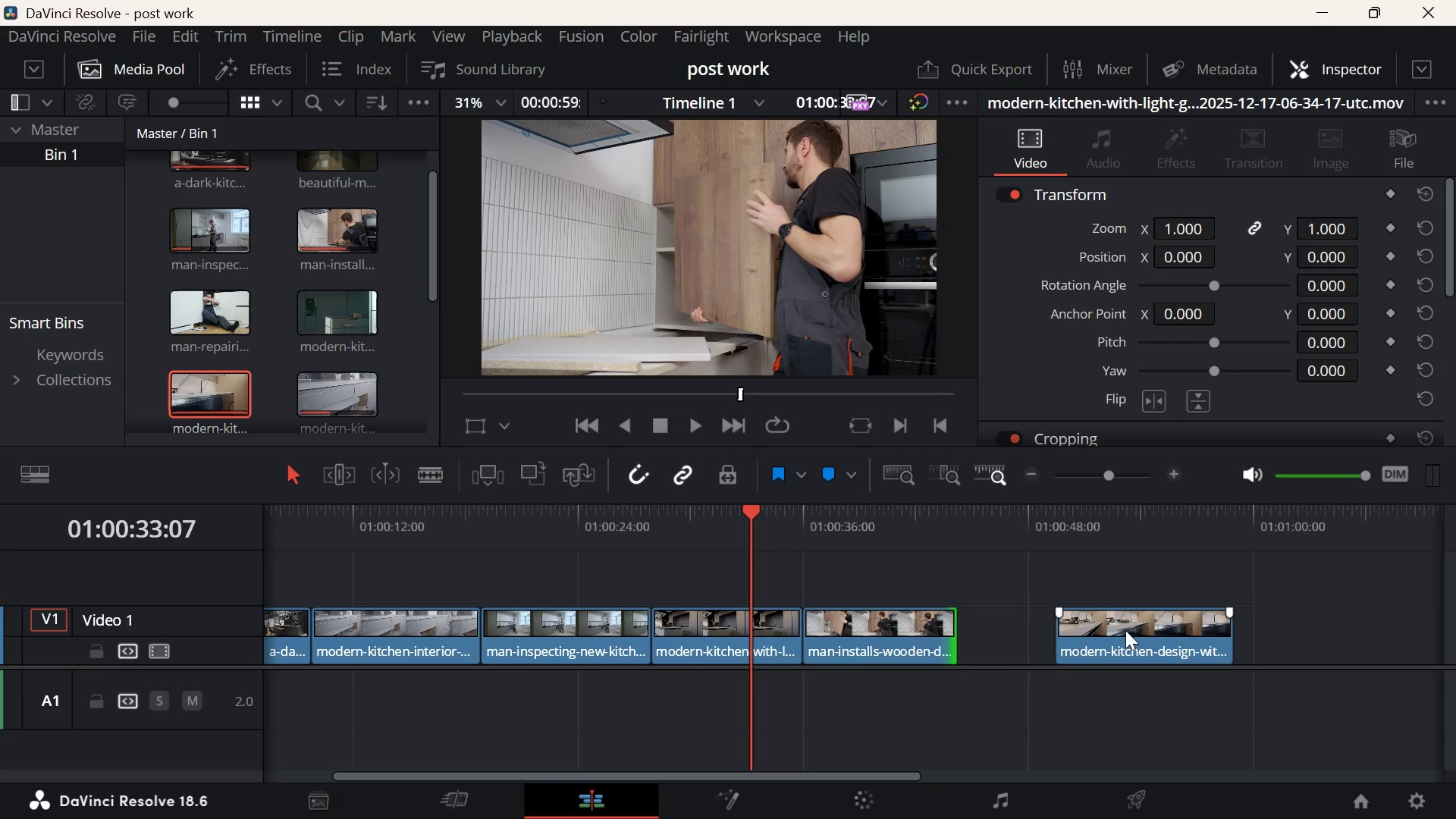 
left_click_drag(start_coordinate=[1125, 630], to_coordinate=[1033, 632])
 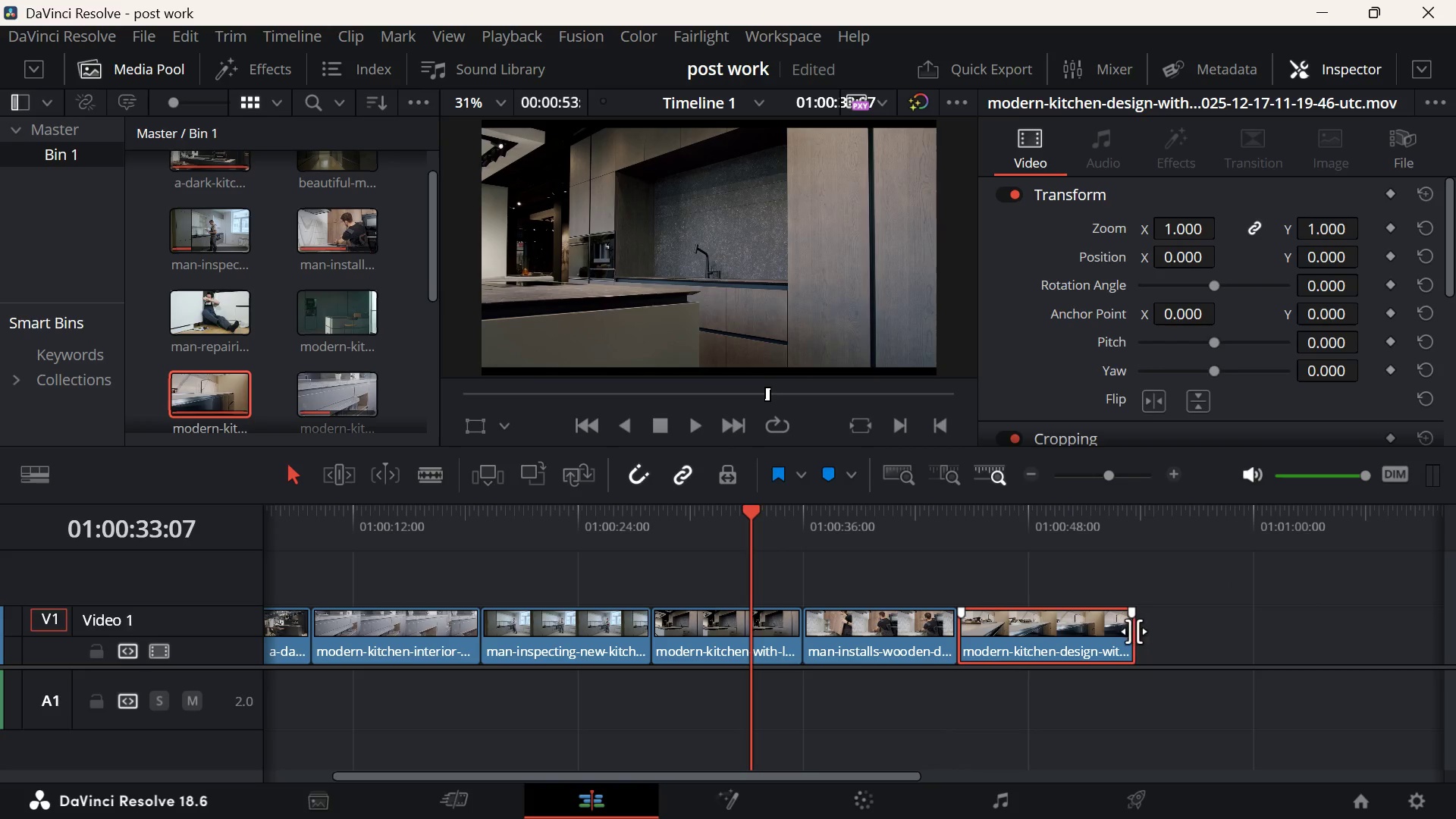 
left_click_drag(start_coordinate=[1132, 632], to_coordinate=[1070, 632])
 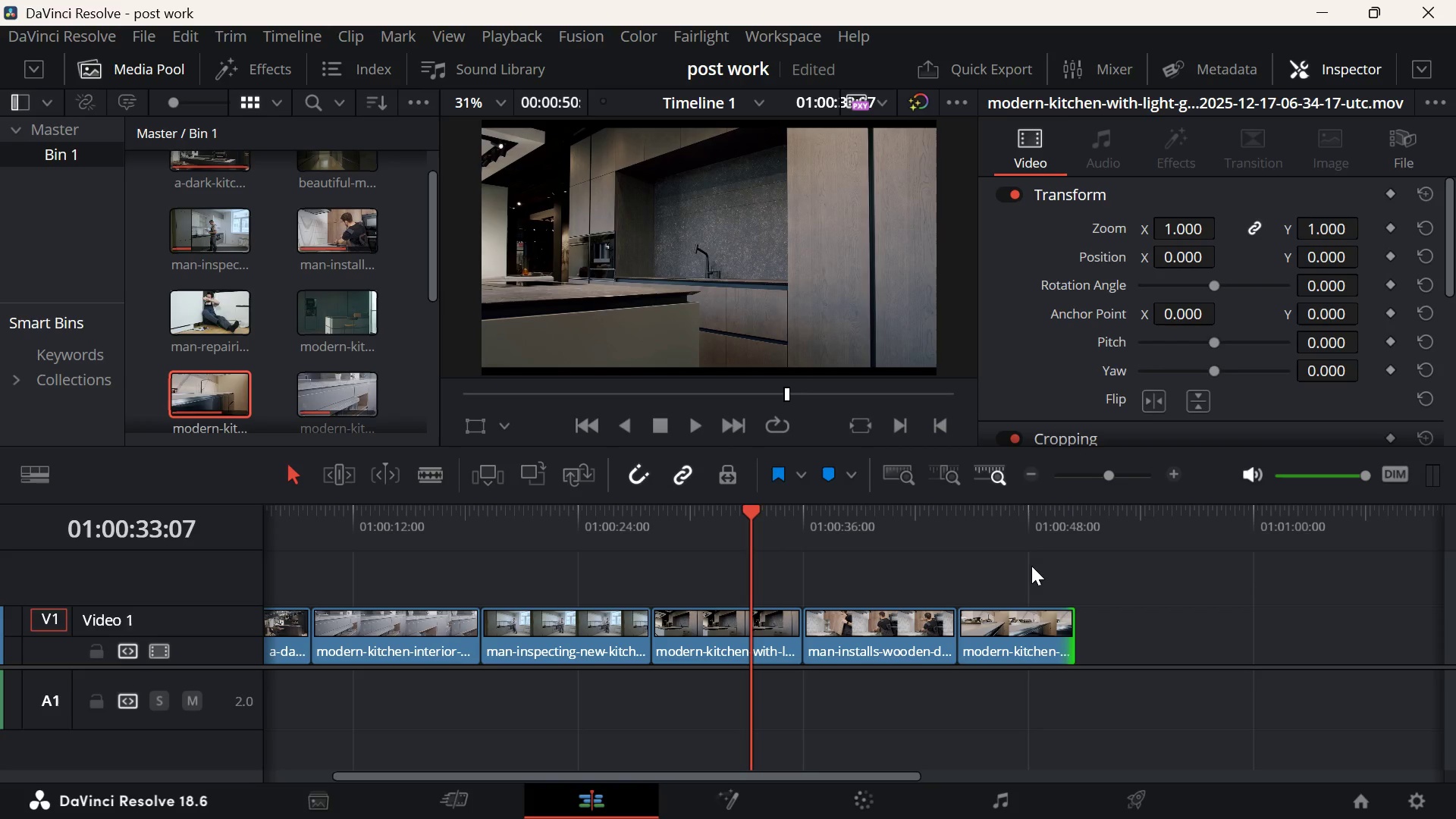 
left_click([1031, 566])
 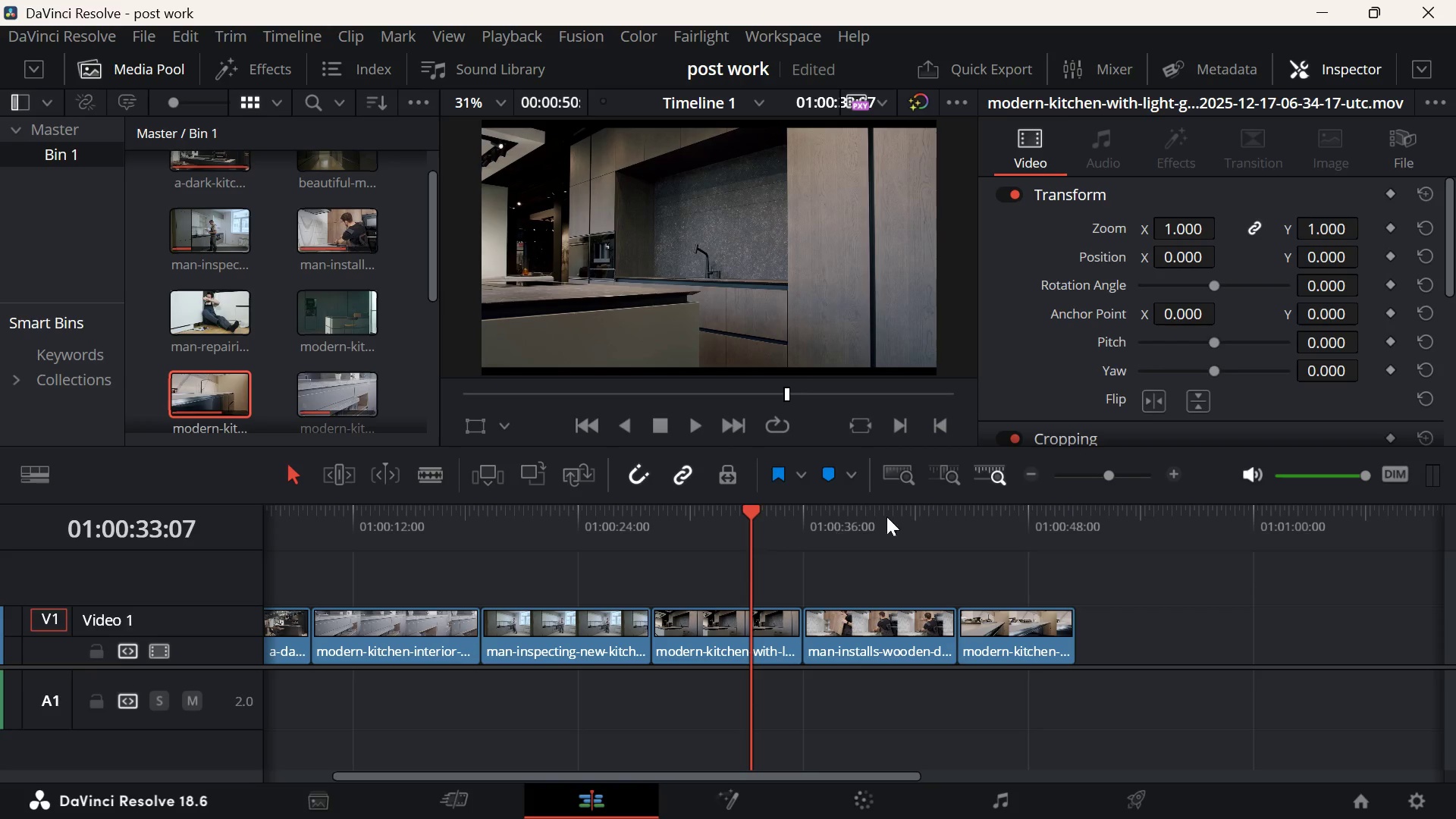 
left_click([1034, 534])
 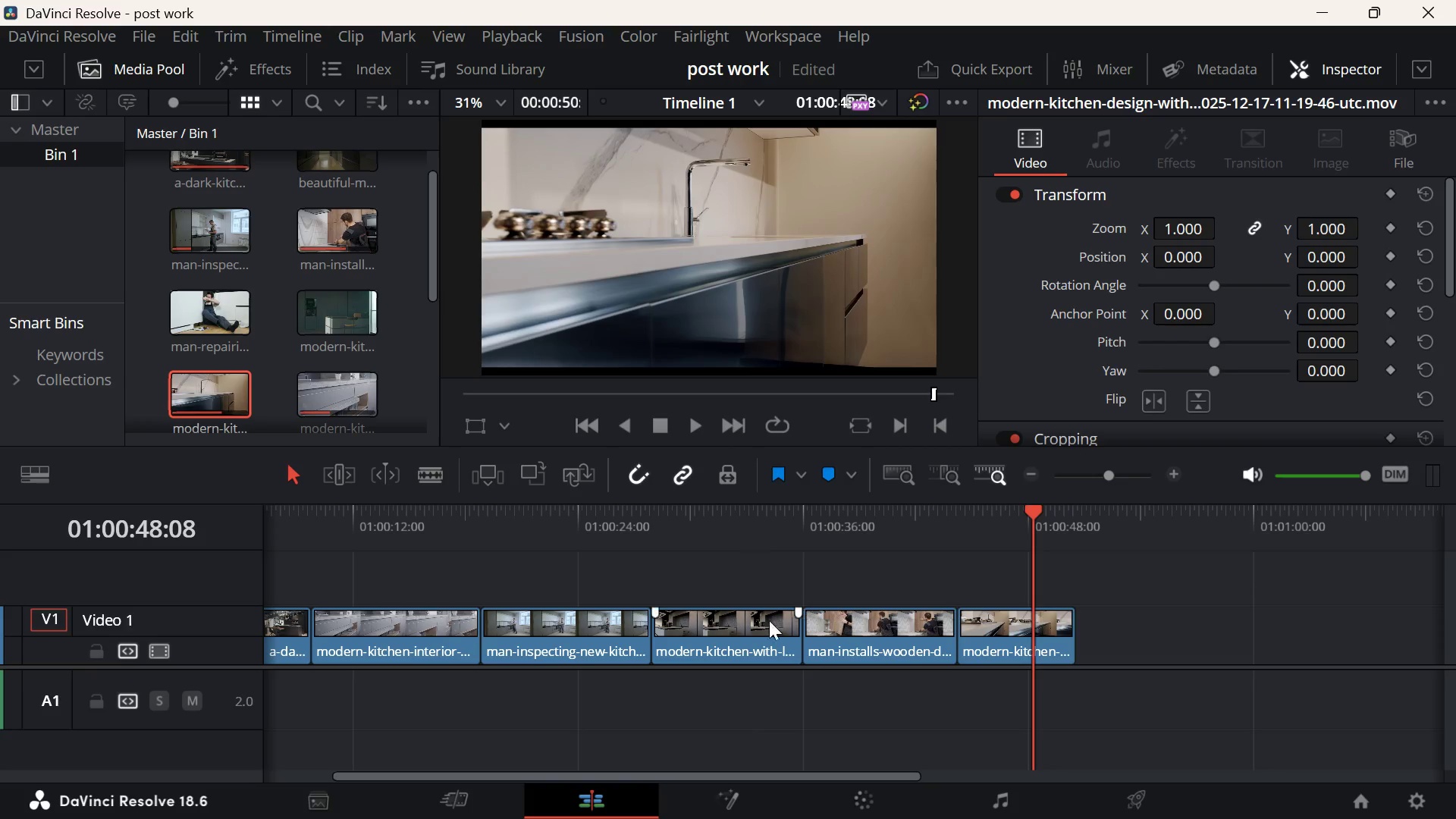 
hold_key(key=ControlLeft, duration=0.61)
scroll: coordinate [824, 573], scroll_direction: up, amount: 10.0
 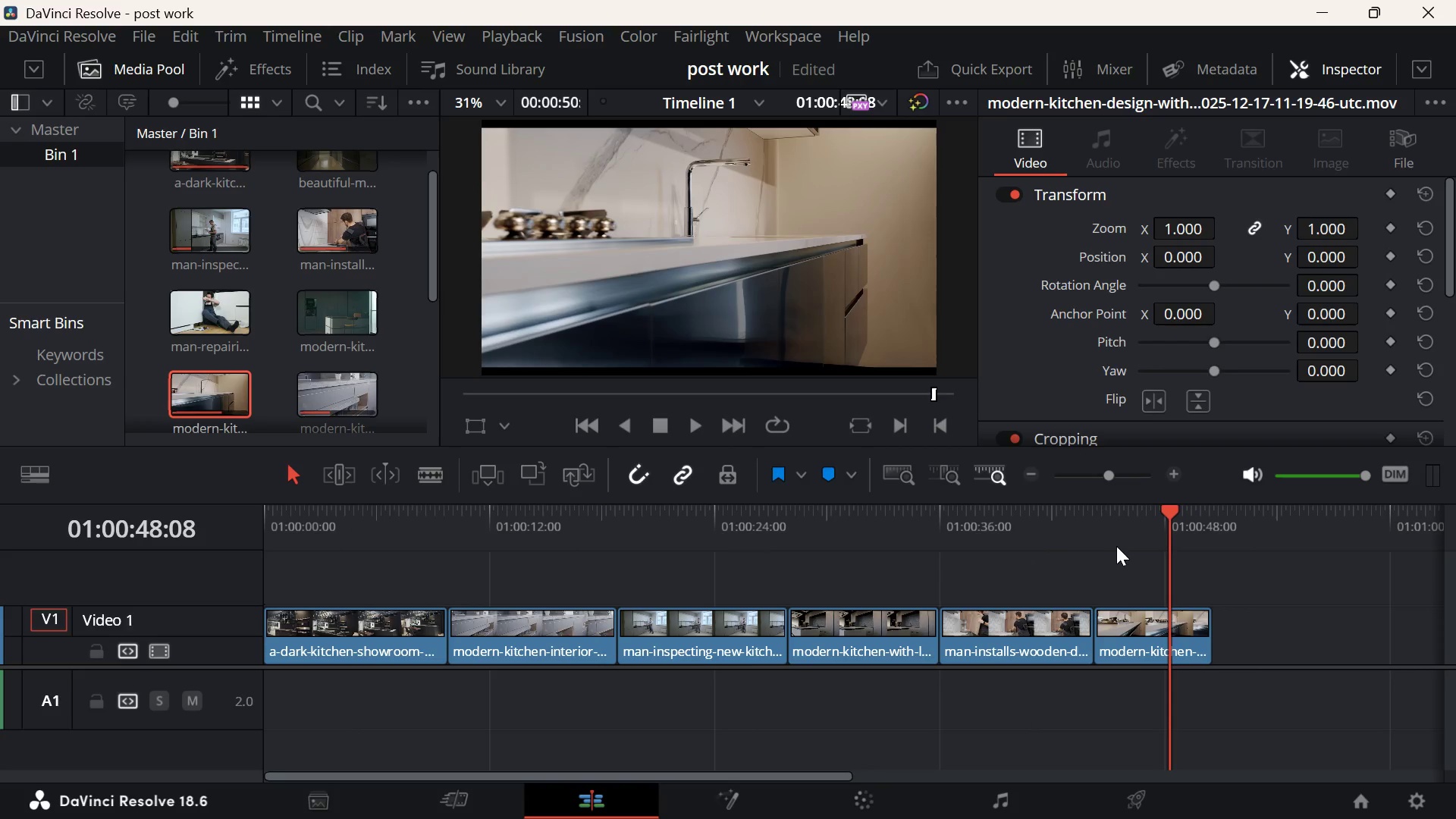 
left_click([1044, 524])
 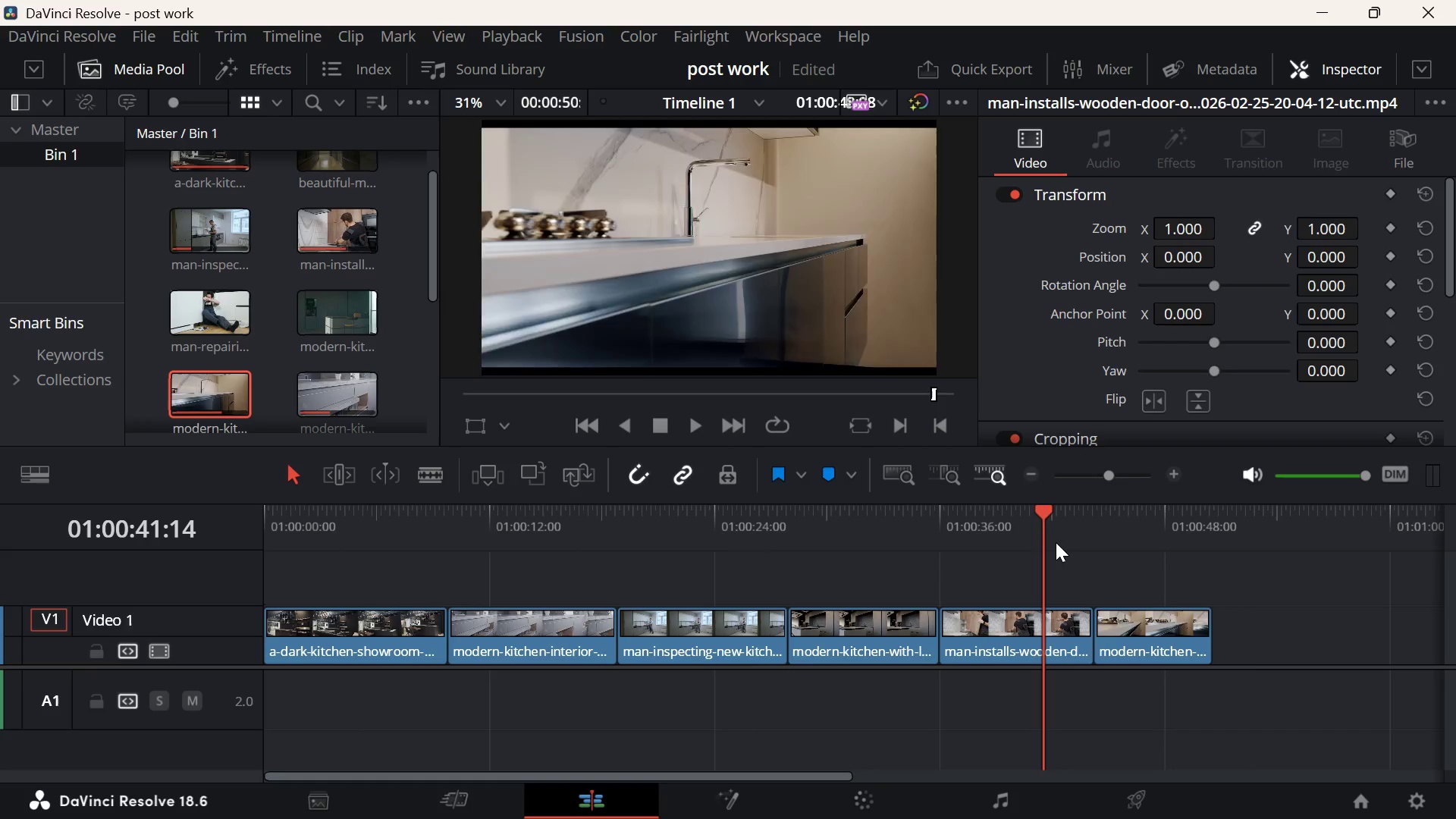 
key(Space)
 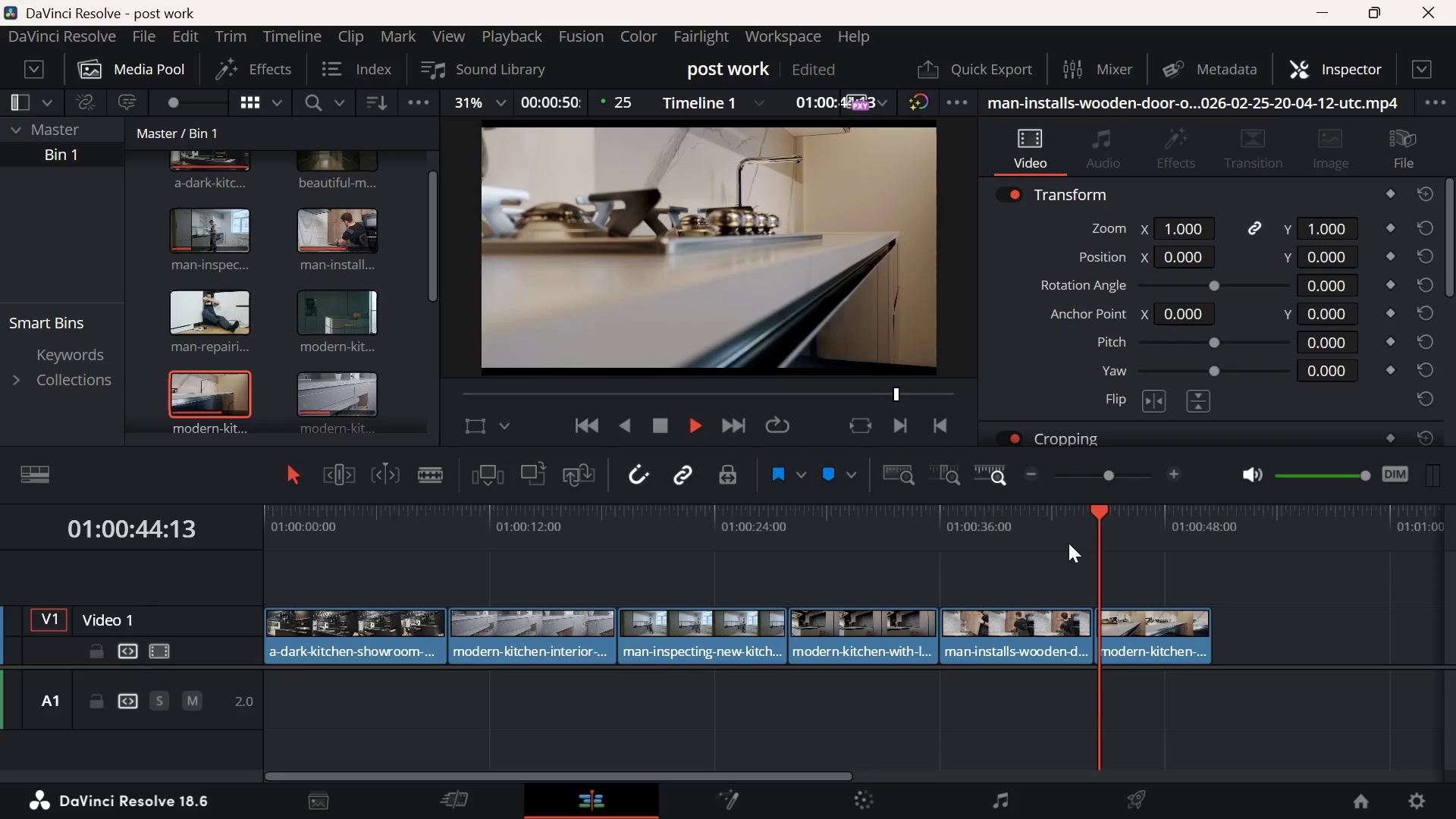 
key(Space)
 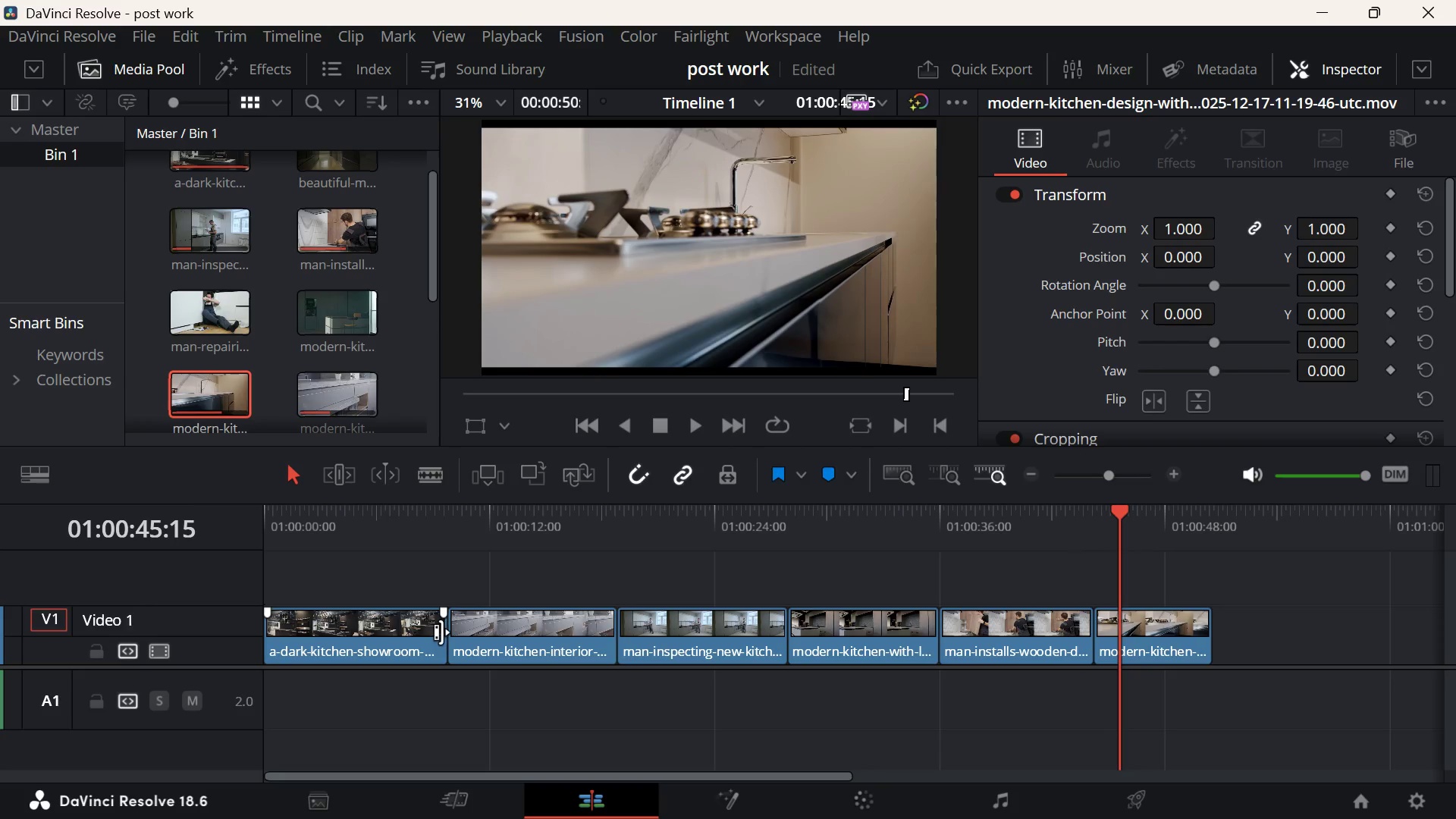 
left_click_drag(start_coordinate=[441, 631], to_coordinate=[424, 629])
 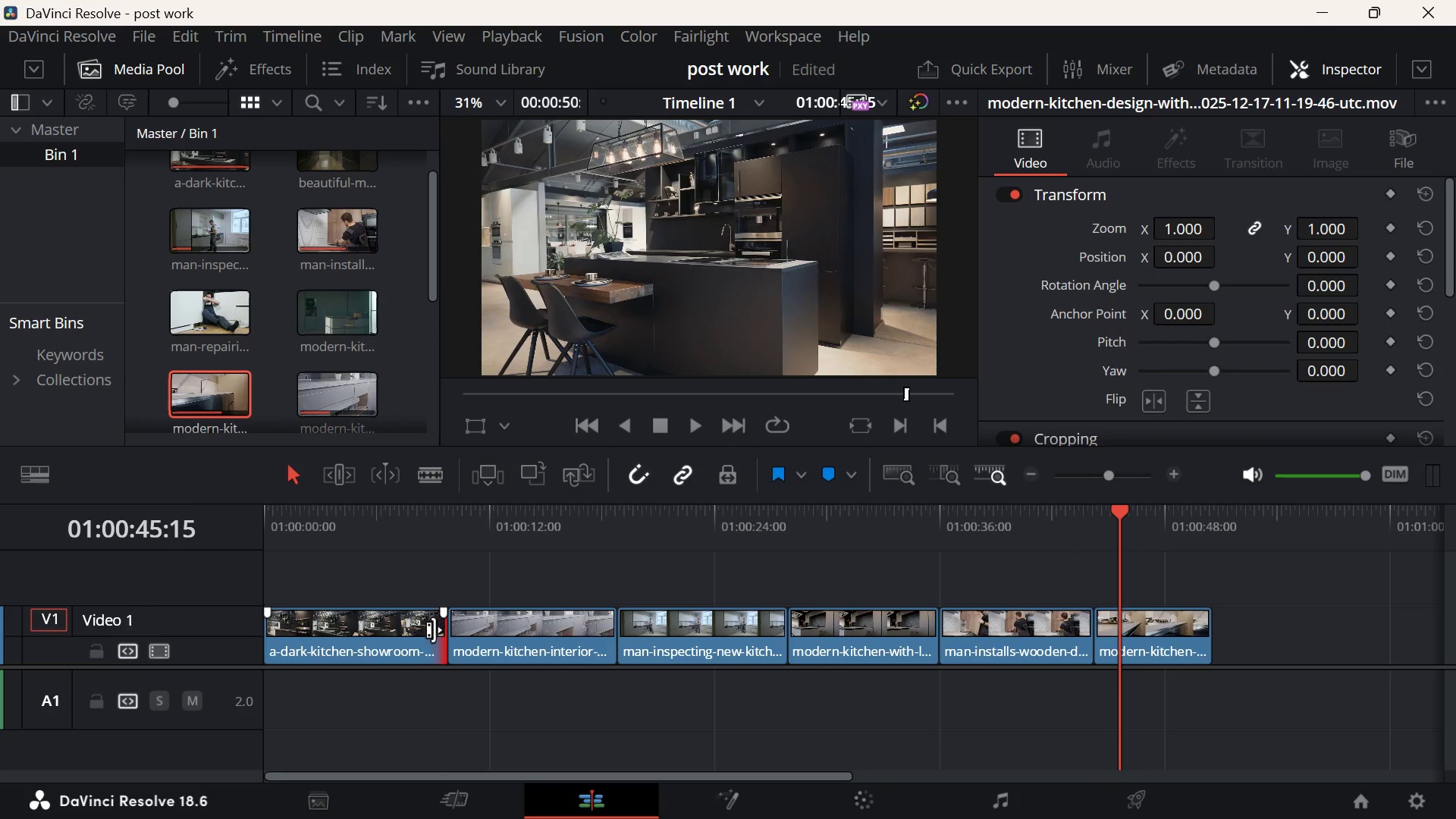 
left_click_drag(start_coordinate=[432, 630], to_coordinate=[416, 632])
 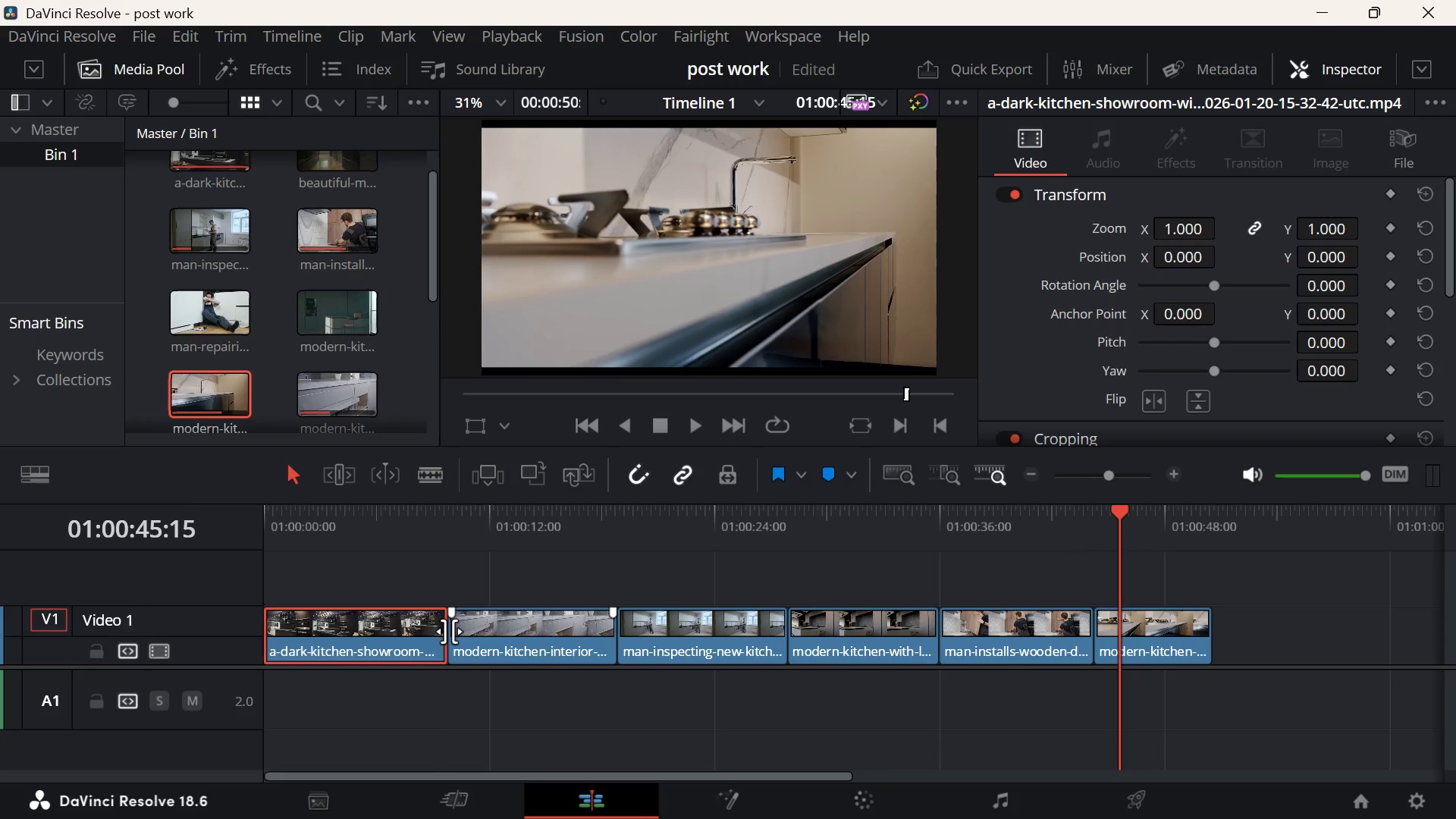 
left_click_drag(start_coordinate=[449, 631], to_coordinate=[430, 634])
 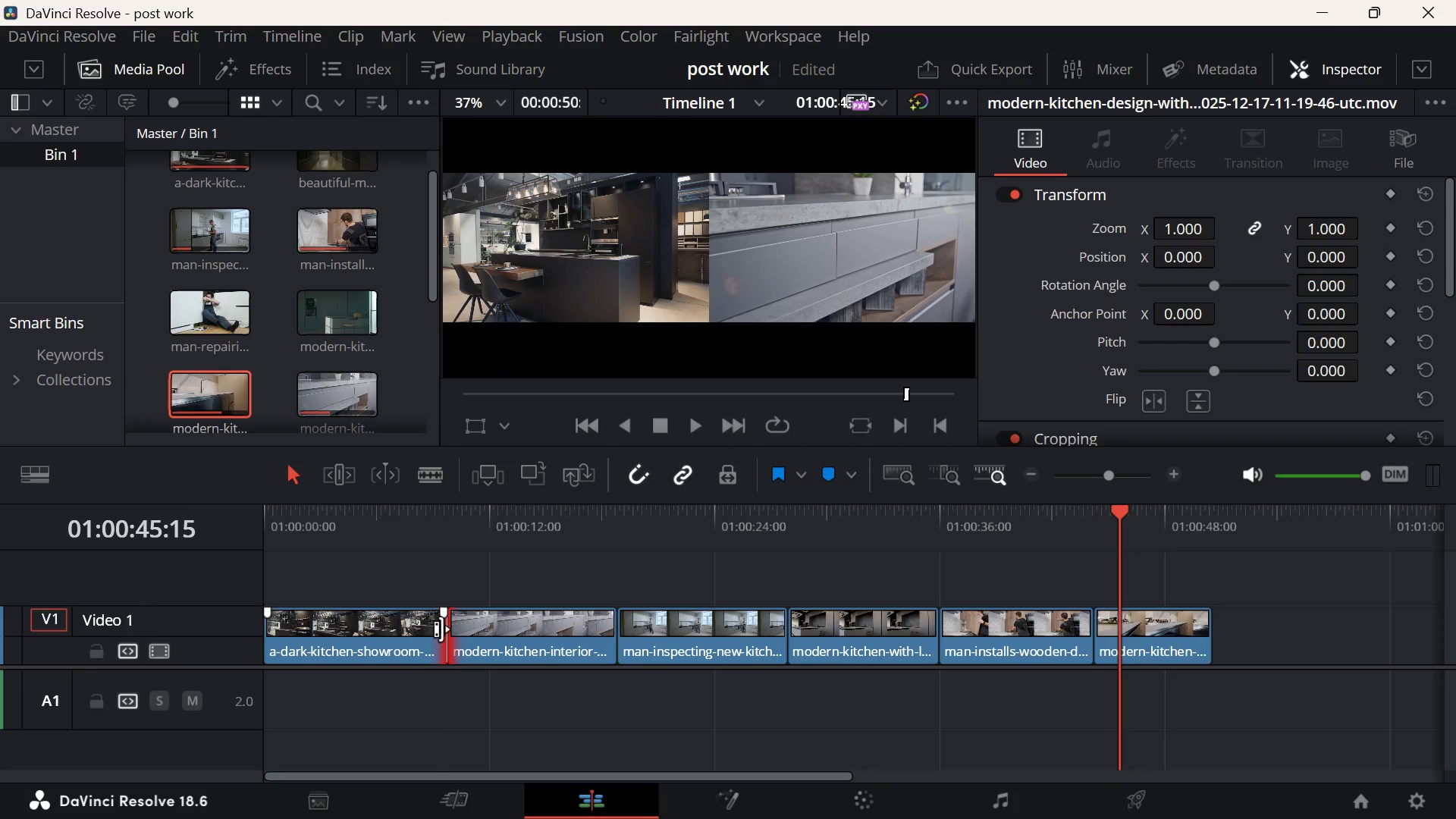 
left_click_drag(start_coordinate=[441, 629], to_coordinate=[410, 629])
 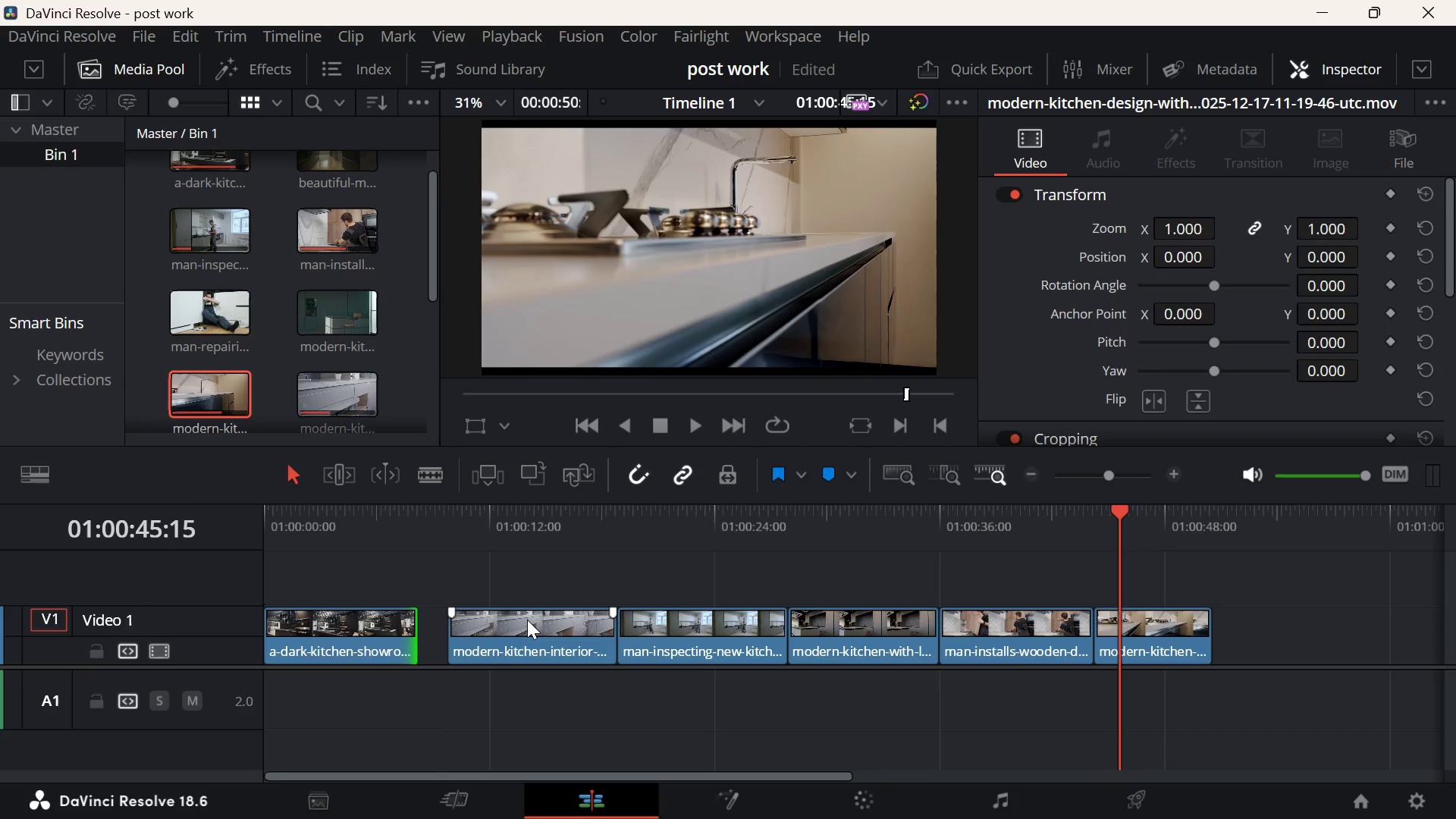 
left_click_drag(start_coordinate=[527, 620], to_coordinate=[507, 625])
 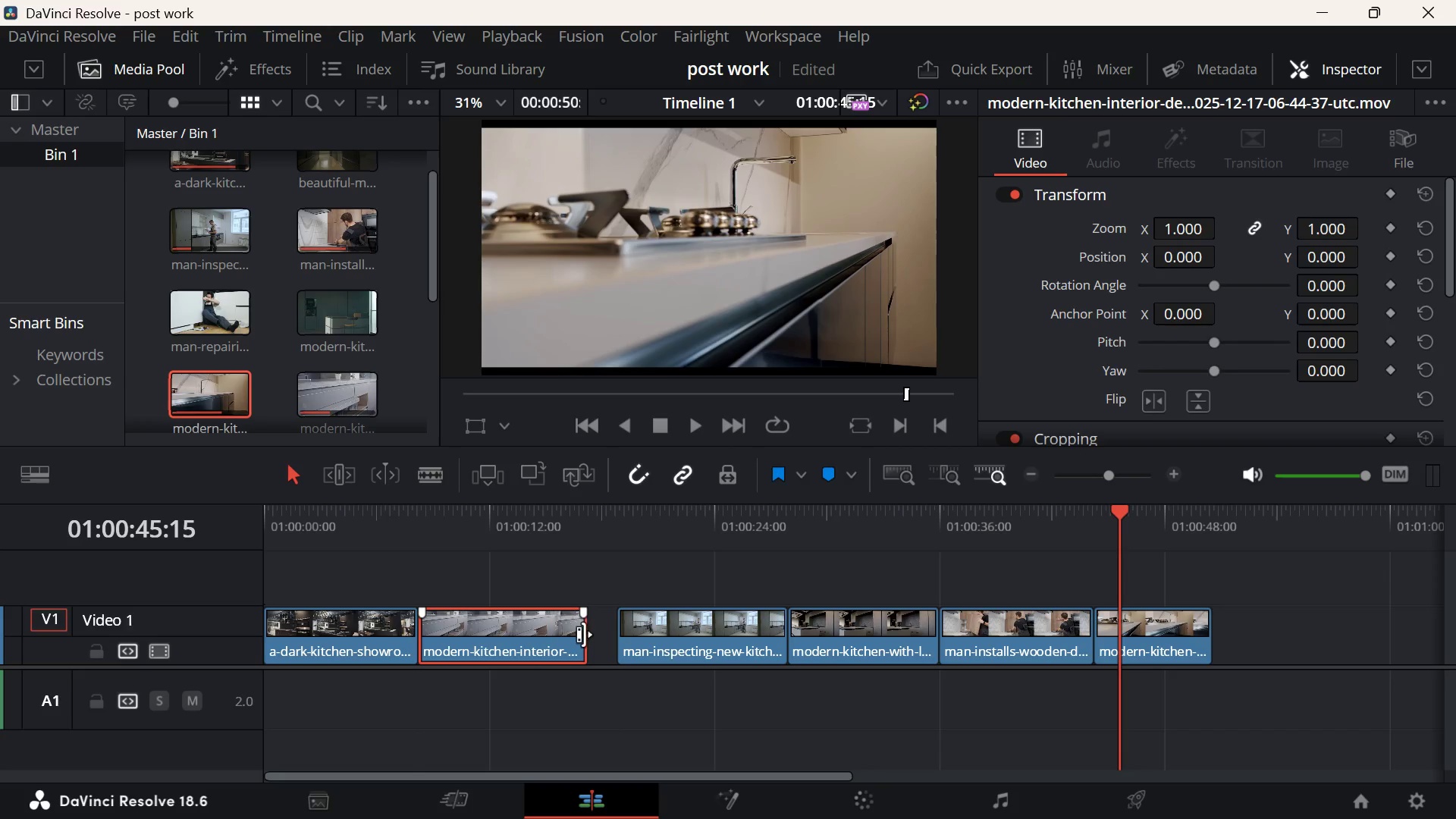 
left_click_drag(start_coordinate=[584, 634], to_coordinate=[576, 634])
 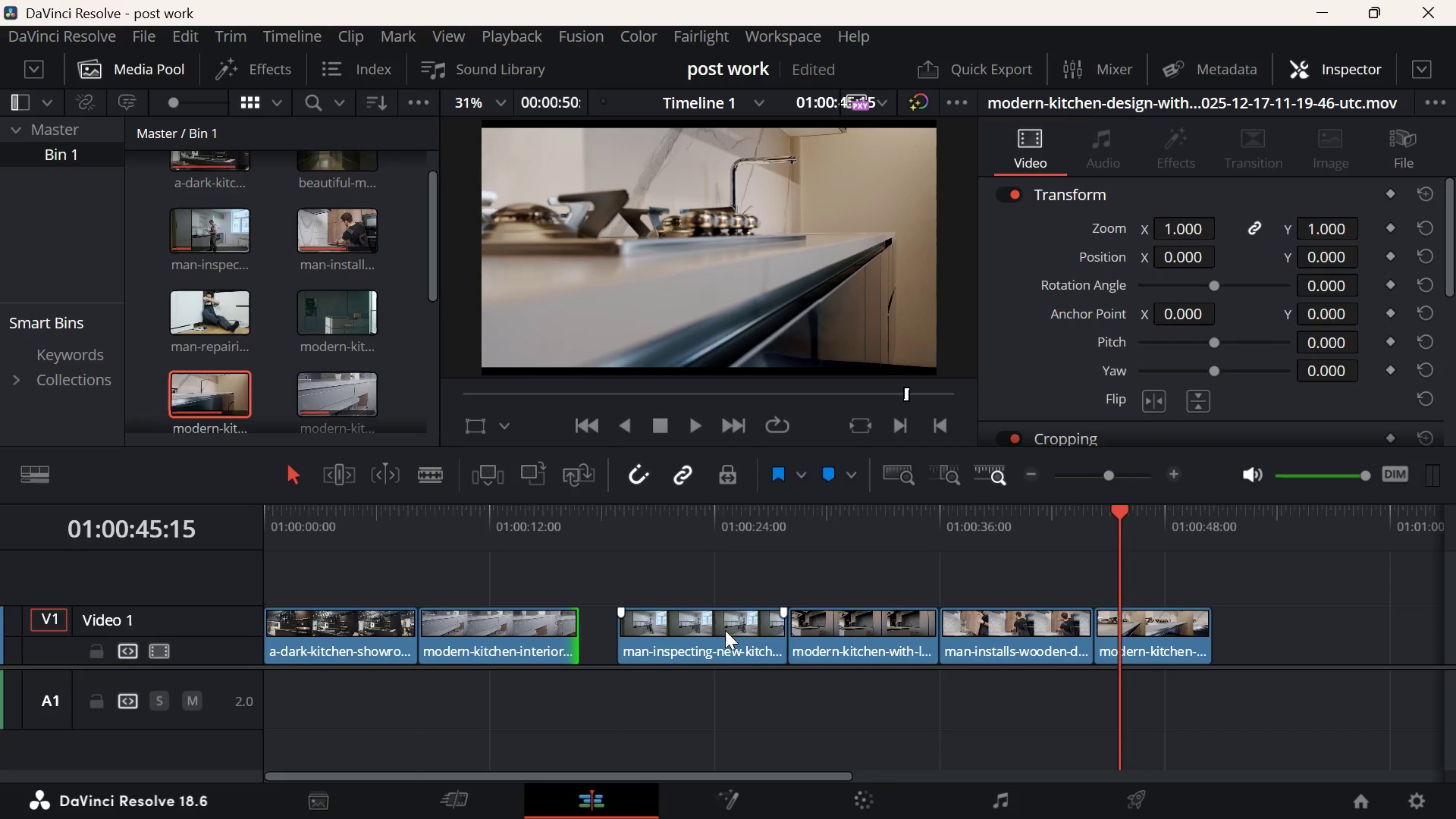 
left_click_drag(start_coordinate=[725, 630], to_coordinate=[684, 630])
 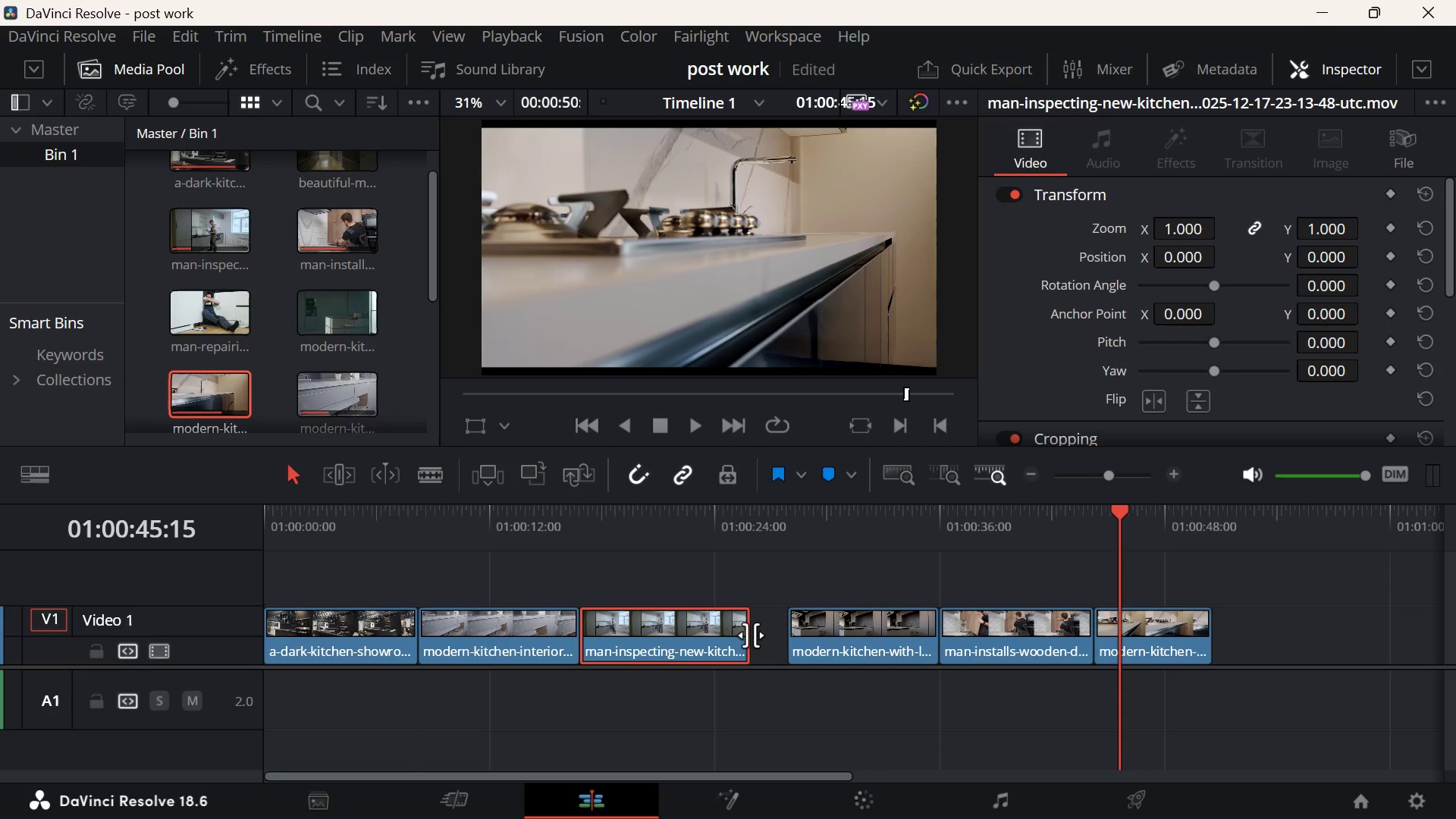 
left_click_drag(start_coordinate=[751, 635], to_coordinate=[736, 635])
 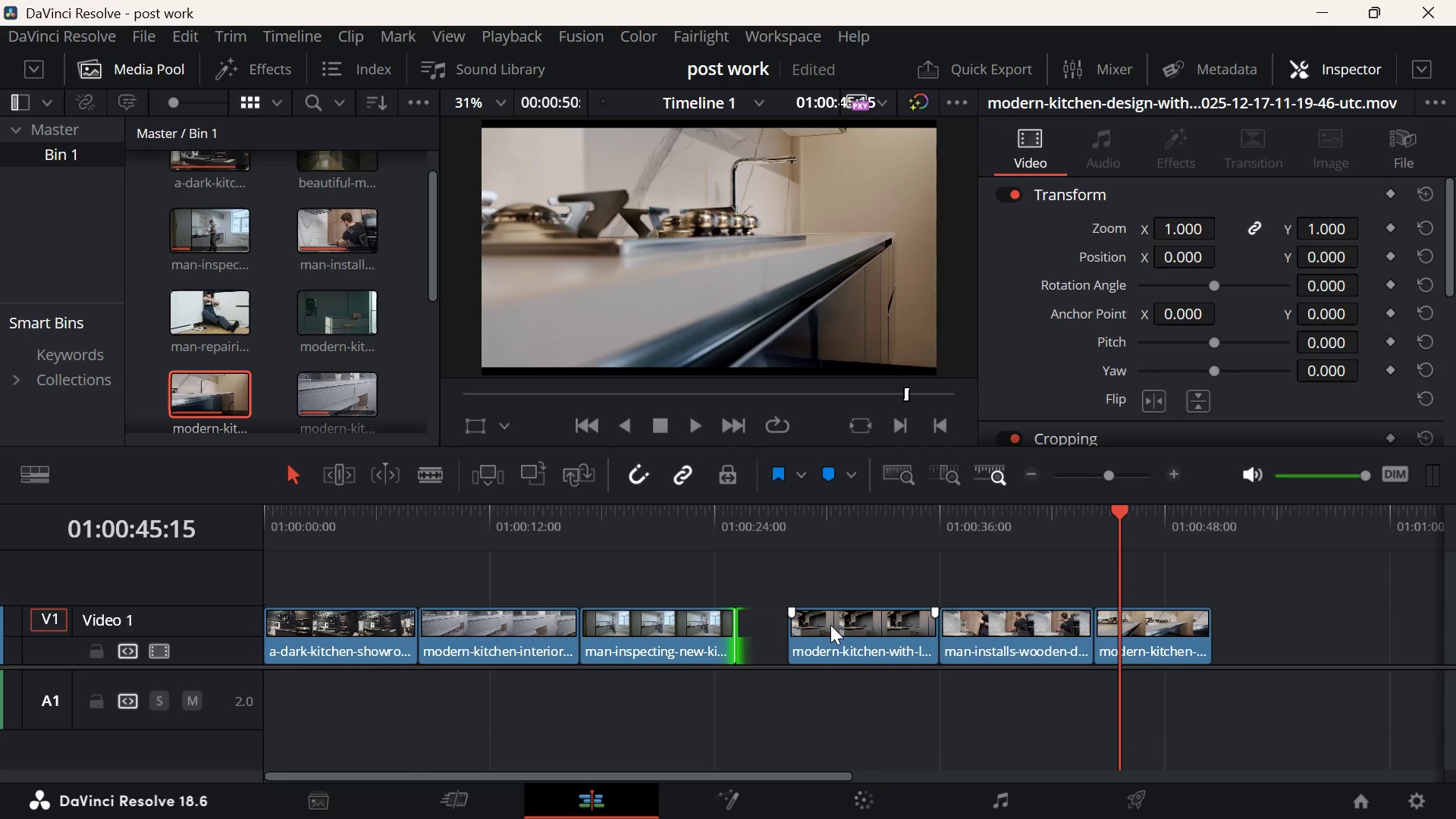 
left_click_drag(start_coordinate=[833, 625], to_coordinate=[789, 626])
 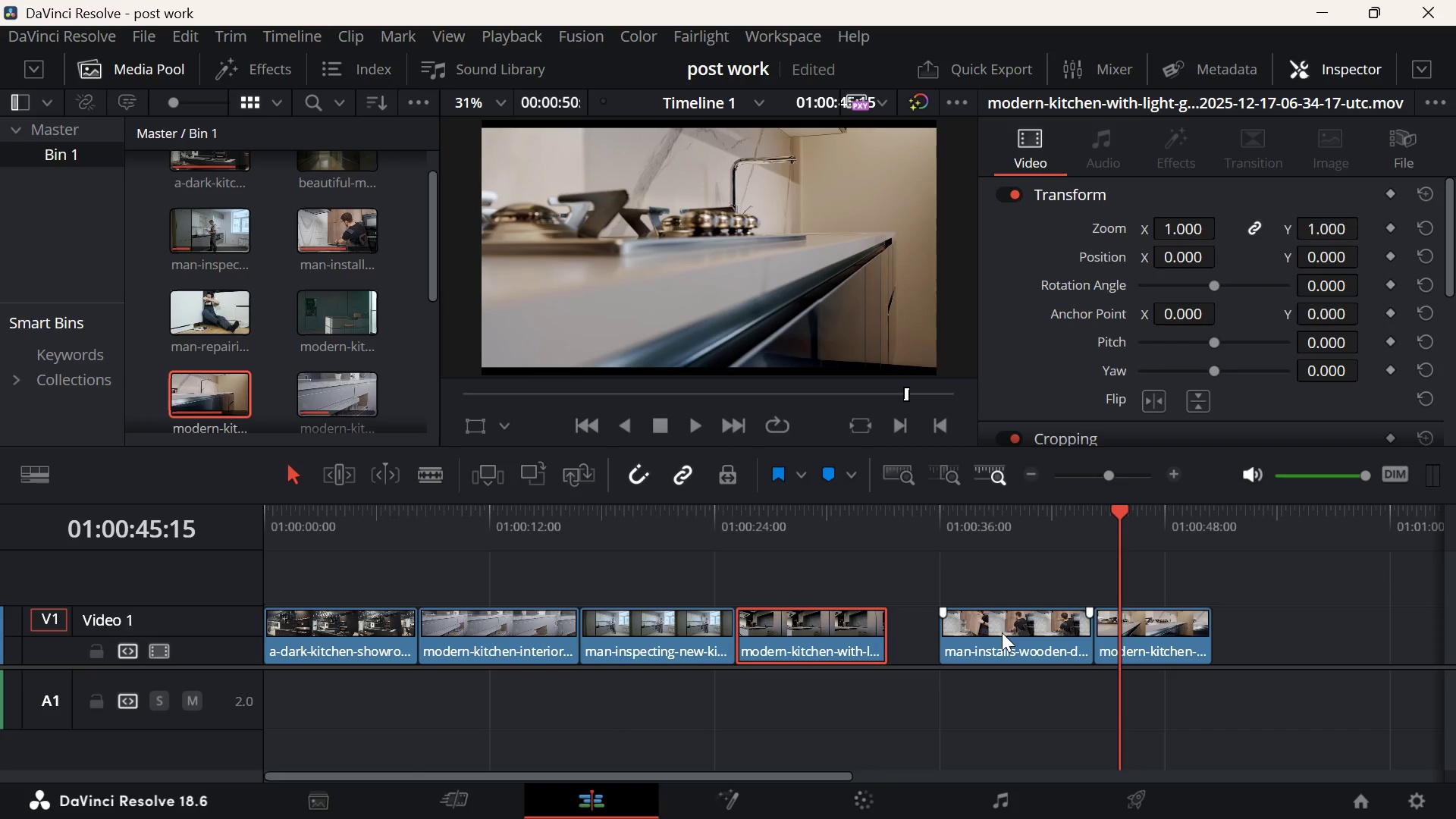 
left_click_drag(start_coordinate=[1002, 632], to_coordinate=[962, 632])
 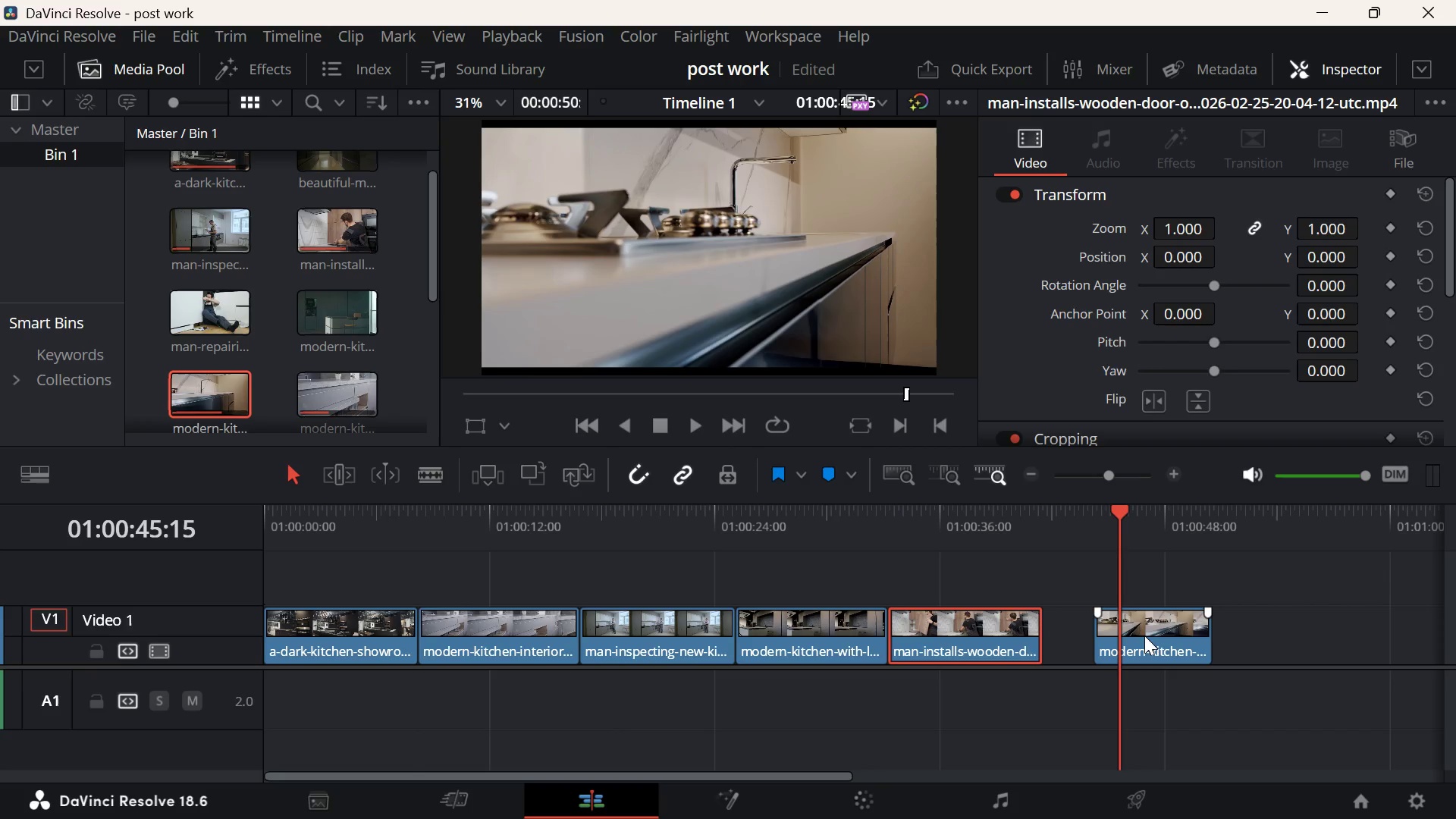 
left_click_drag(start_coordinate=[1147, 635], to_coordinate=[1103, 635])
 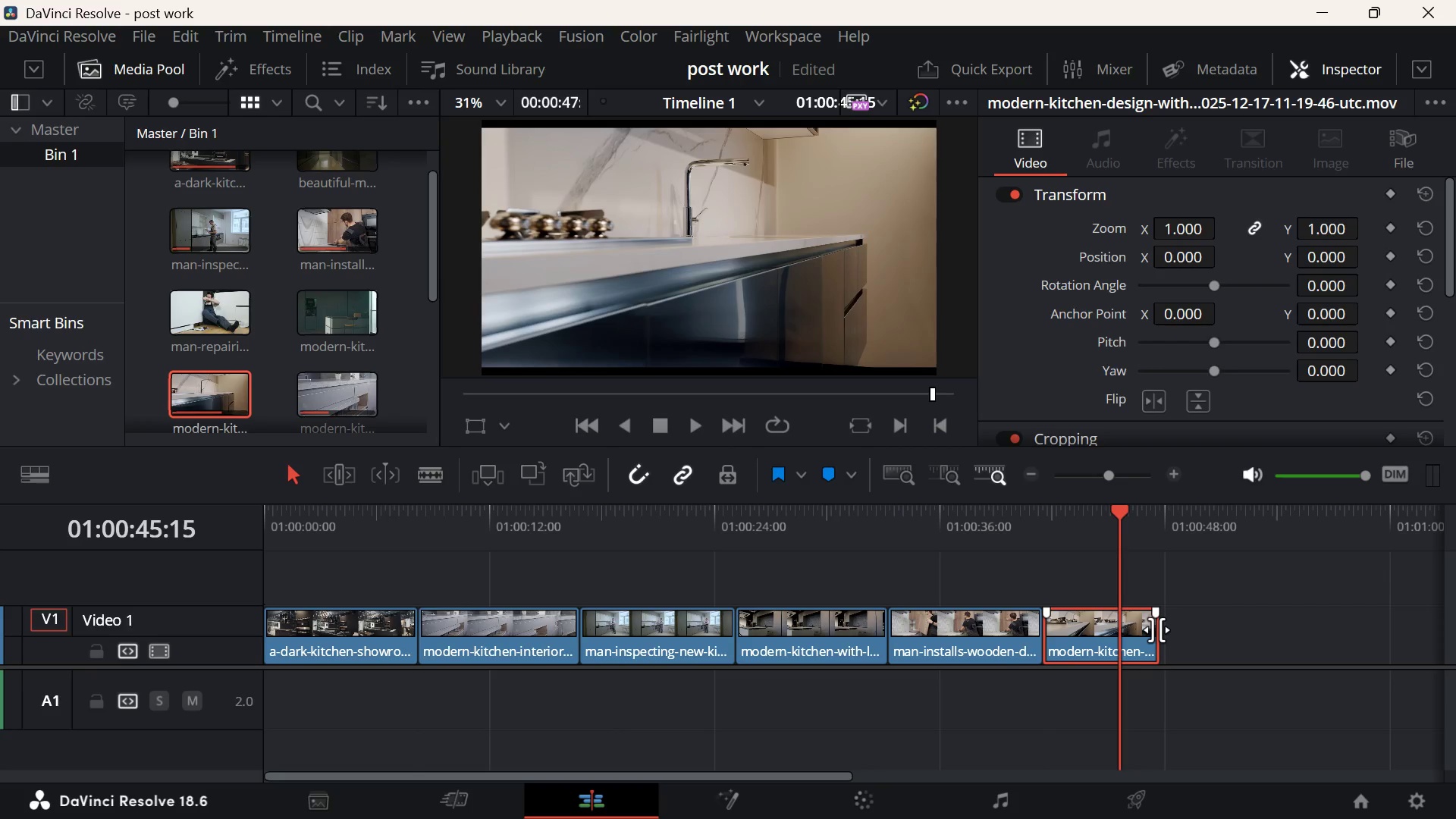 
left_click_drag(start_coordinate=[1156, 629], to_coordinate=[1131, 629])
 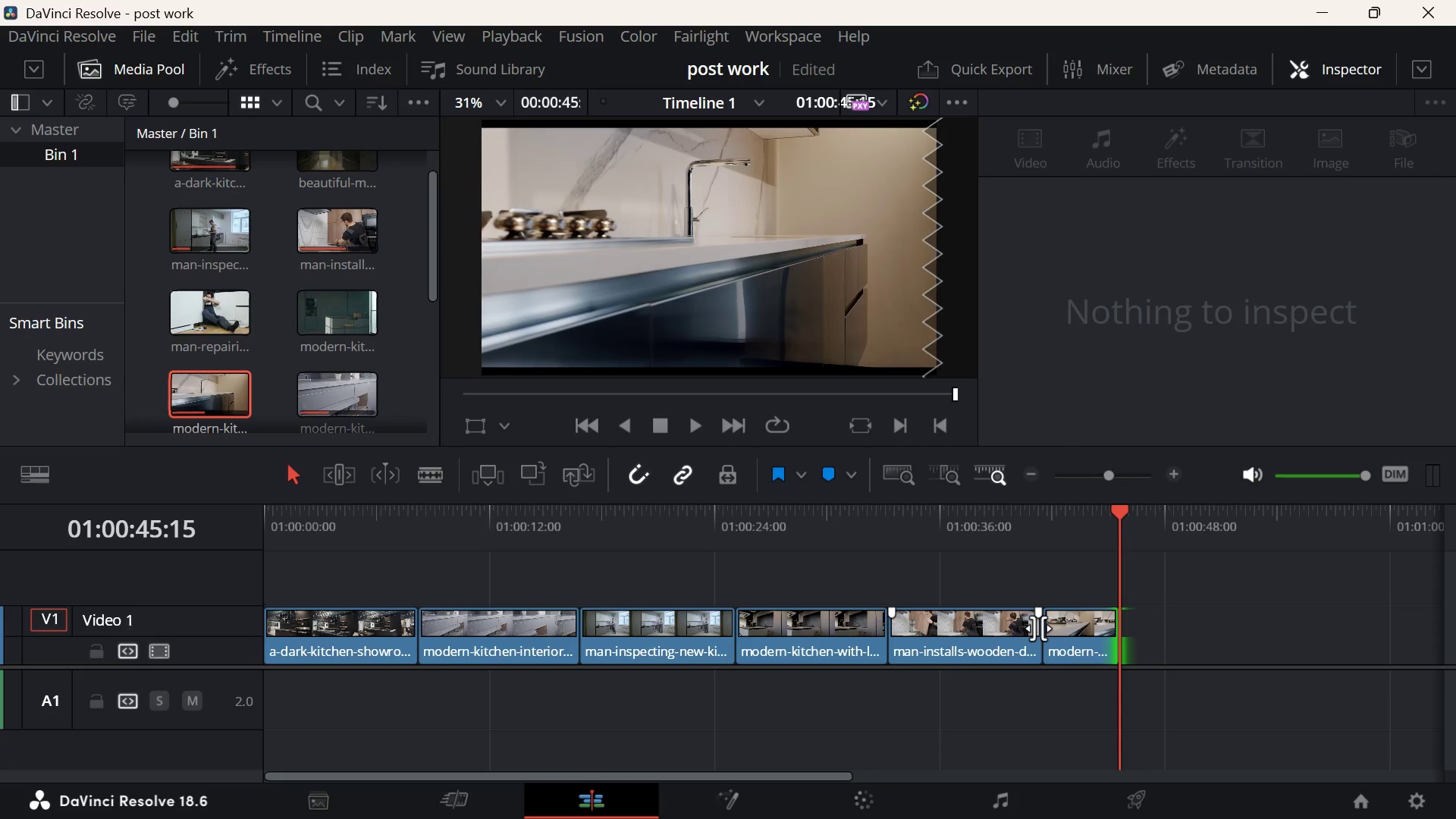 
left_click_drag(start_coordinate=[1038, 628], to_coordinate=[1025, 628])
 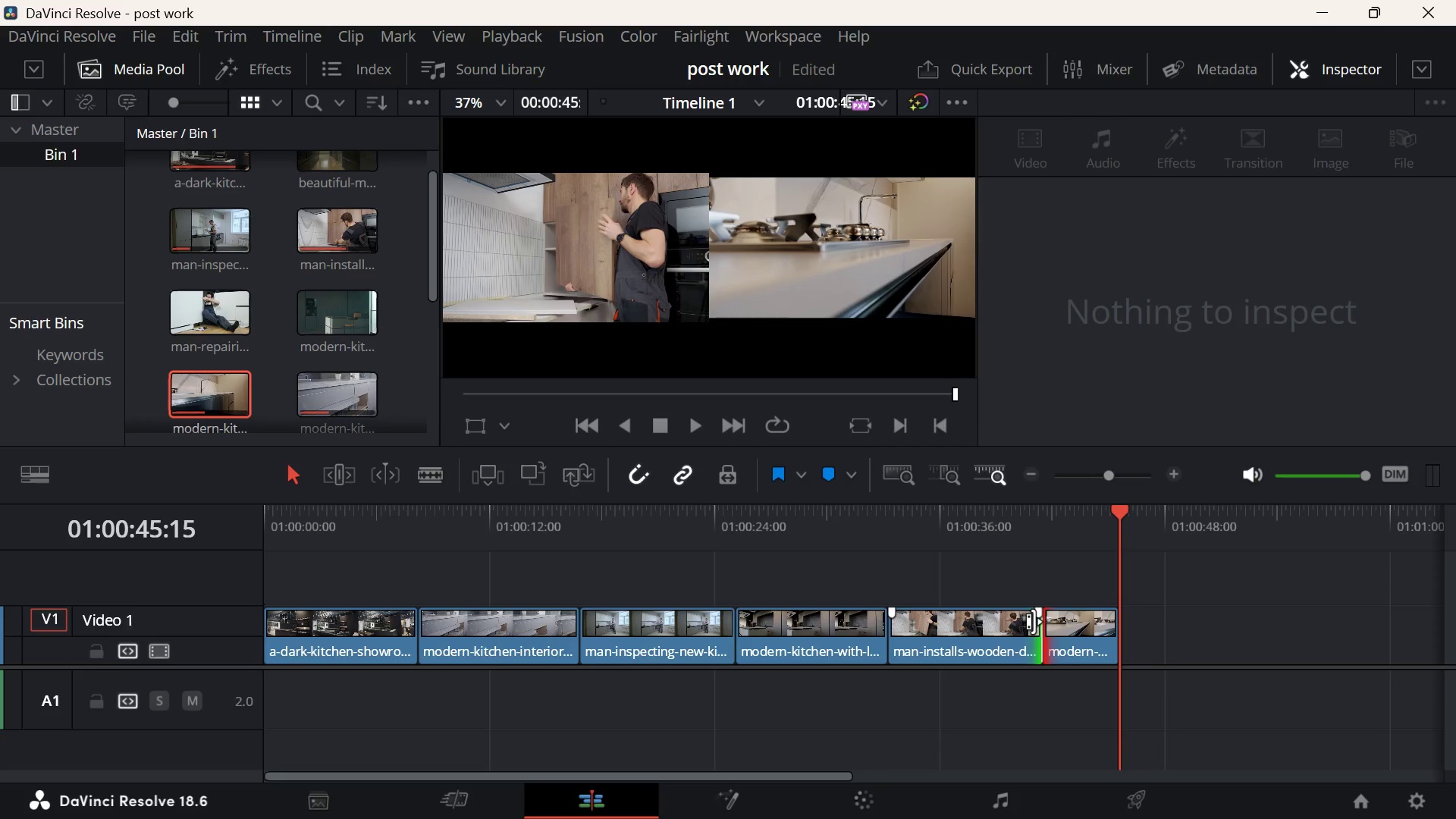 
left_click_drag(start_coordinate=[1029, 621], to_coordinate=[996, 621])
 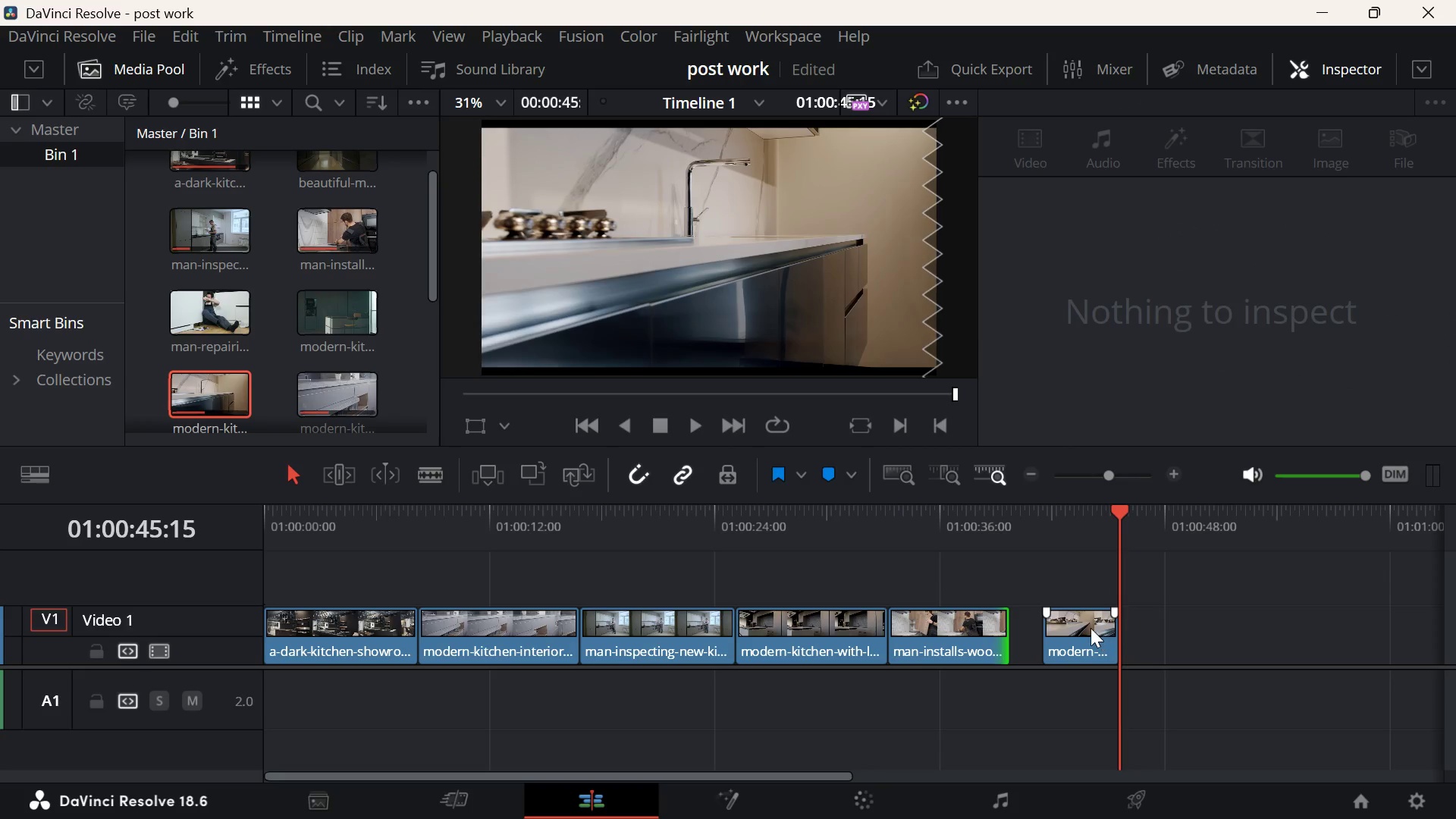 
left_click_drag(start_coordinate=[1086, 623], to_coordinate=[1061, 623])
 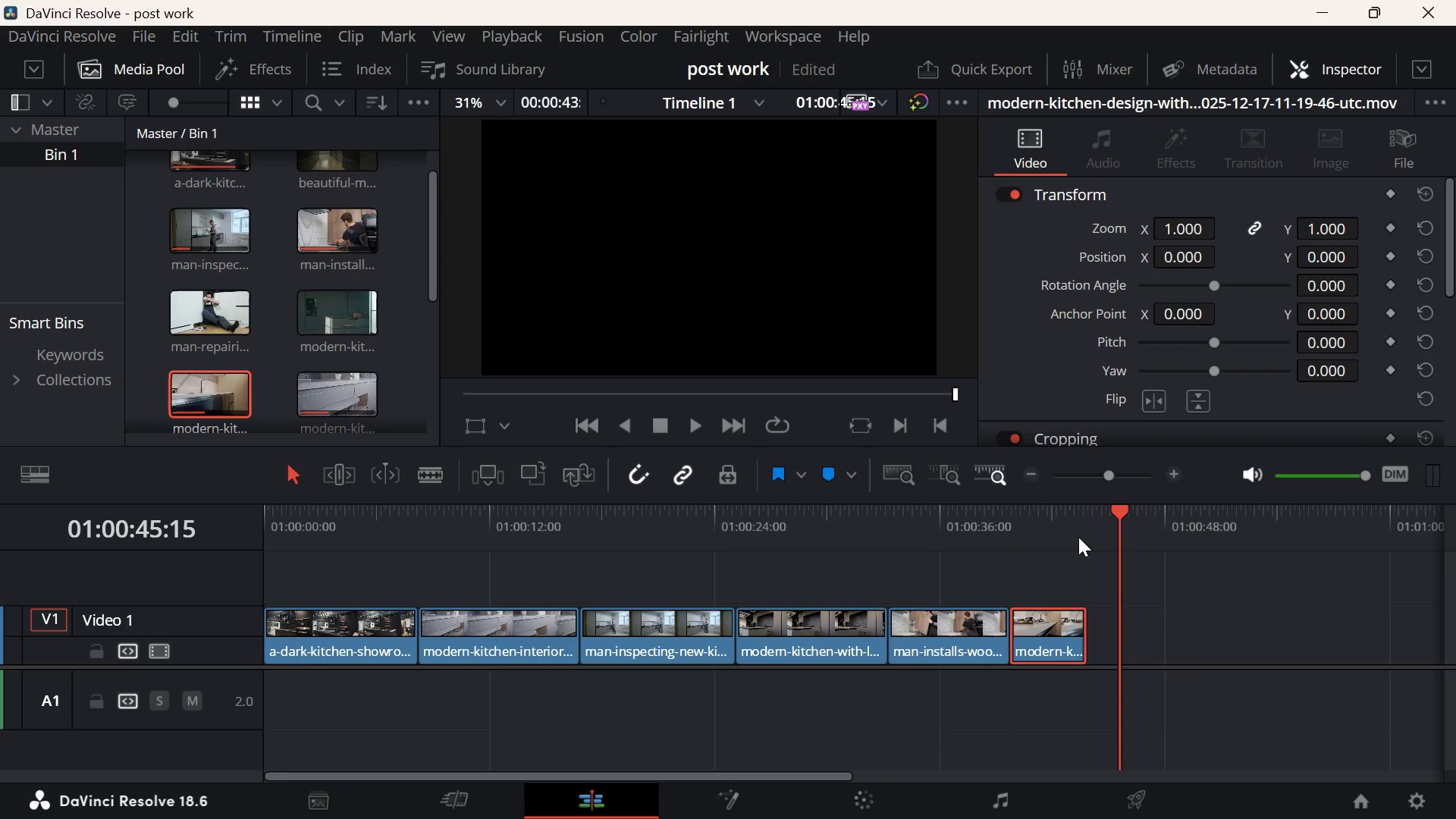 
left_click([1077, 535])
 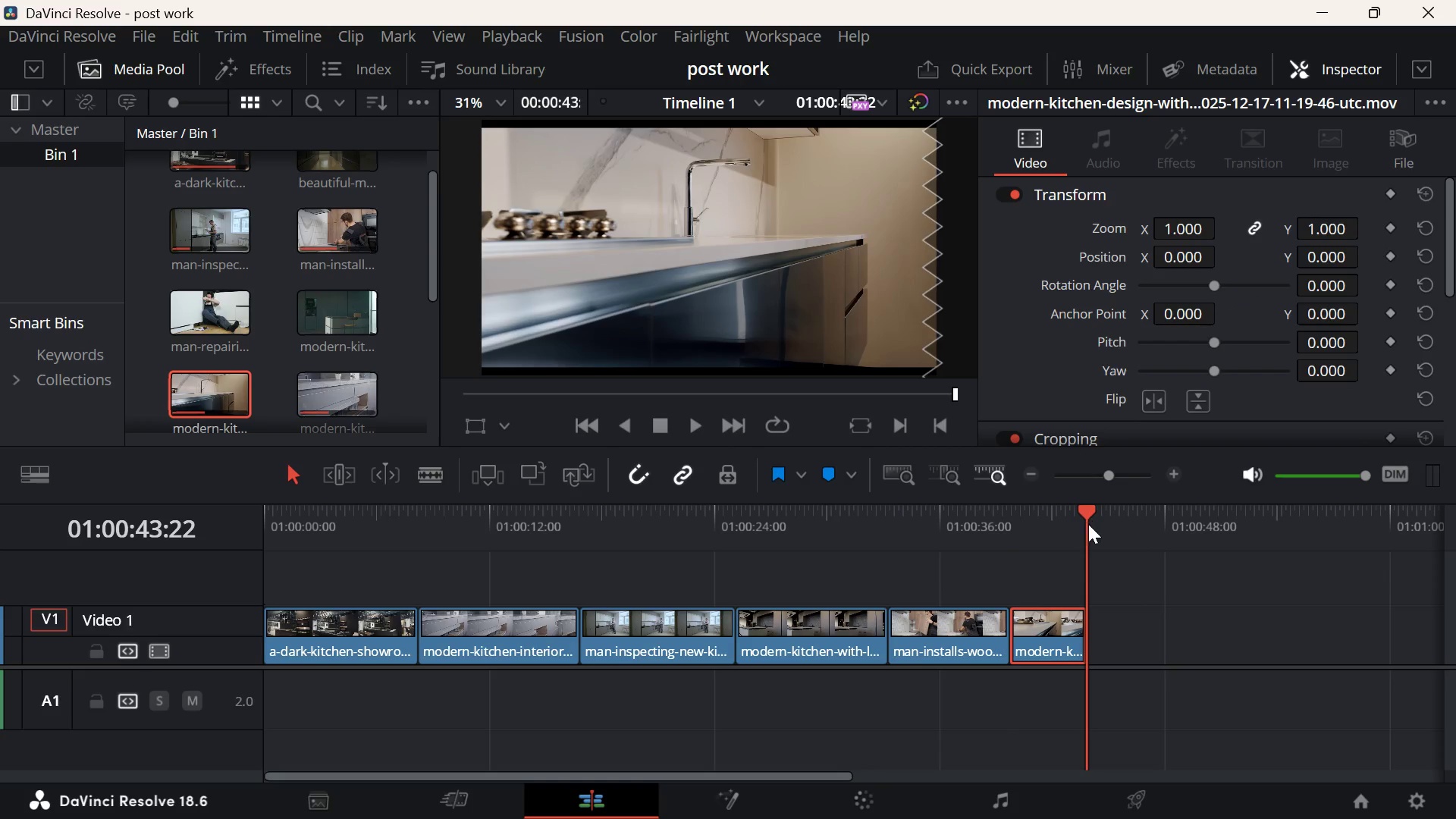 
key(ArrowDown)
 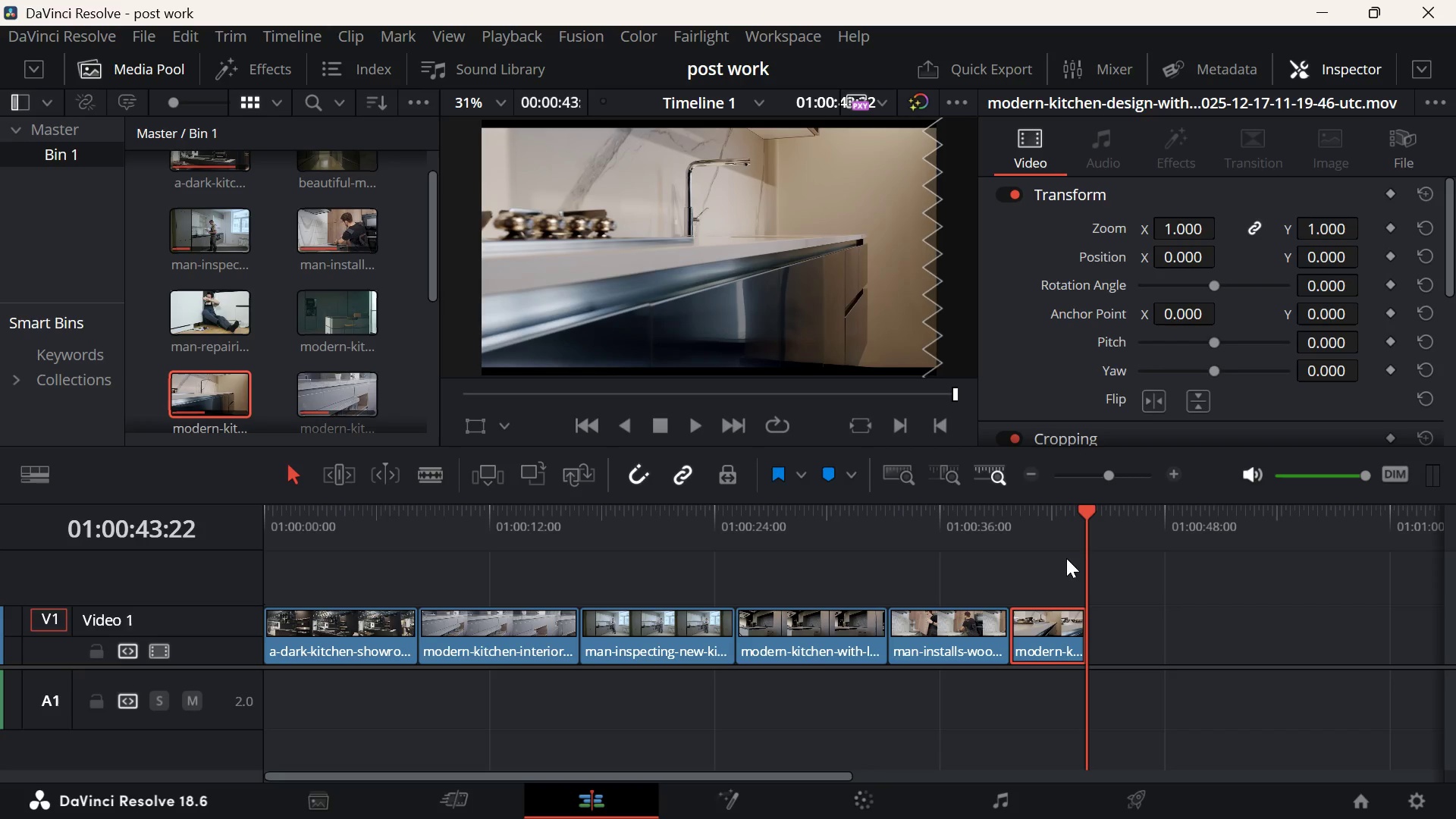 
key(ArrowUp)
 